 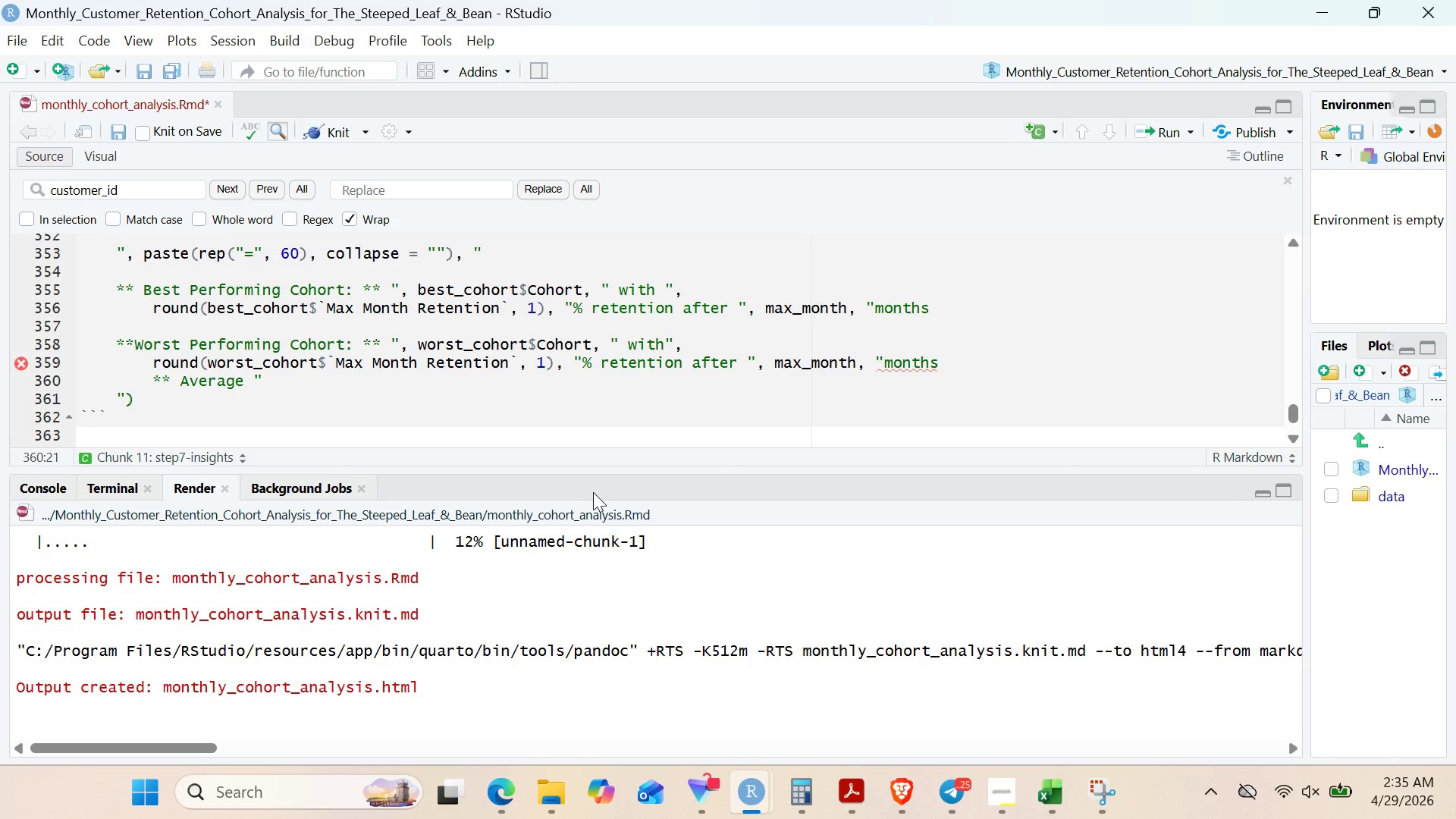 
hold_key(key=ShiftRight, duration=0.77)
 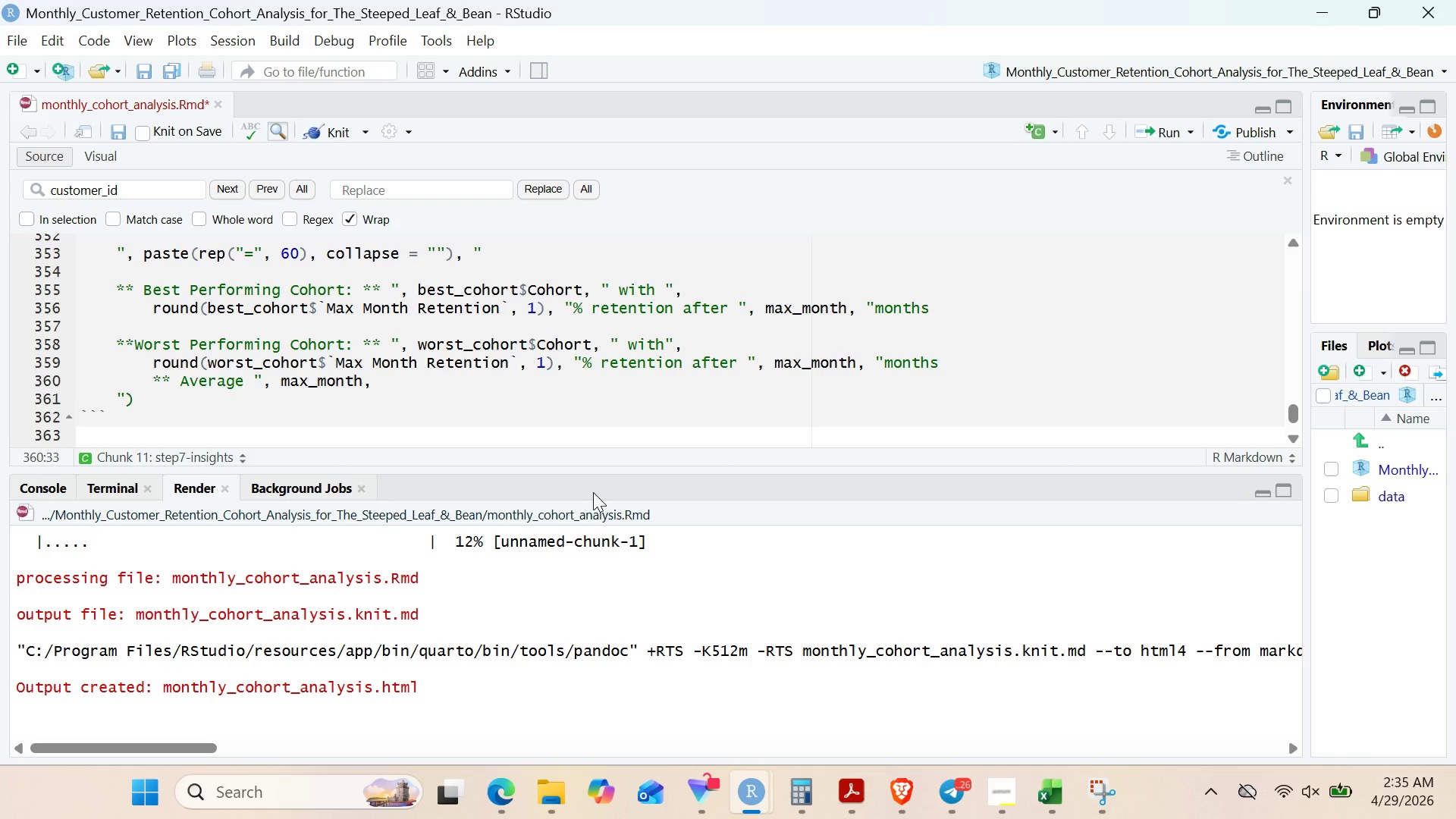 
wait(12.72)
 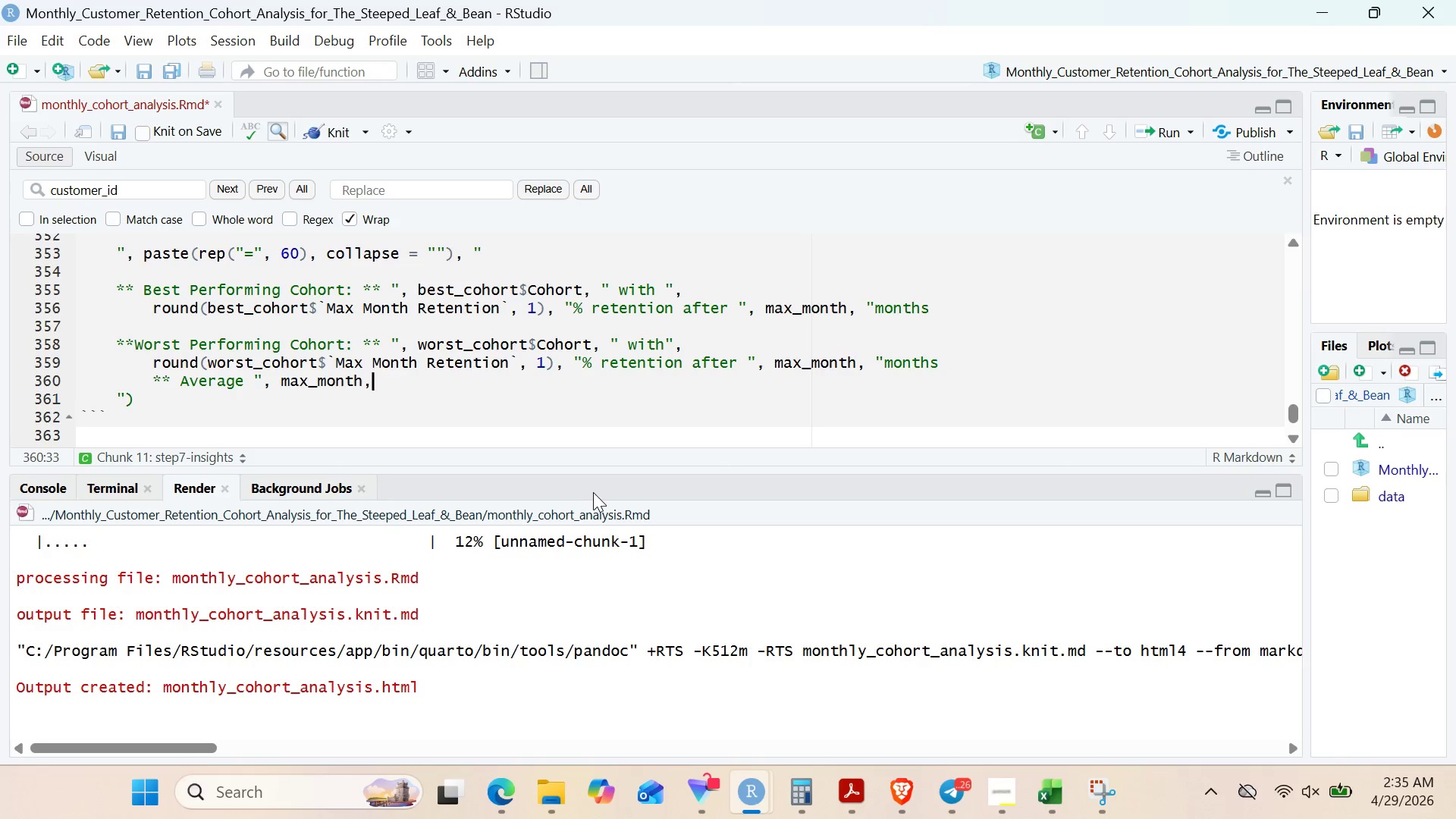 
key(Shift+Quote)
 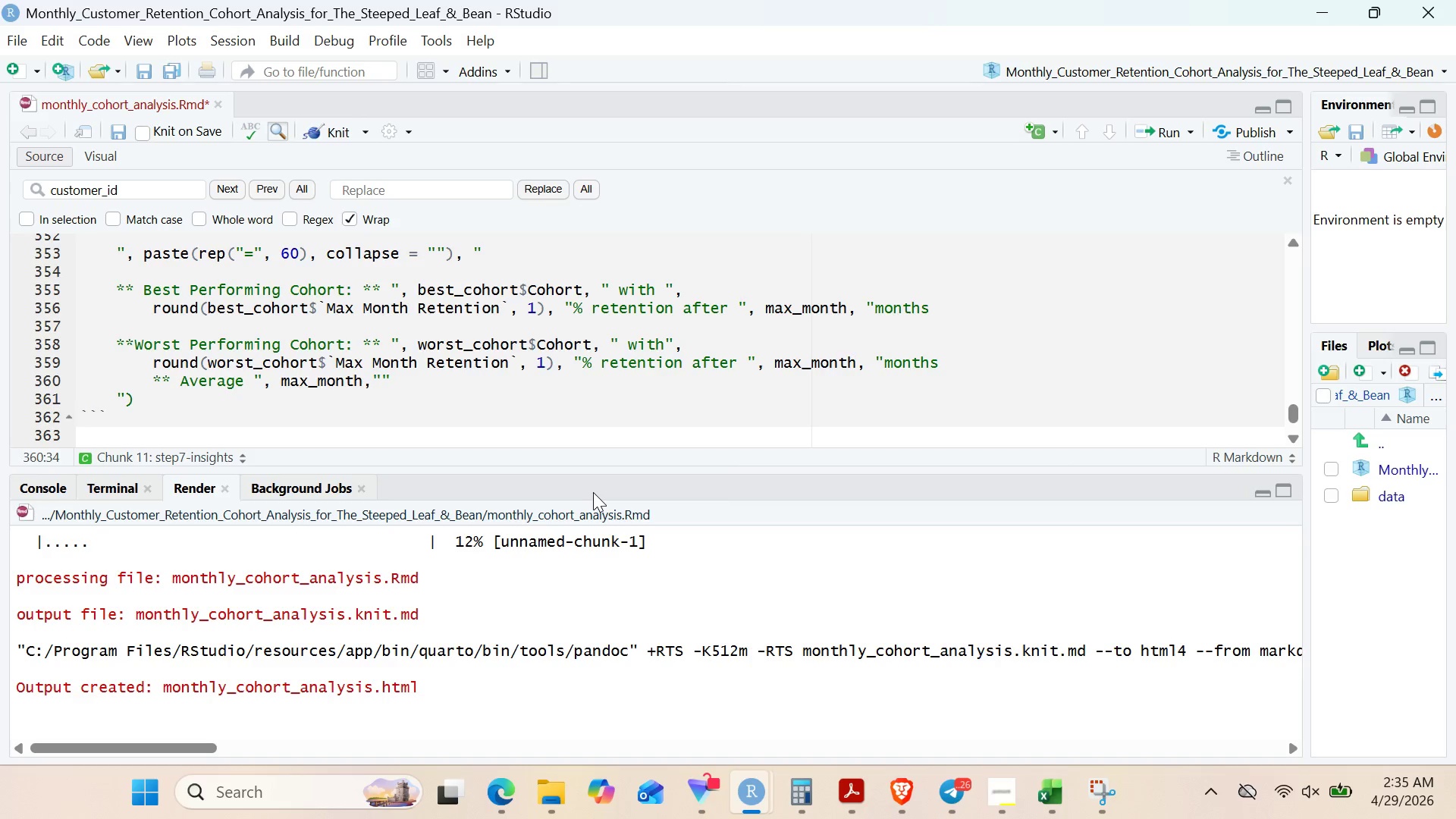 
type(-Month)
 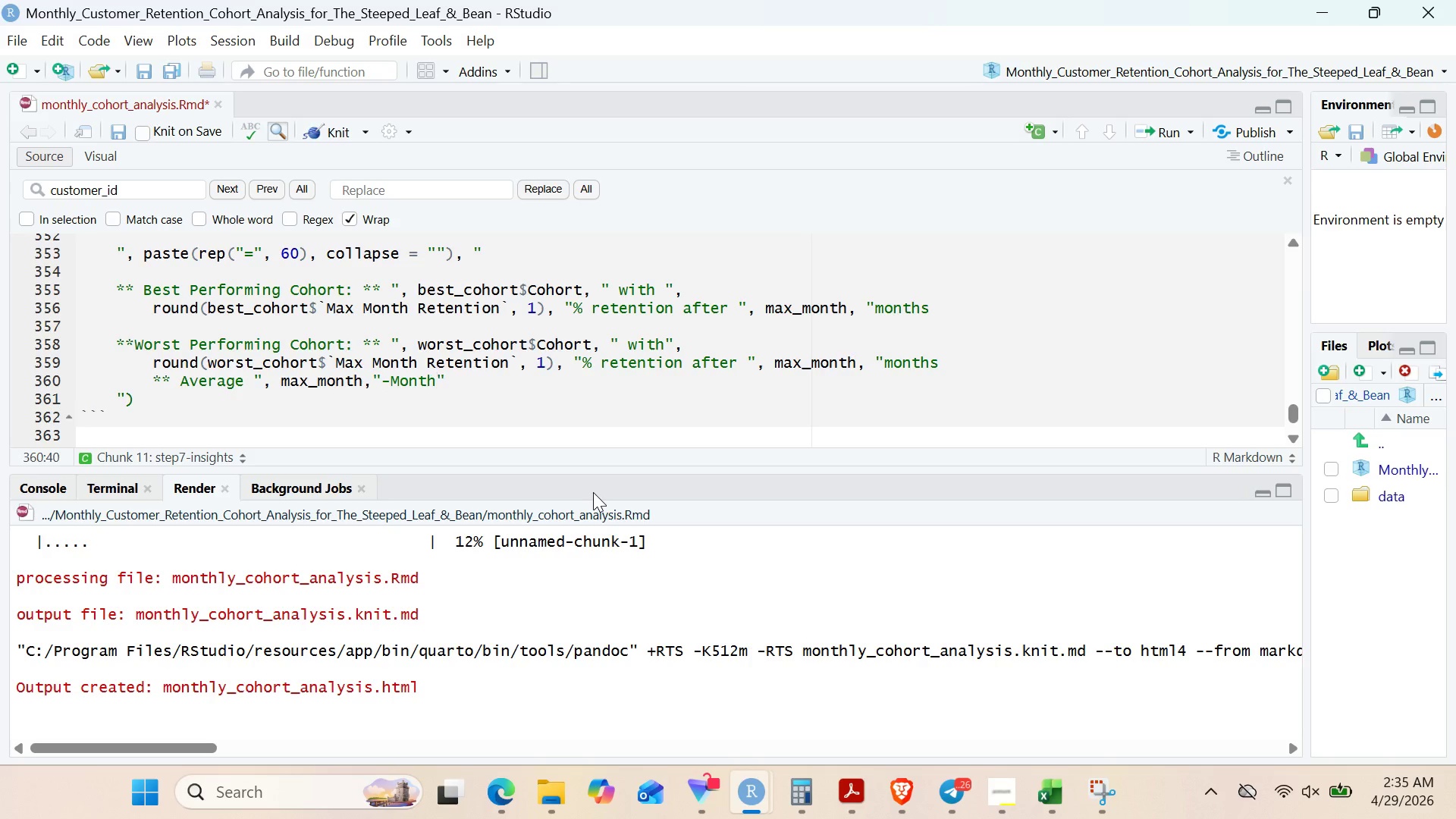 
wait(5.48)
 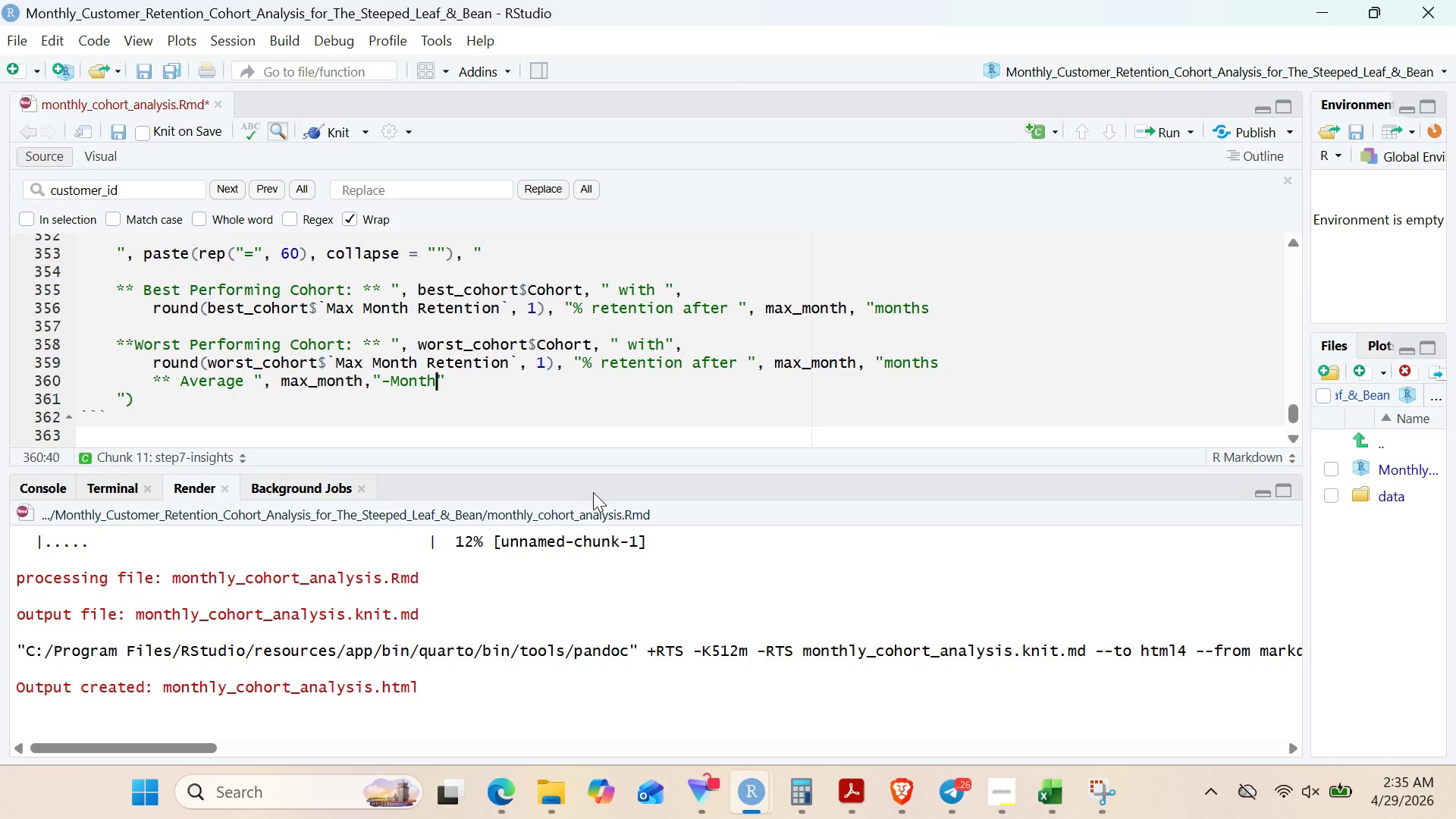 
type( Retenion)
 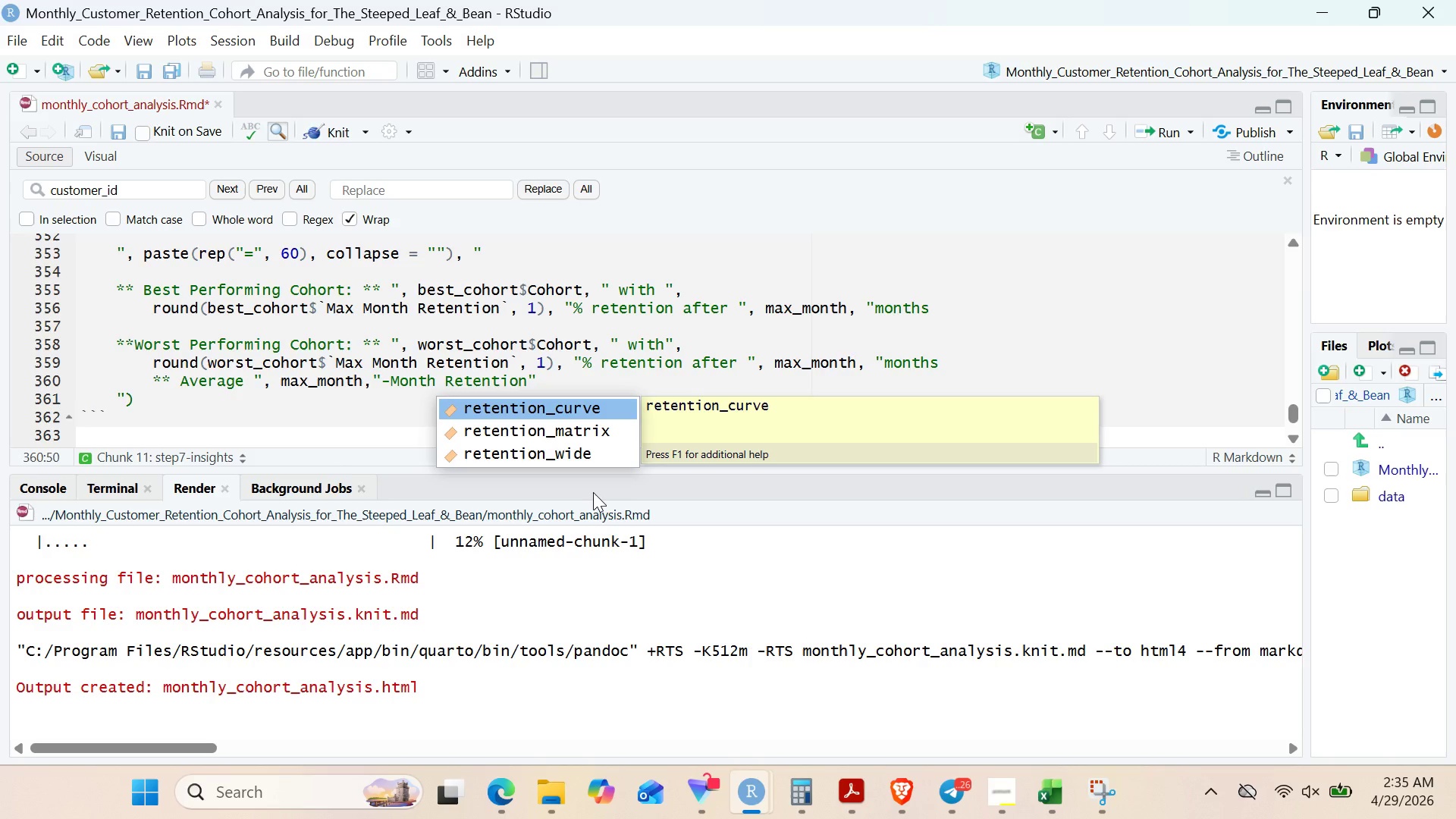 
wait(5.44)
 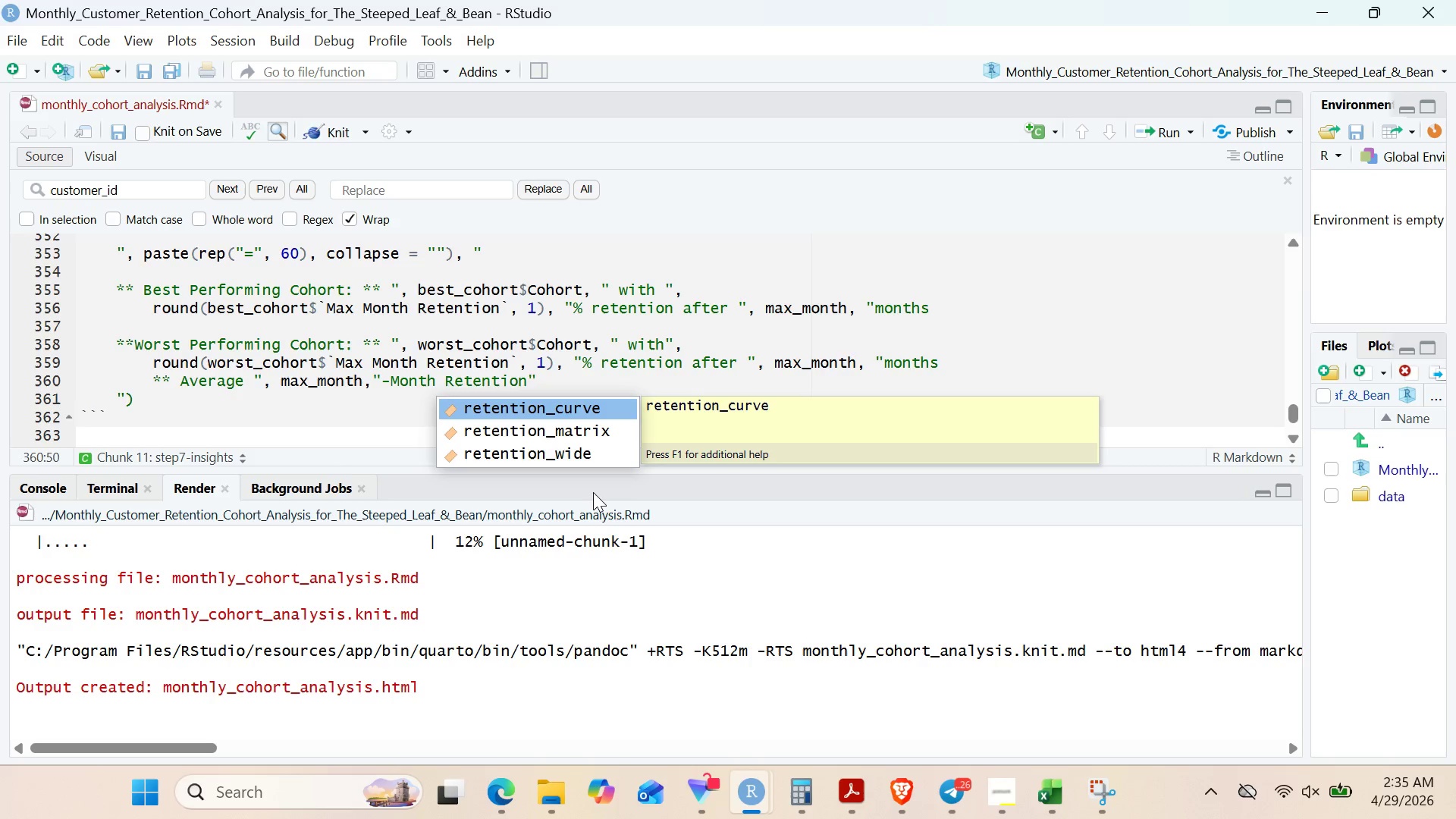 
key(Shift+Semicolon)
 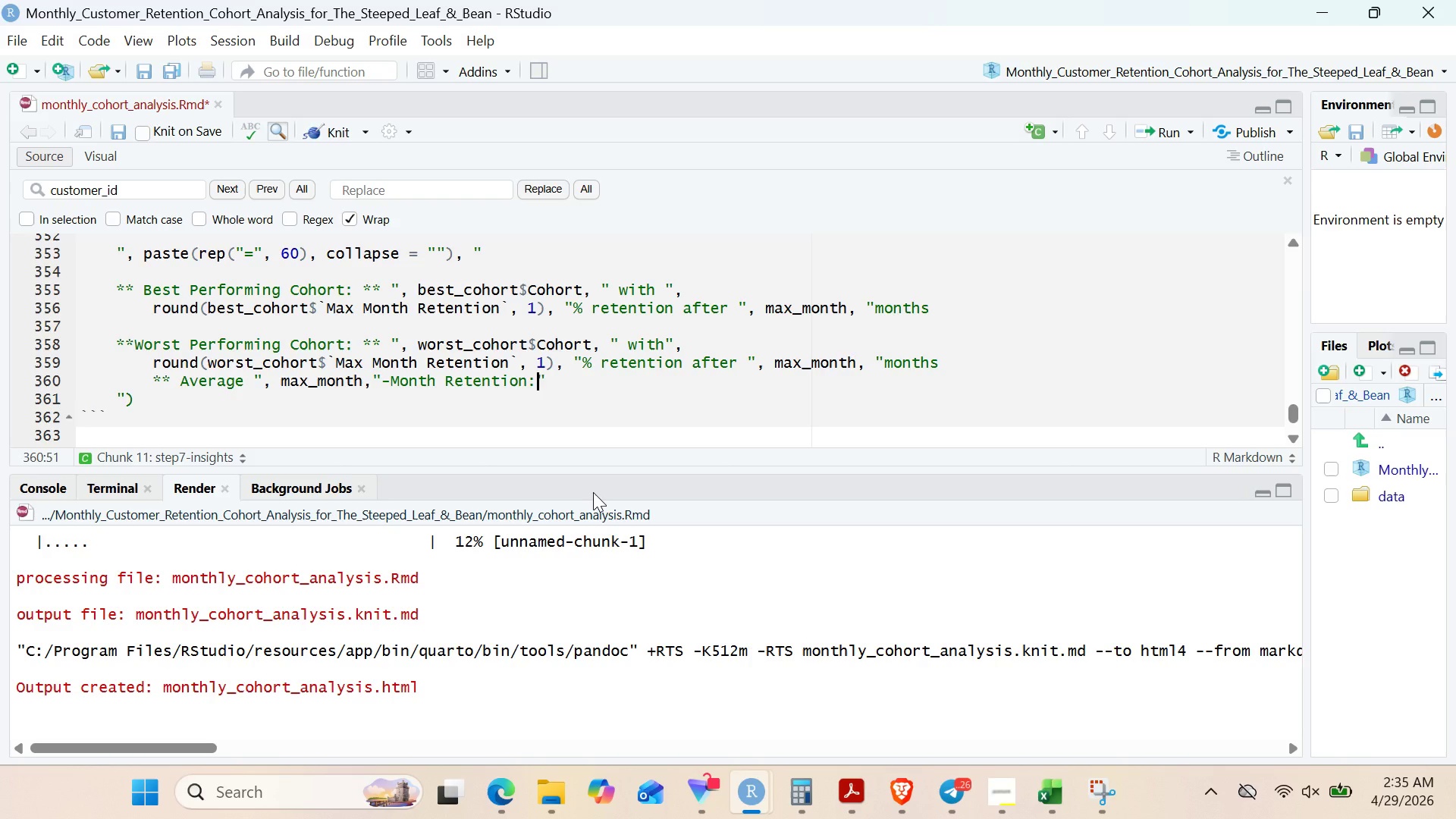 
type(** )
 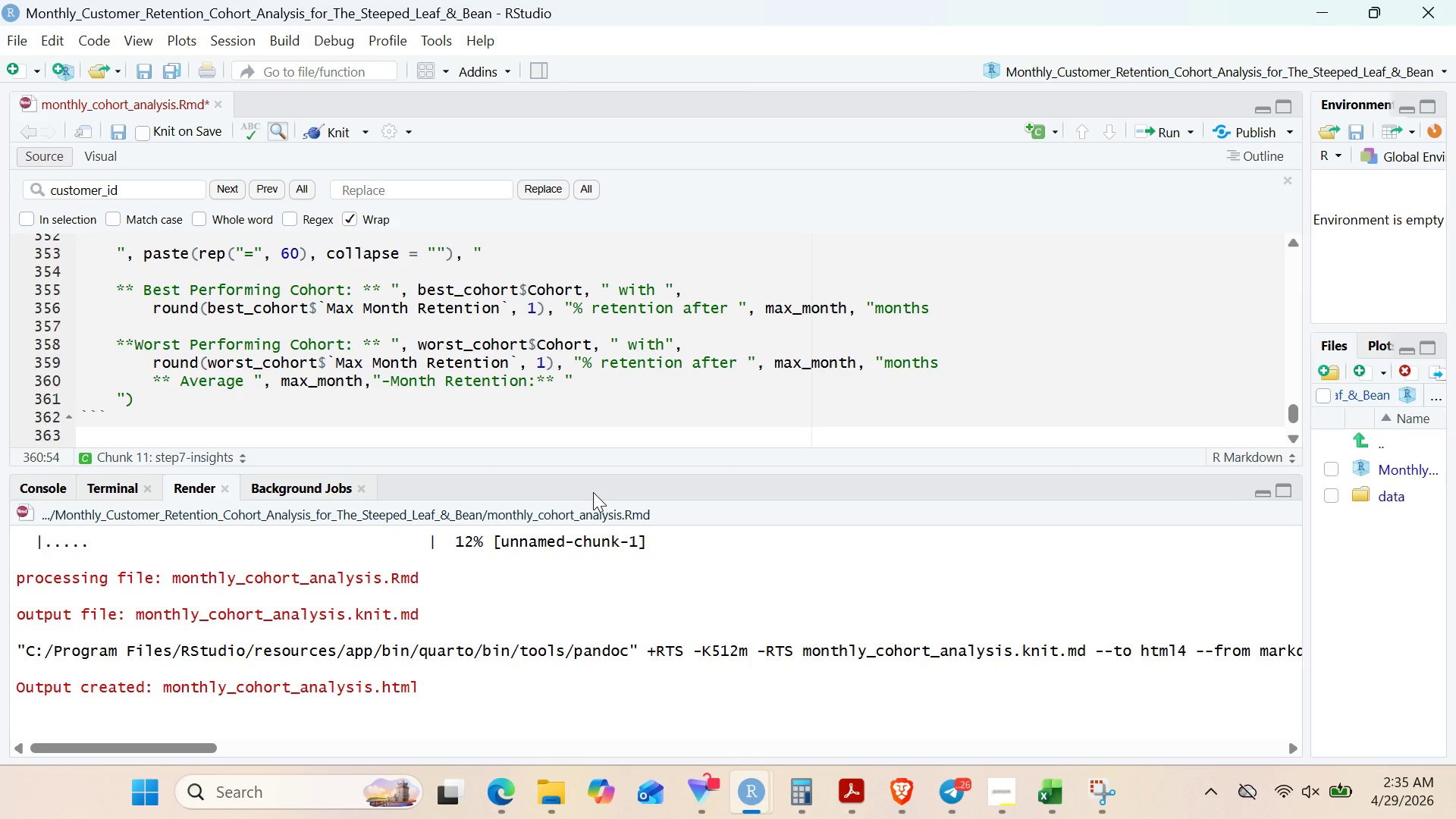 
key(ArrowRight)
 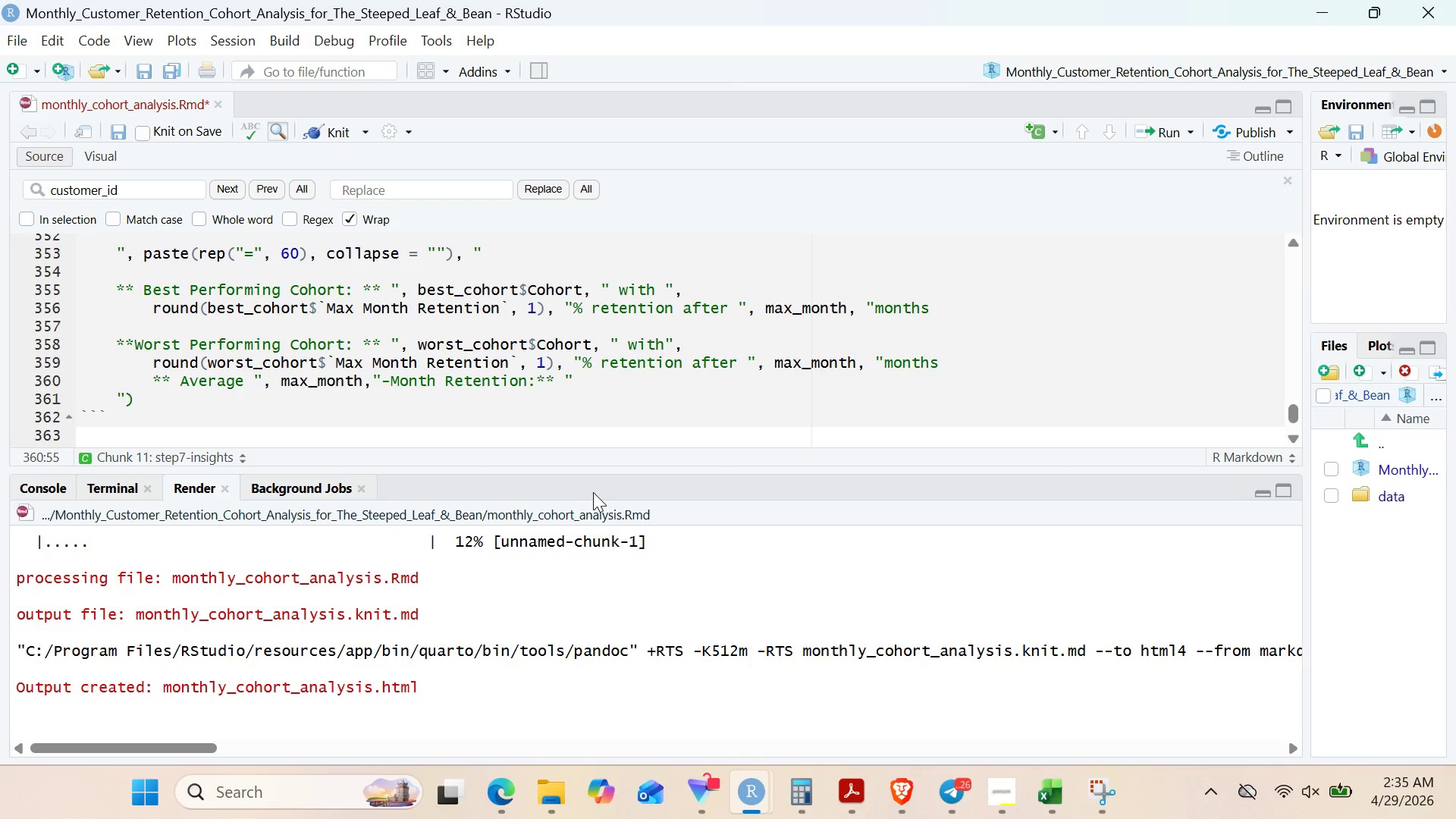 
type(, round(AV)
 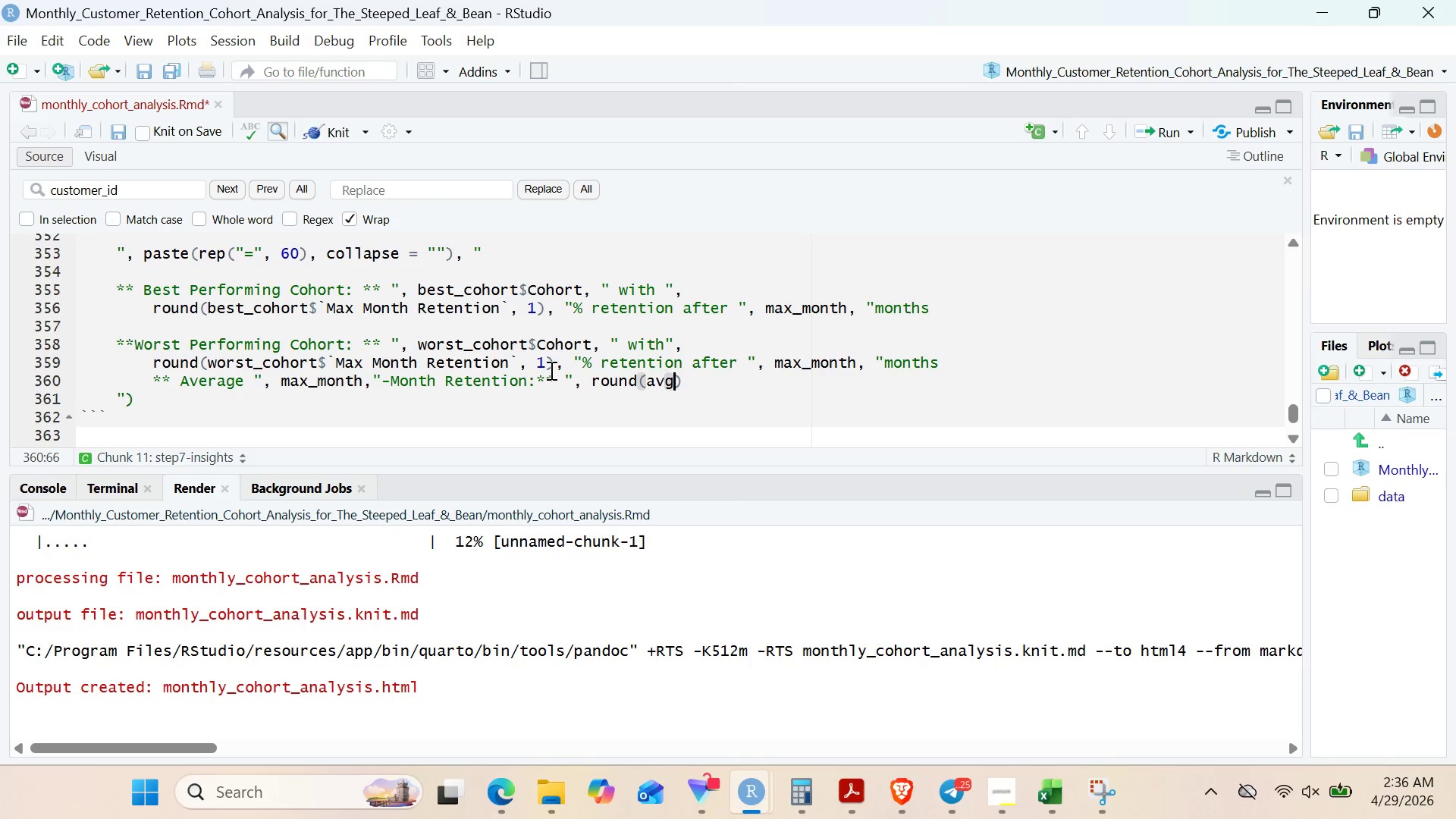 
 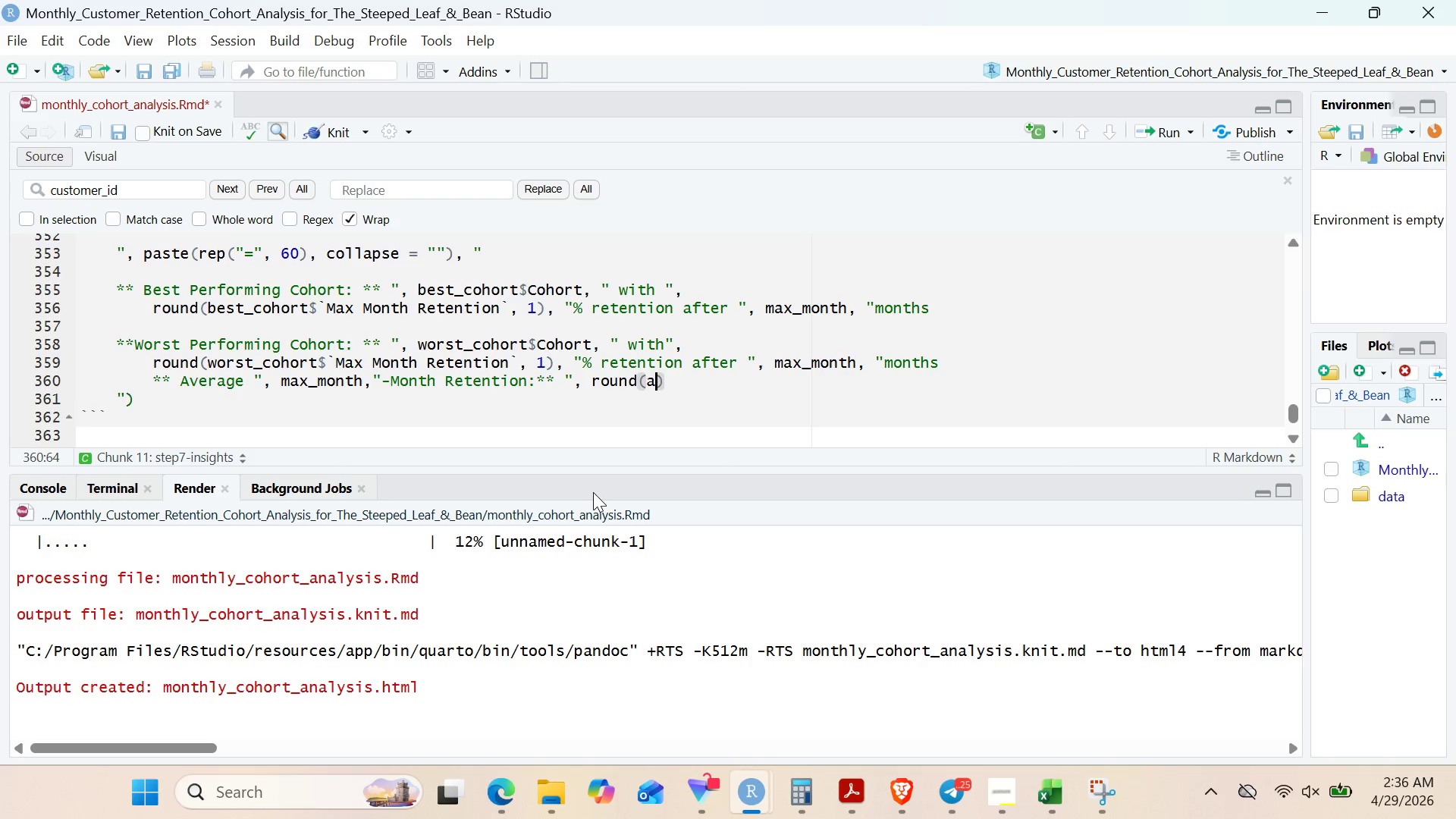 
key(G)
 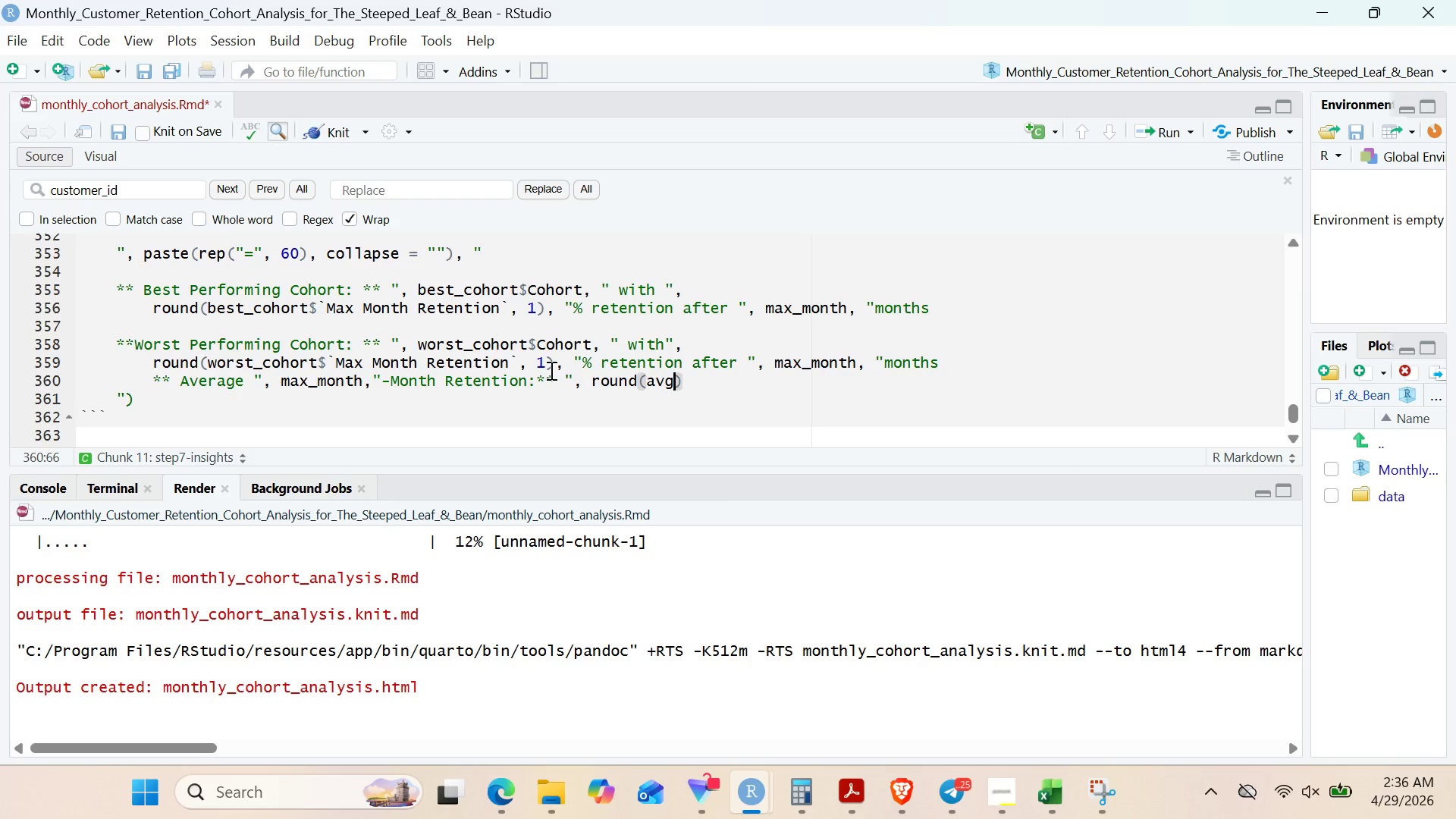 
type(_re)
 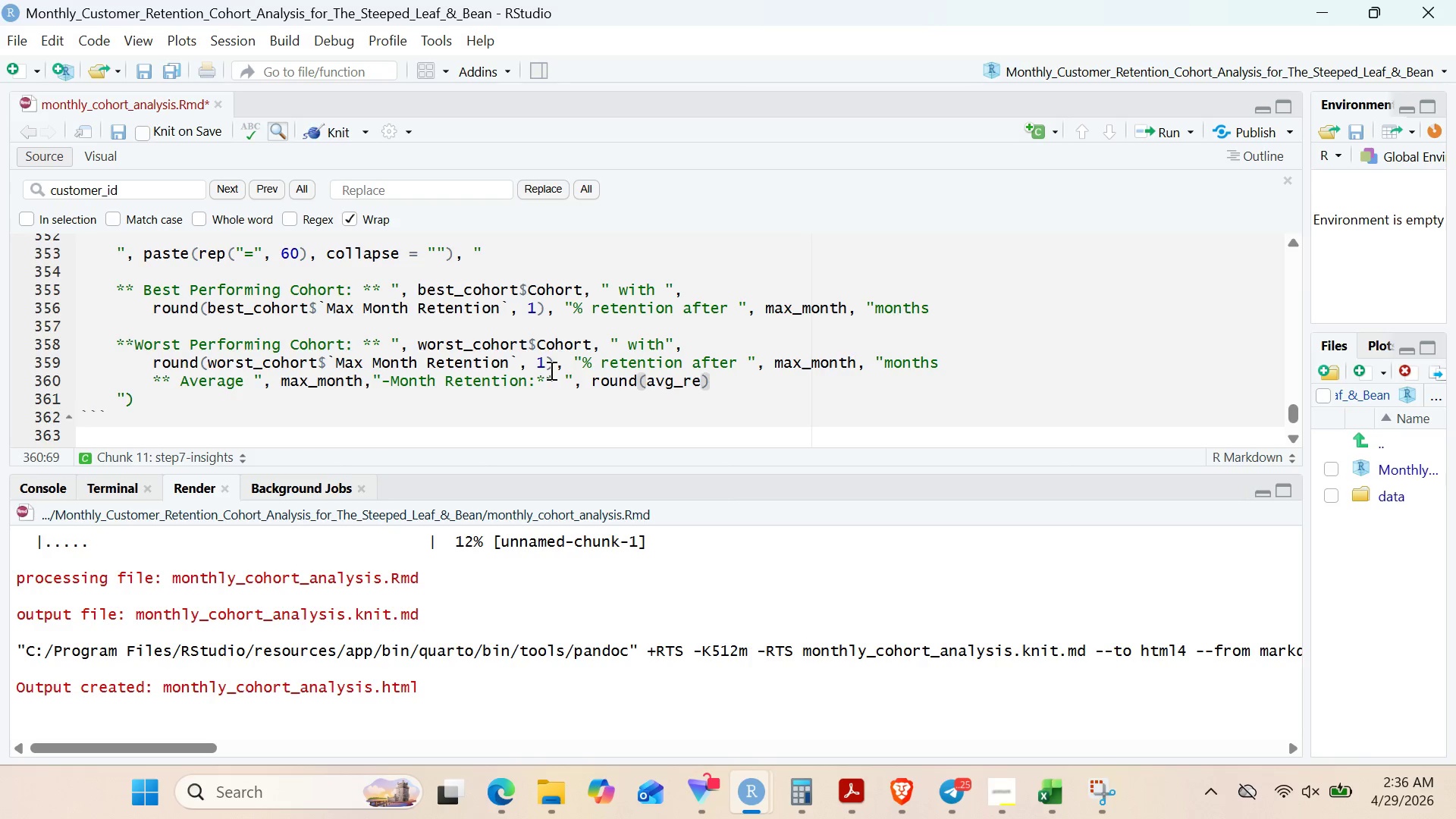 
type(tention)
 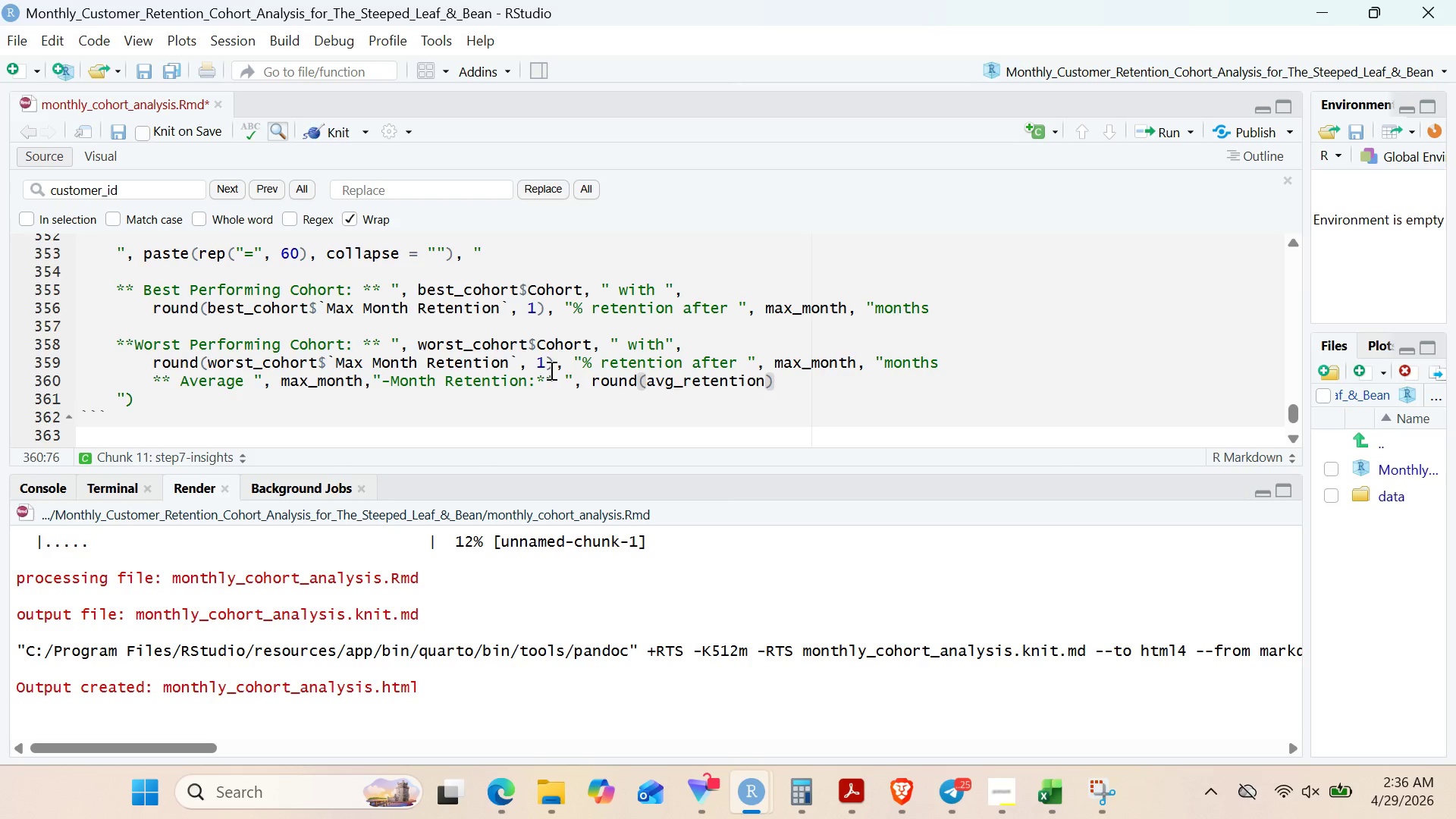 
key(Comma)
 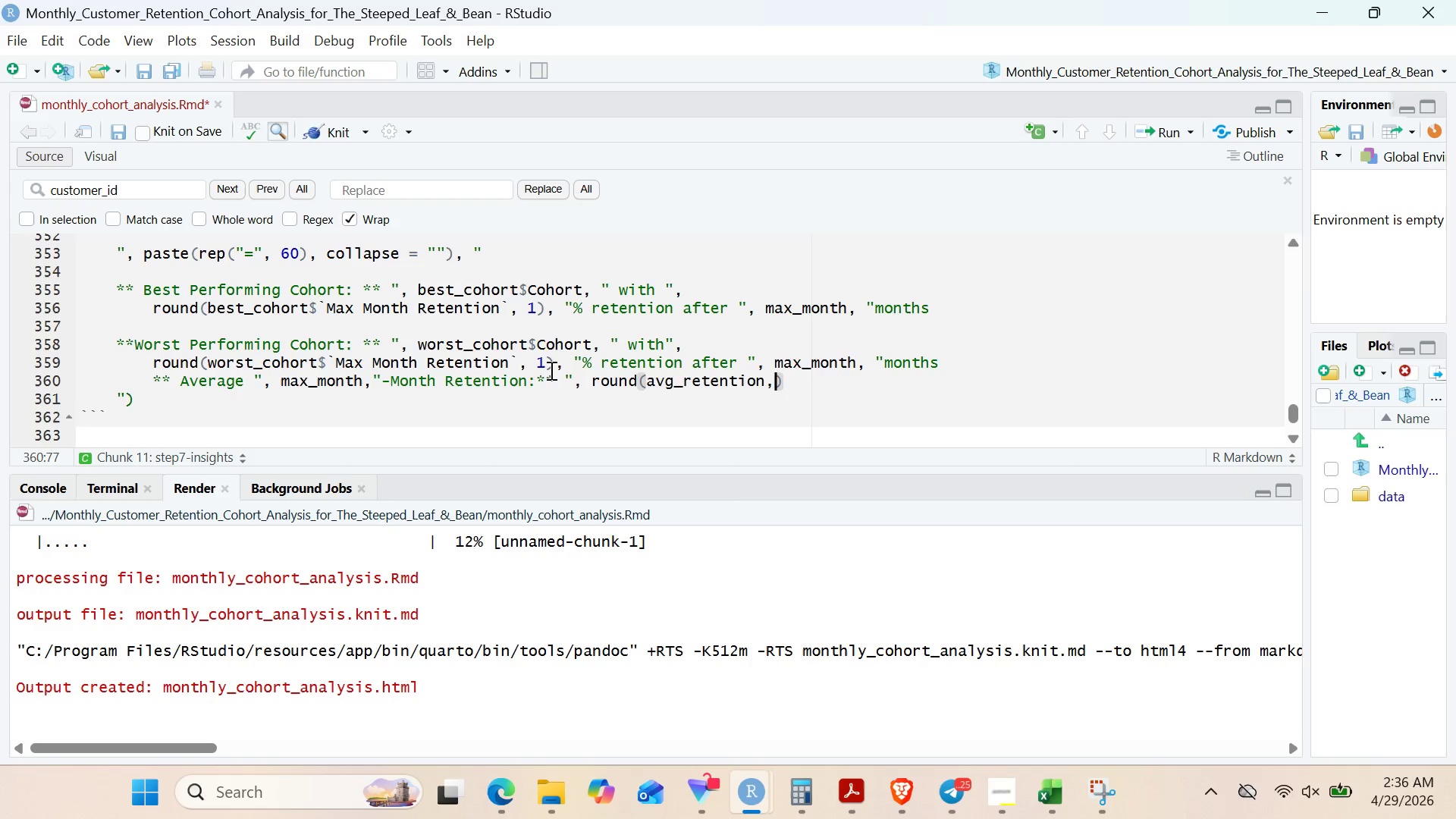 
key(1)
 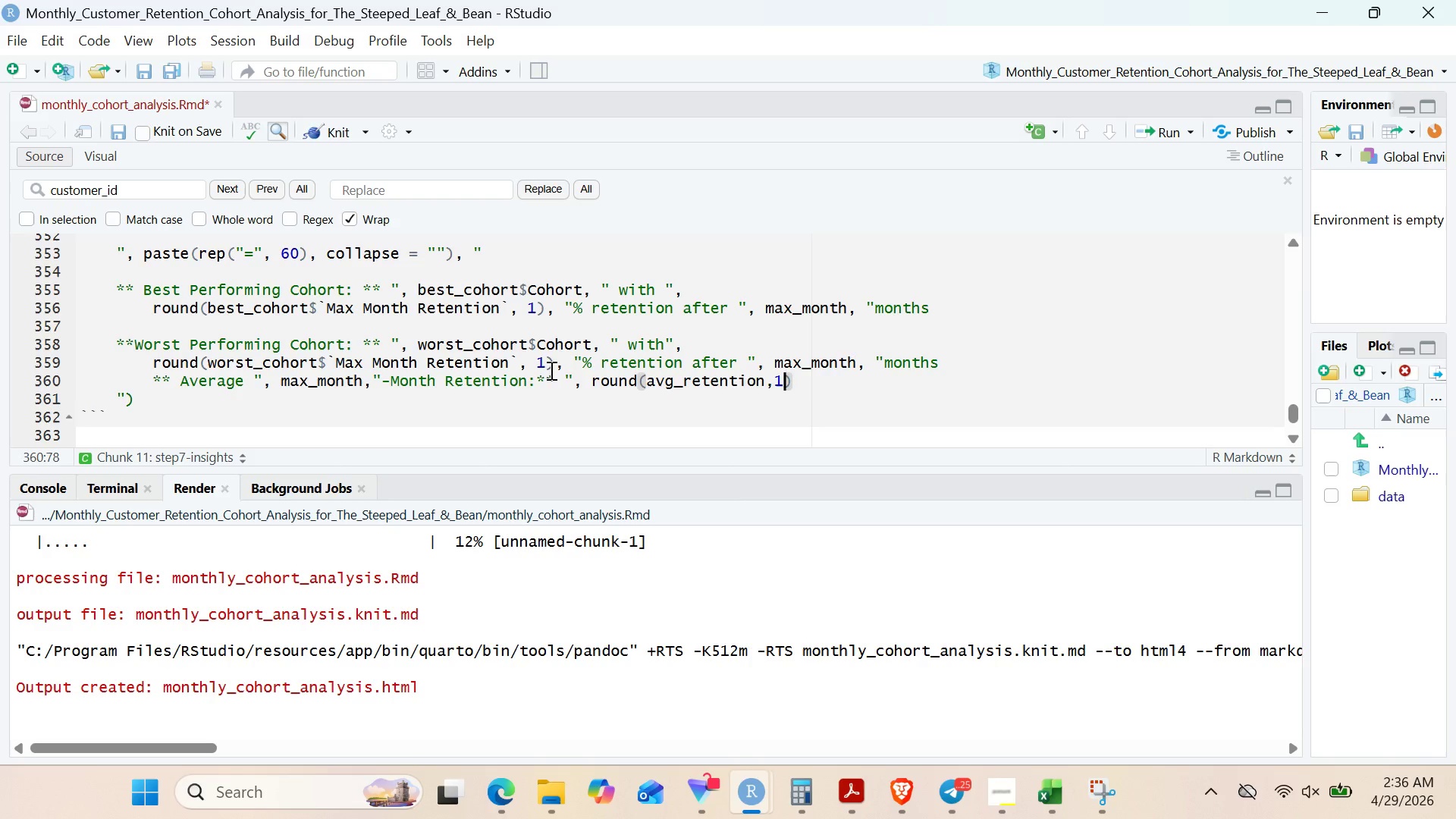 
key(ArrowRight)
 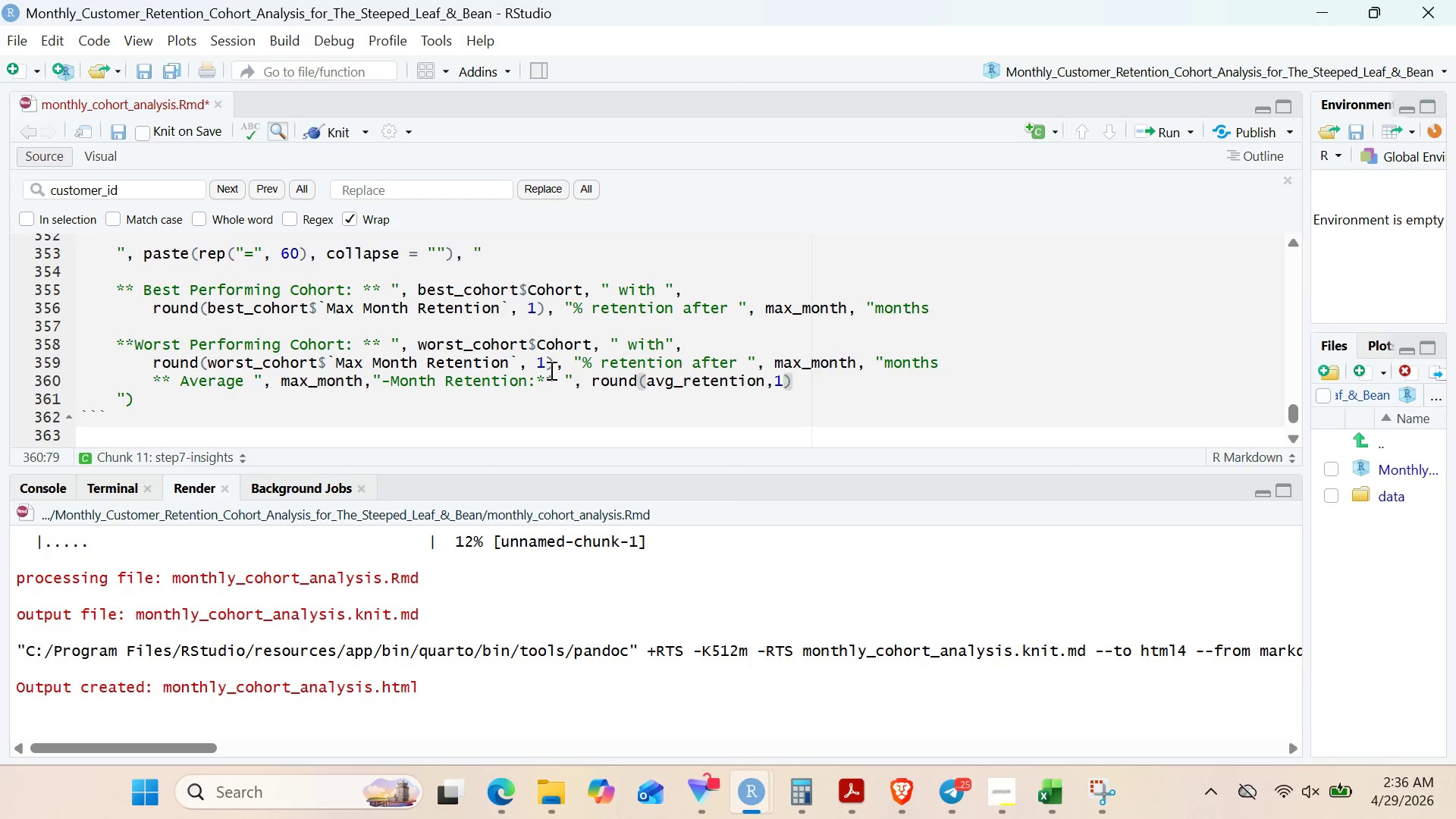 
key(Comma)
 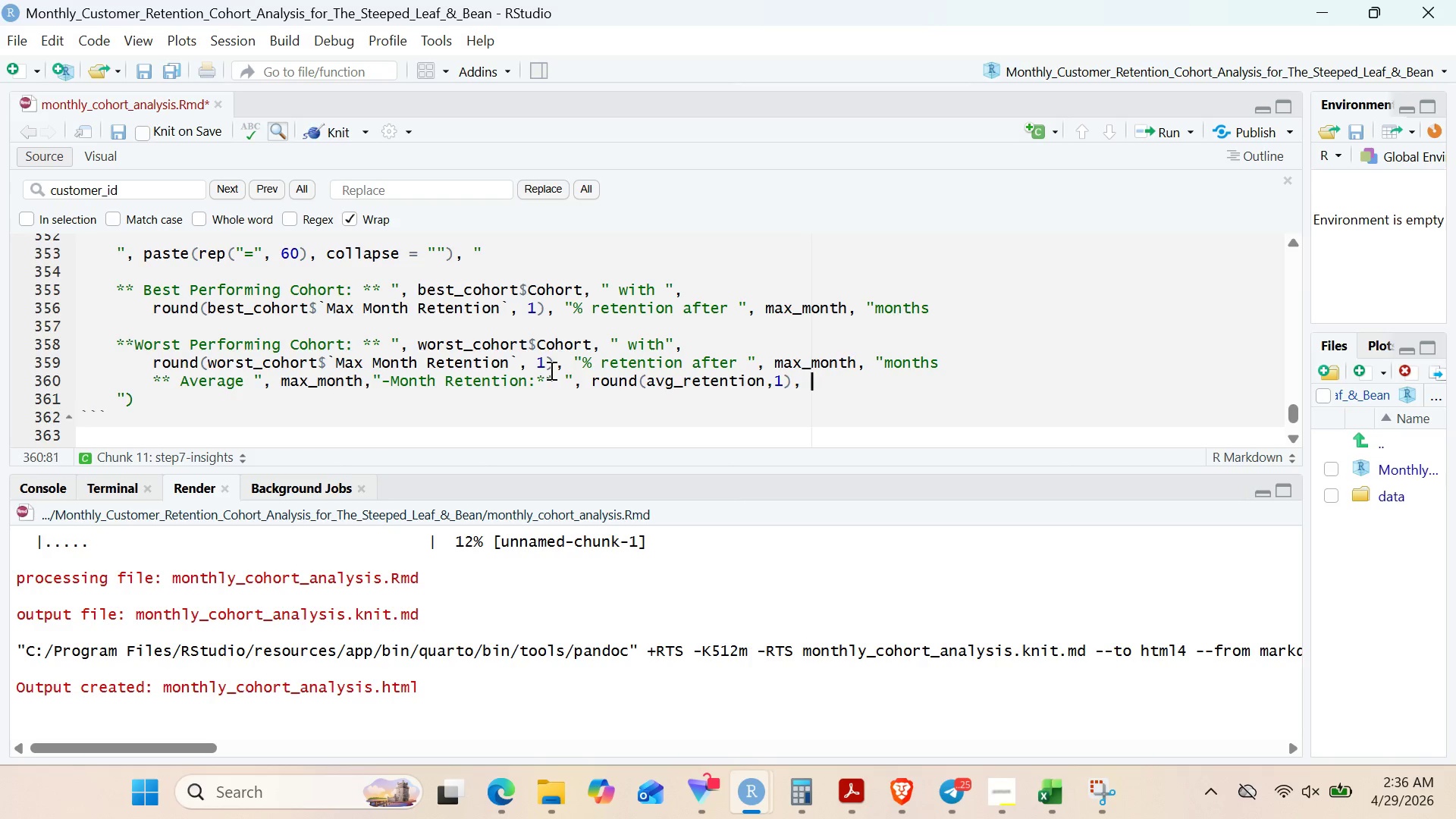 
key(Space)
 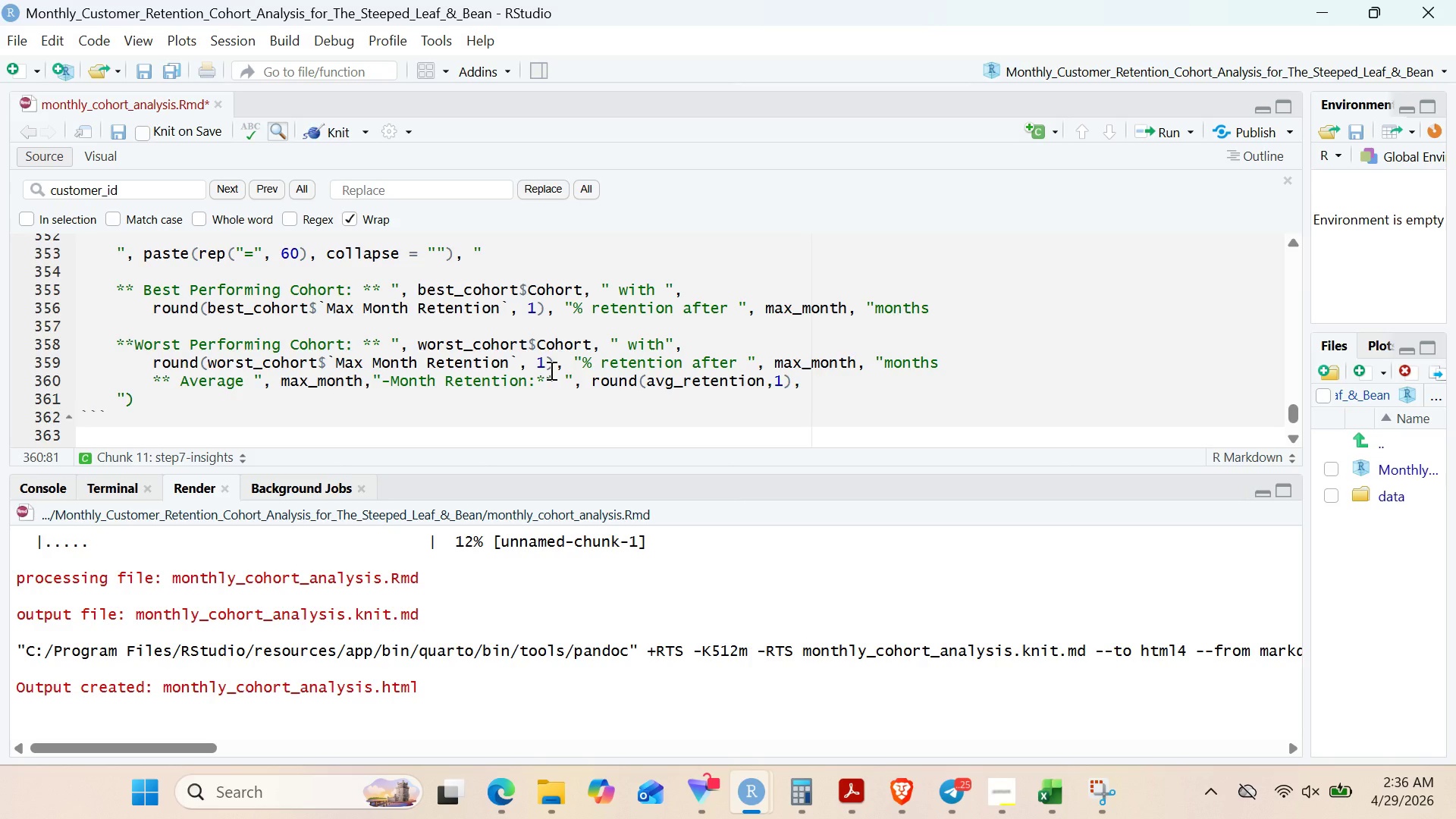 
hold_key(key=ArrowUp, duration=0.91)
 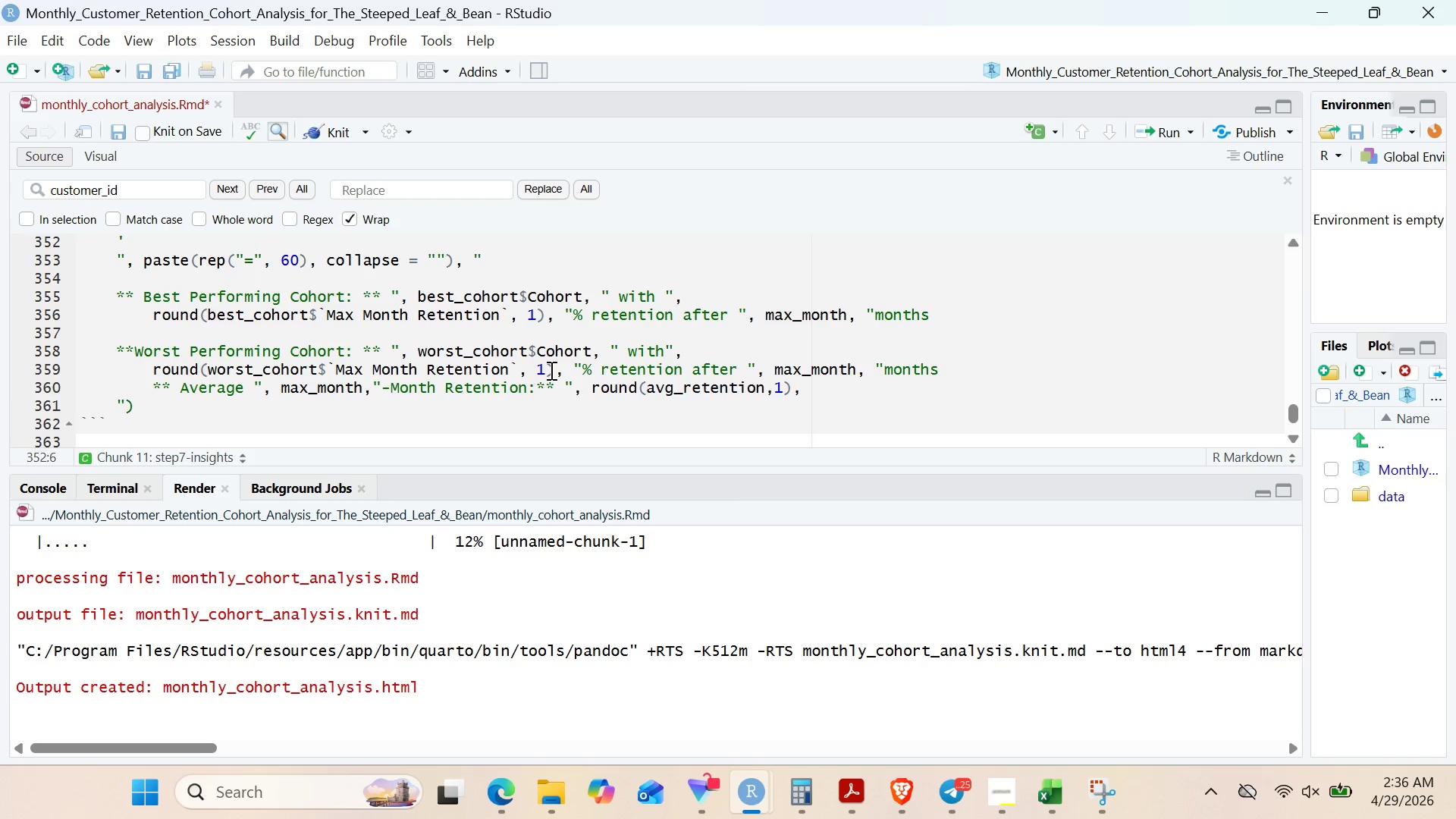 
key(Quote)
 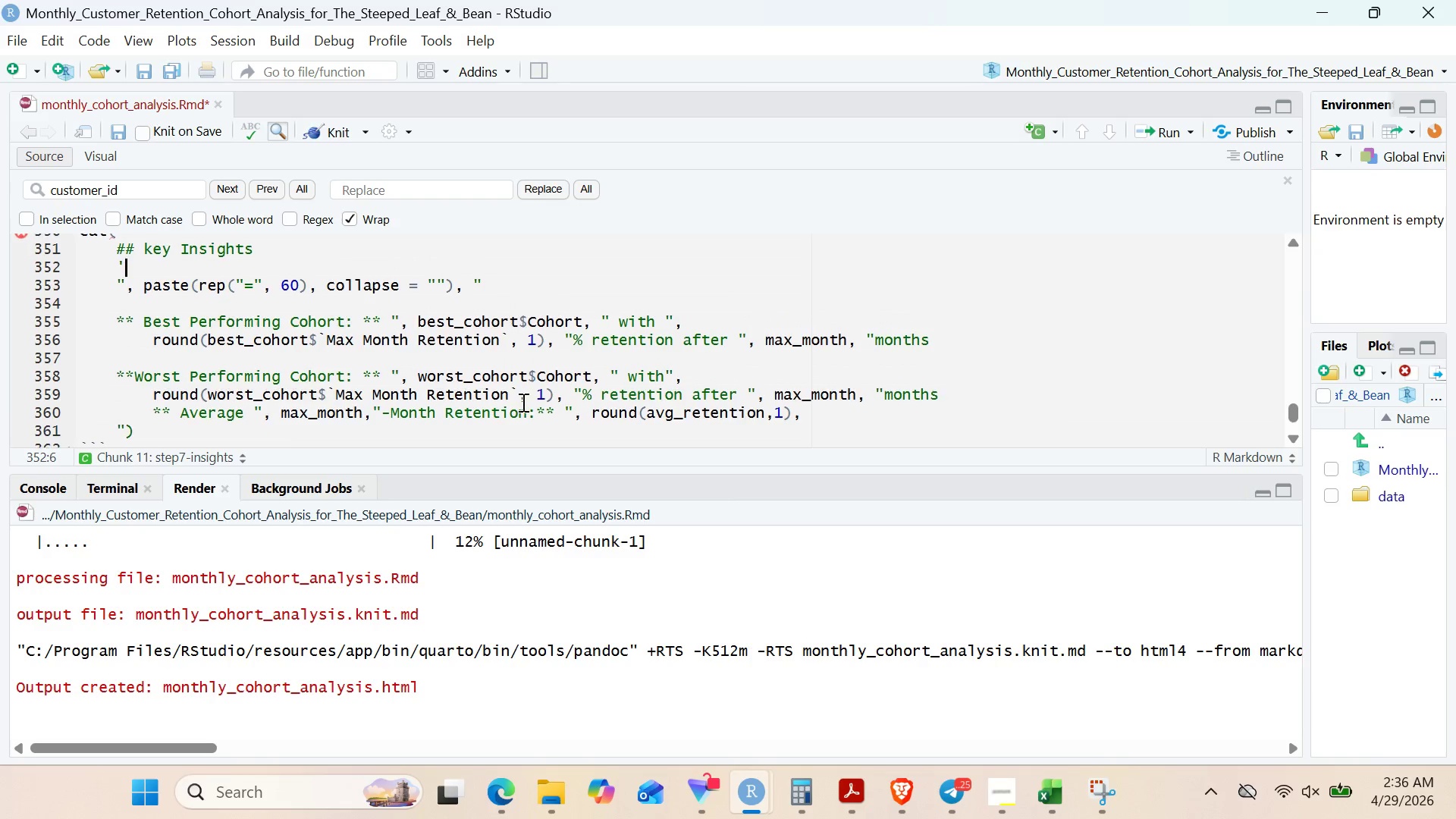 
wait(5.28)
 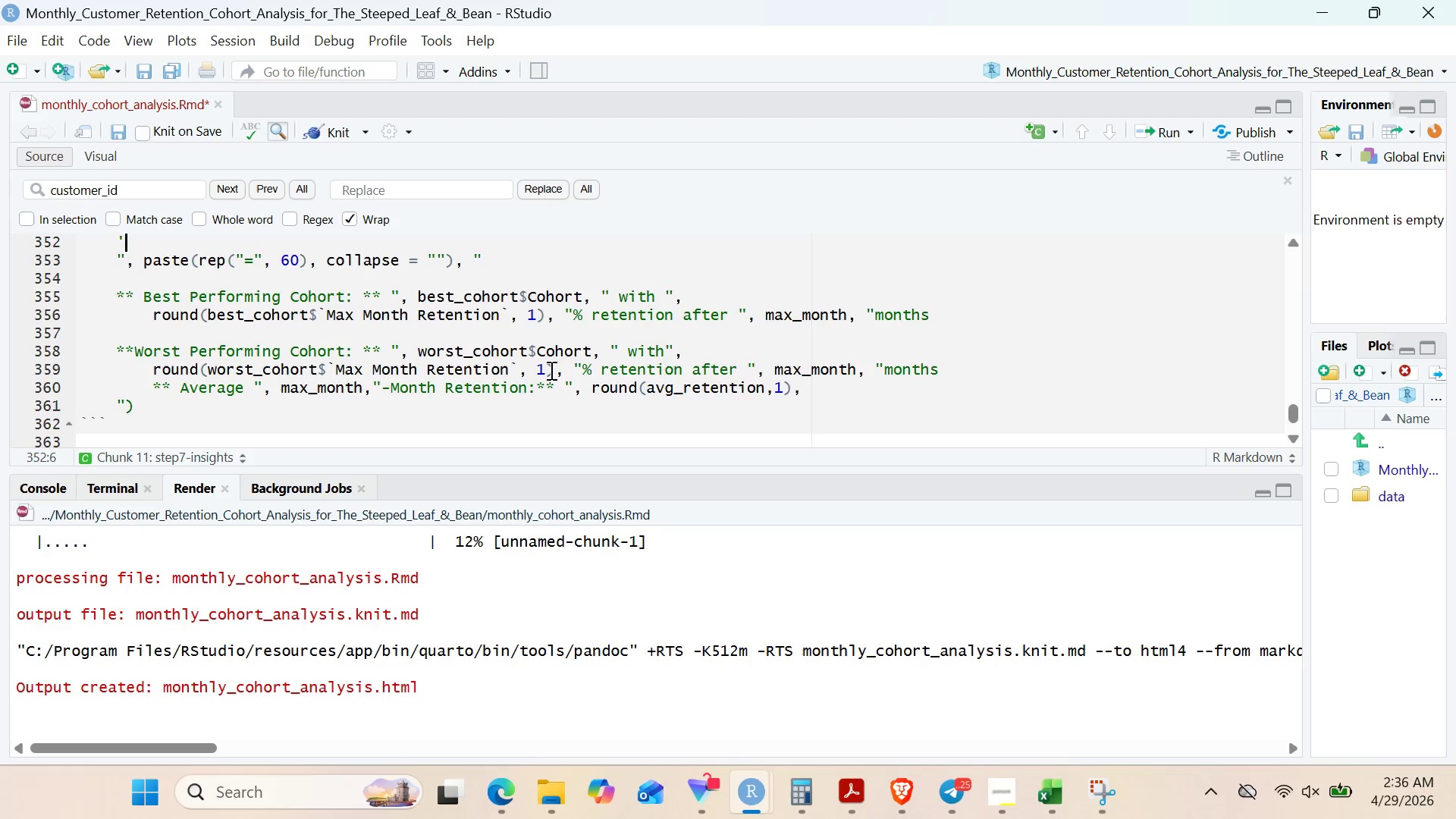 
key(Backspace)
 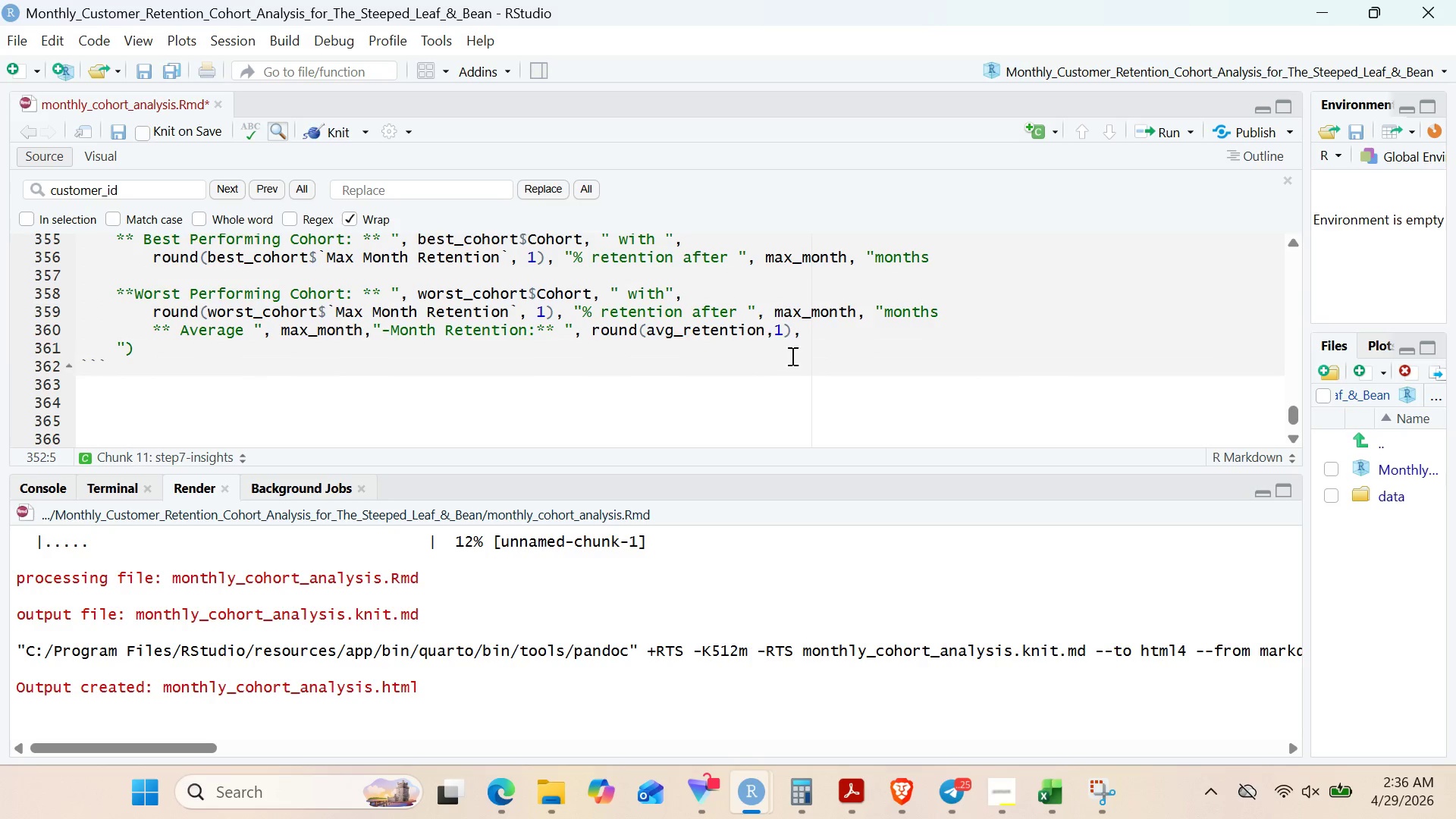 
left_click([812, 340])
 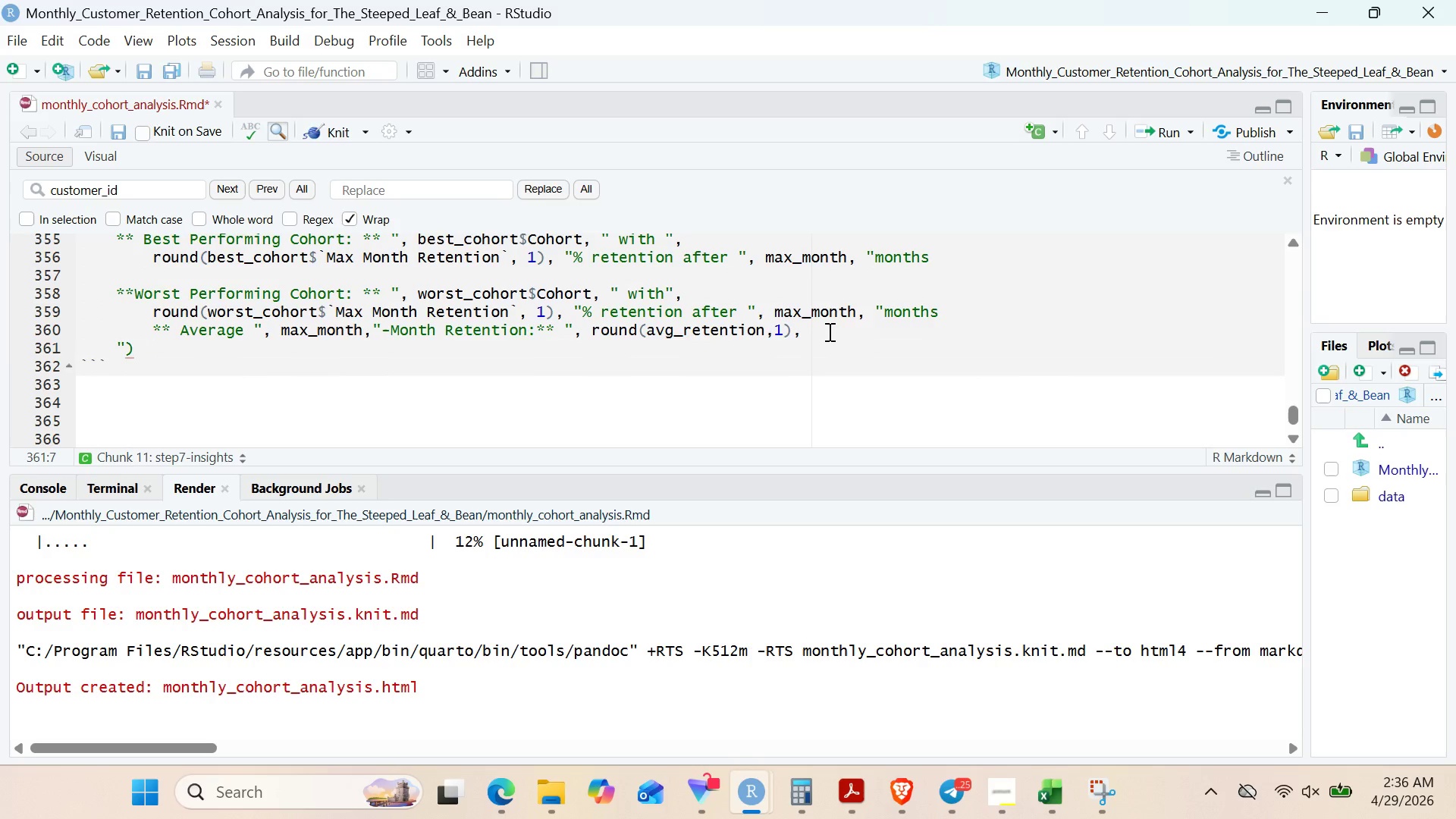 
left_click([828, 331])
 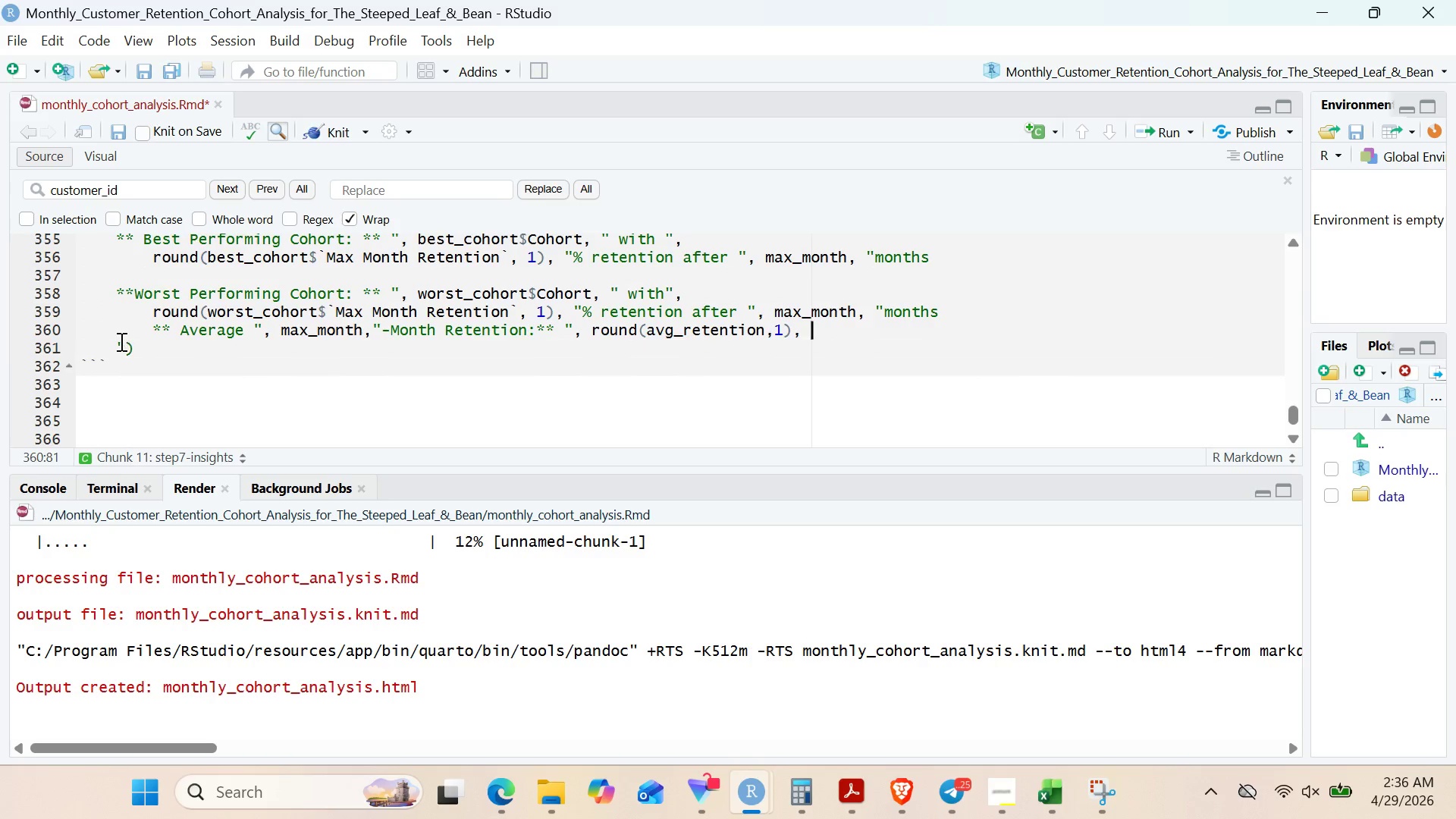 
left_click([119, 341])
 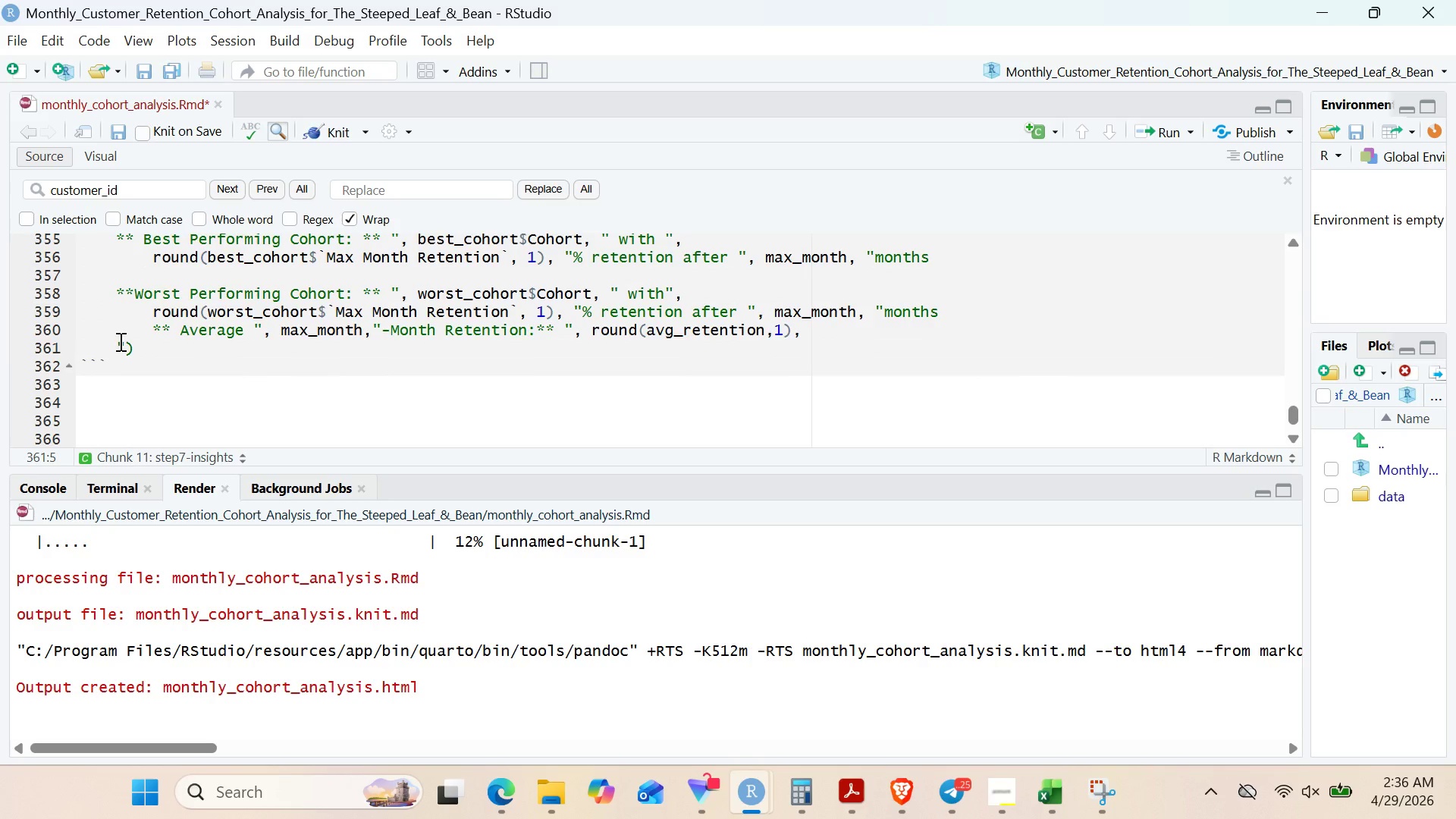 
key(Backspace)
 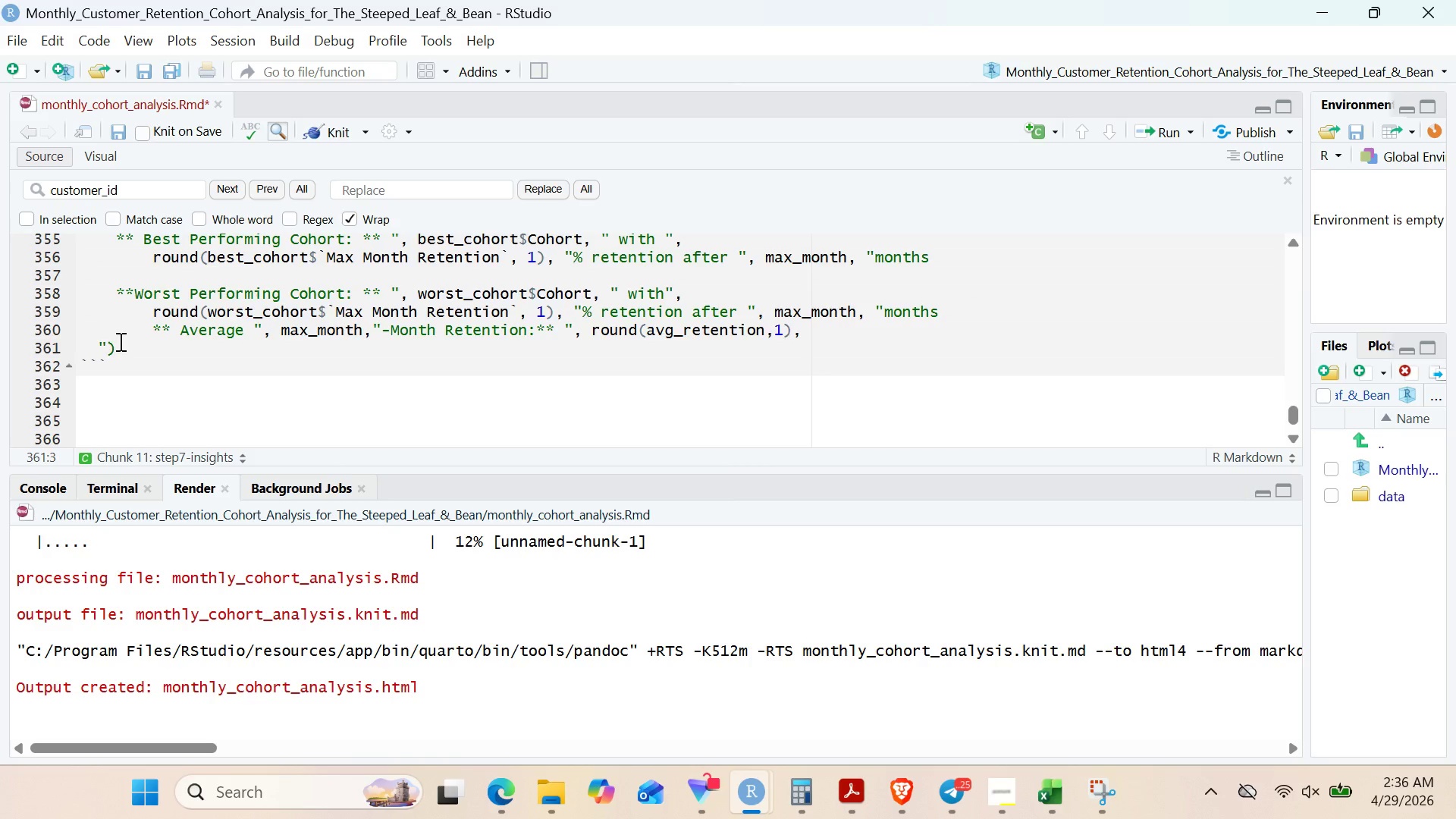 
key(Backspace)
 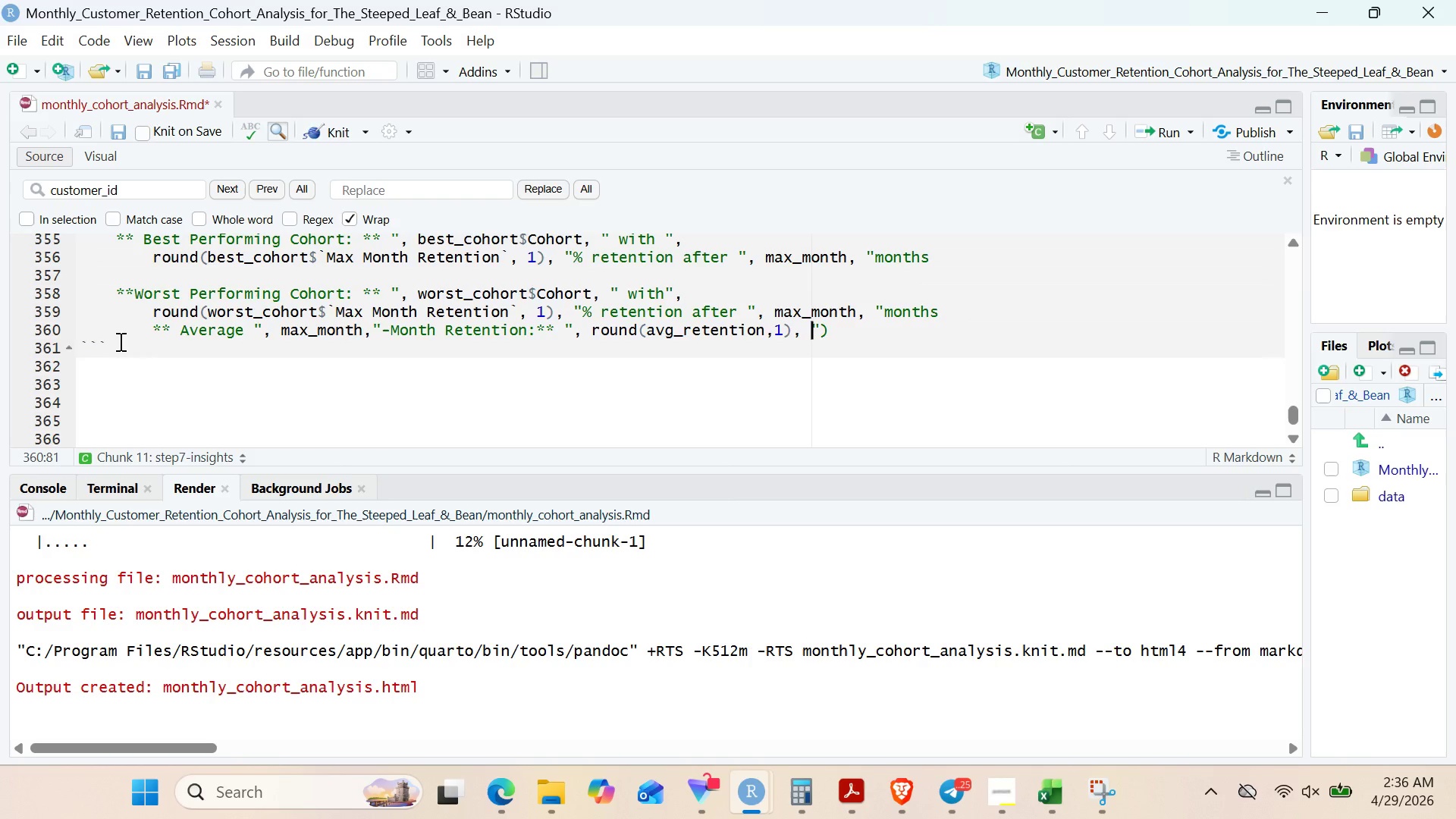 
key(Backspace)
 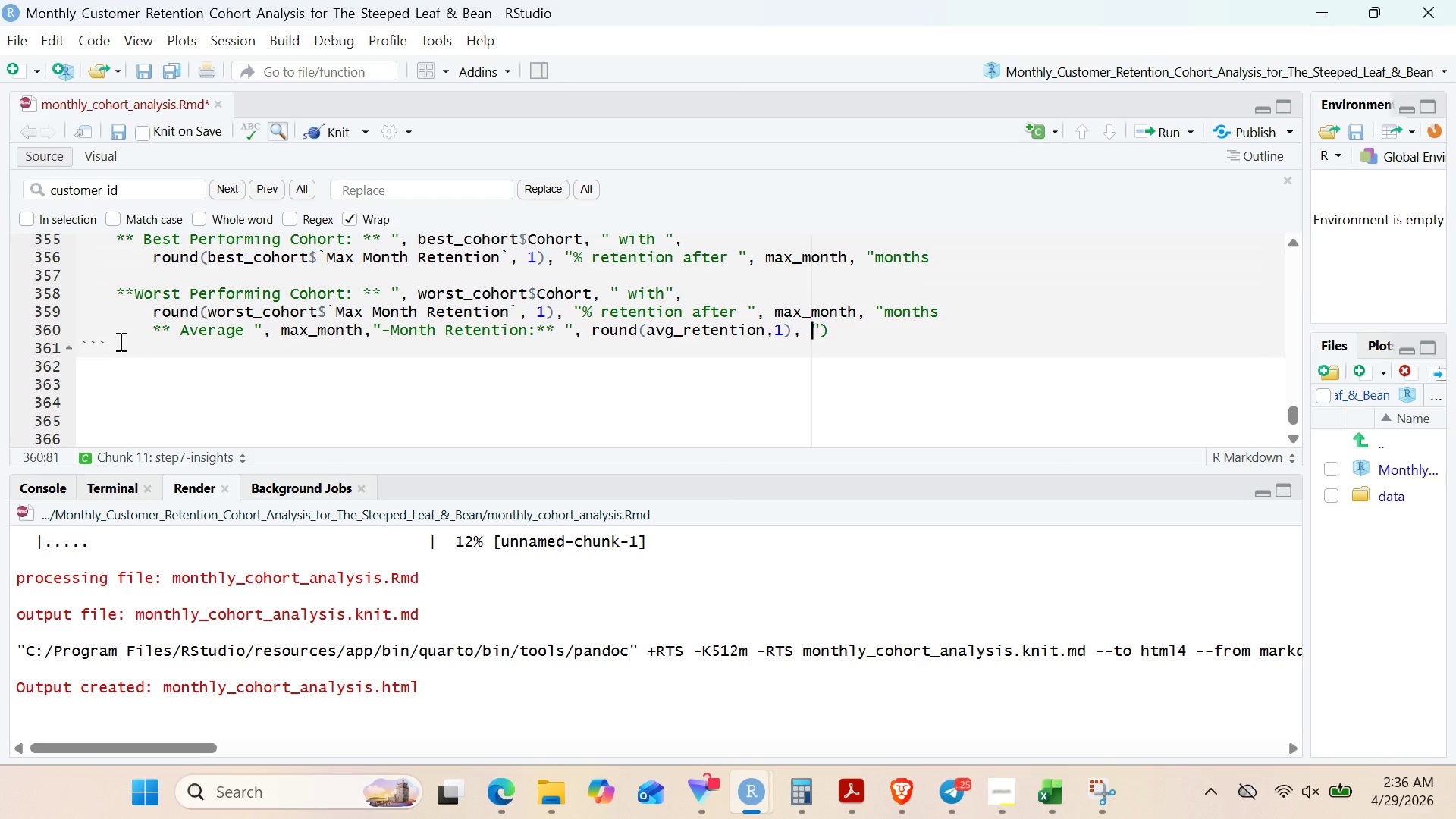 
wait(8.41)
 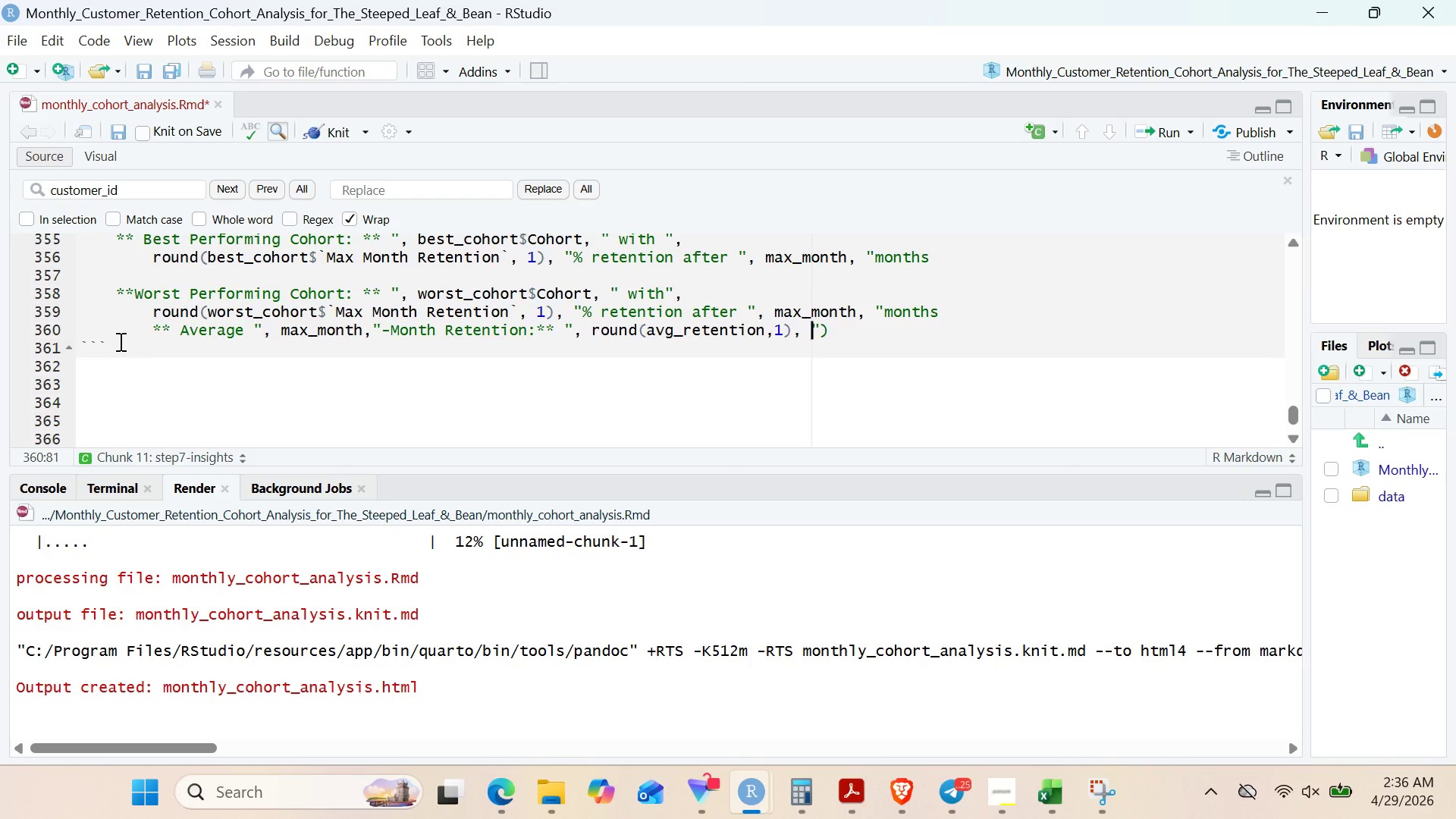 
key(ArrowRight)
 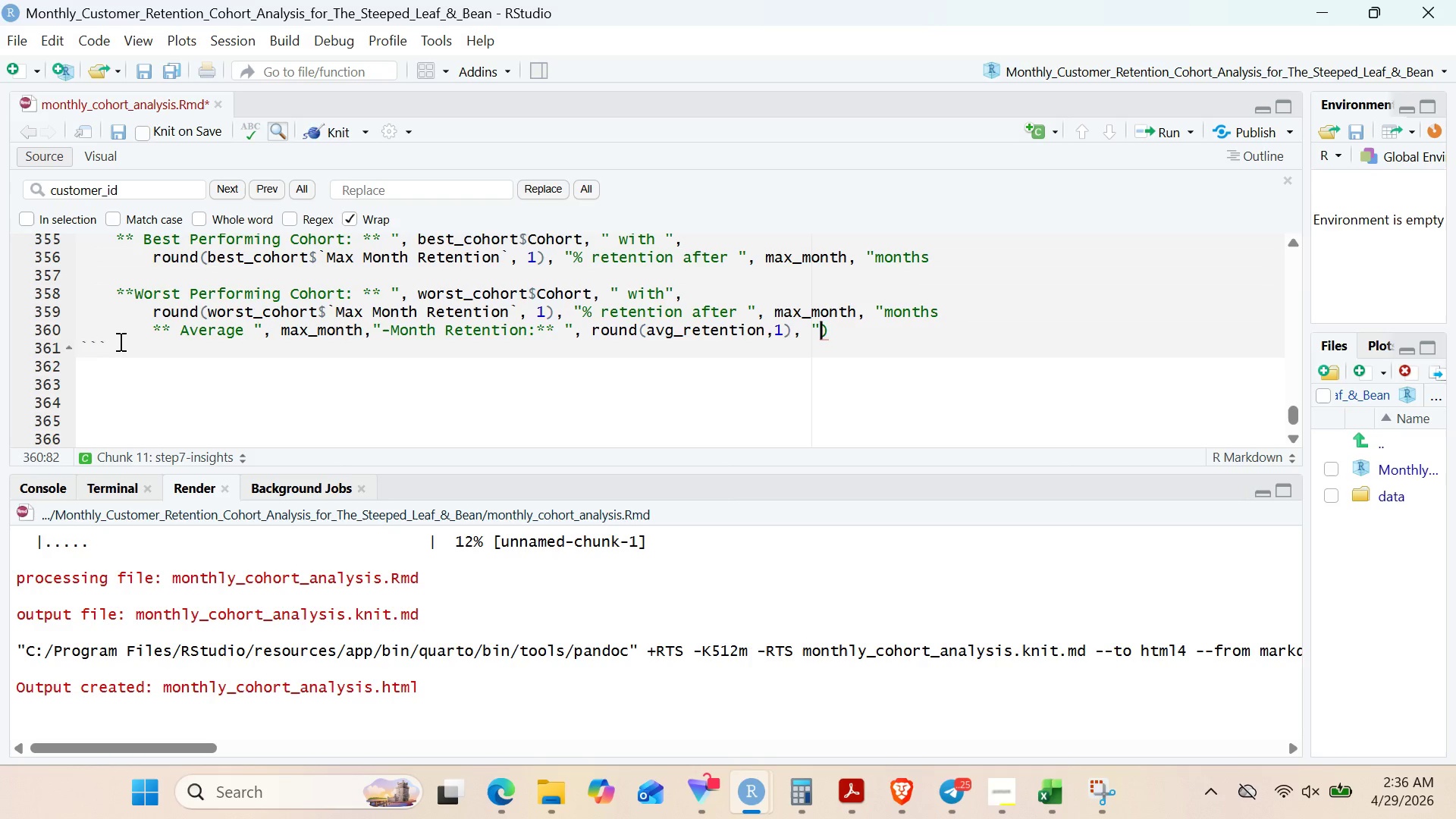 
type(% across all cohorts)
 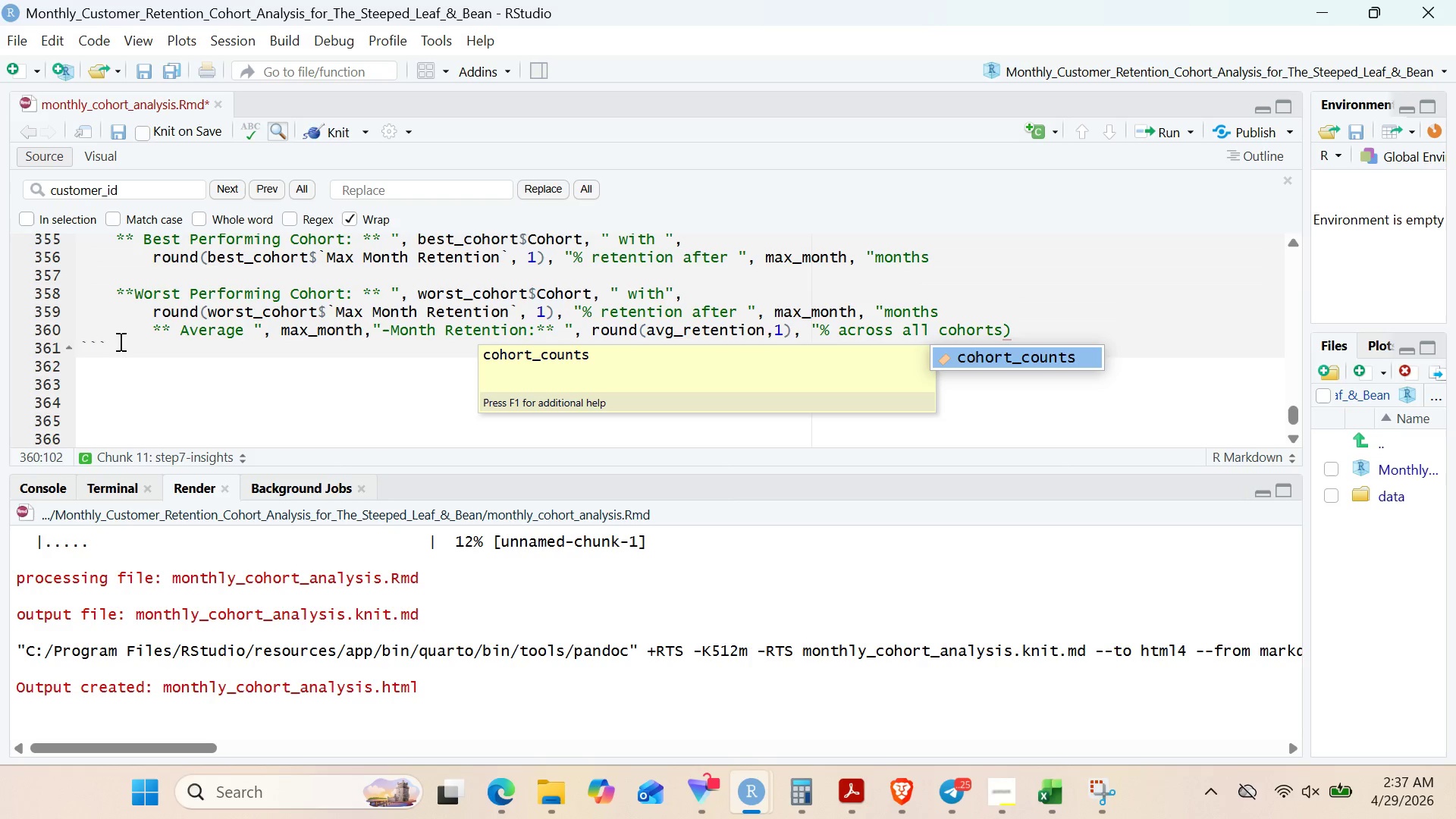 
wait(17.53)
 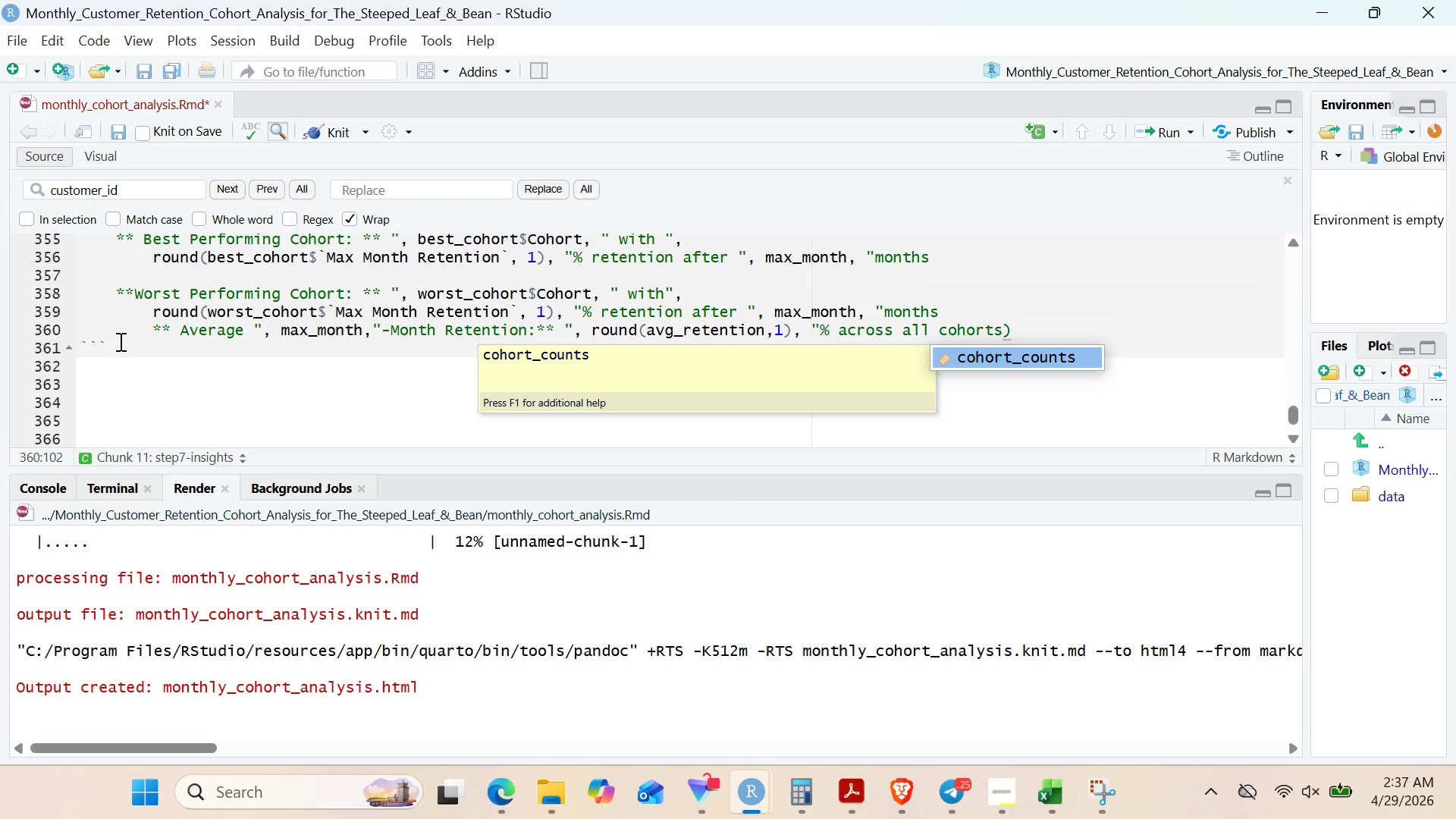 
left_click([1046, 325])
 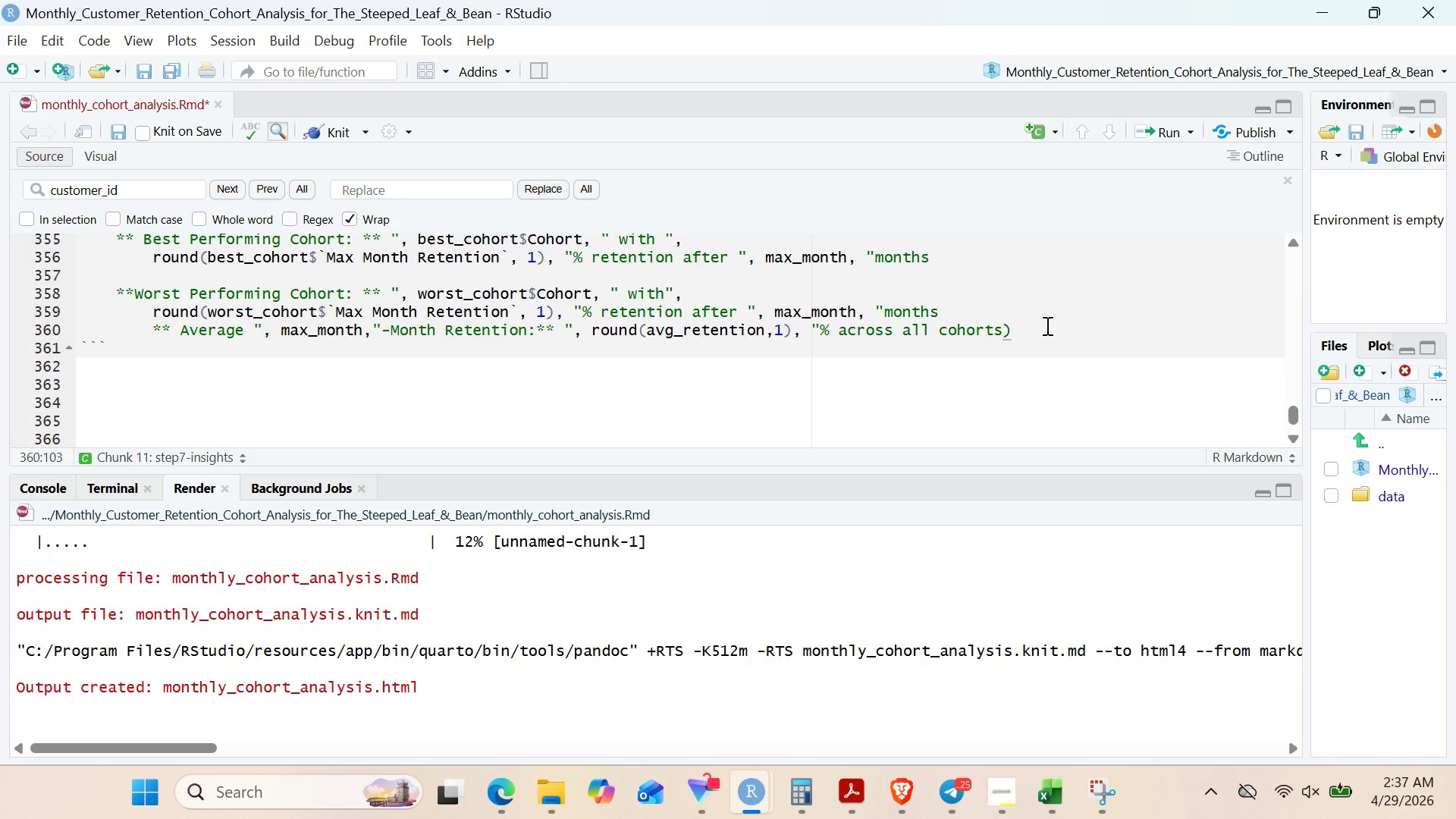 
wait(6.34)
 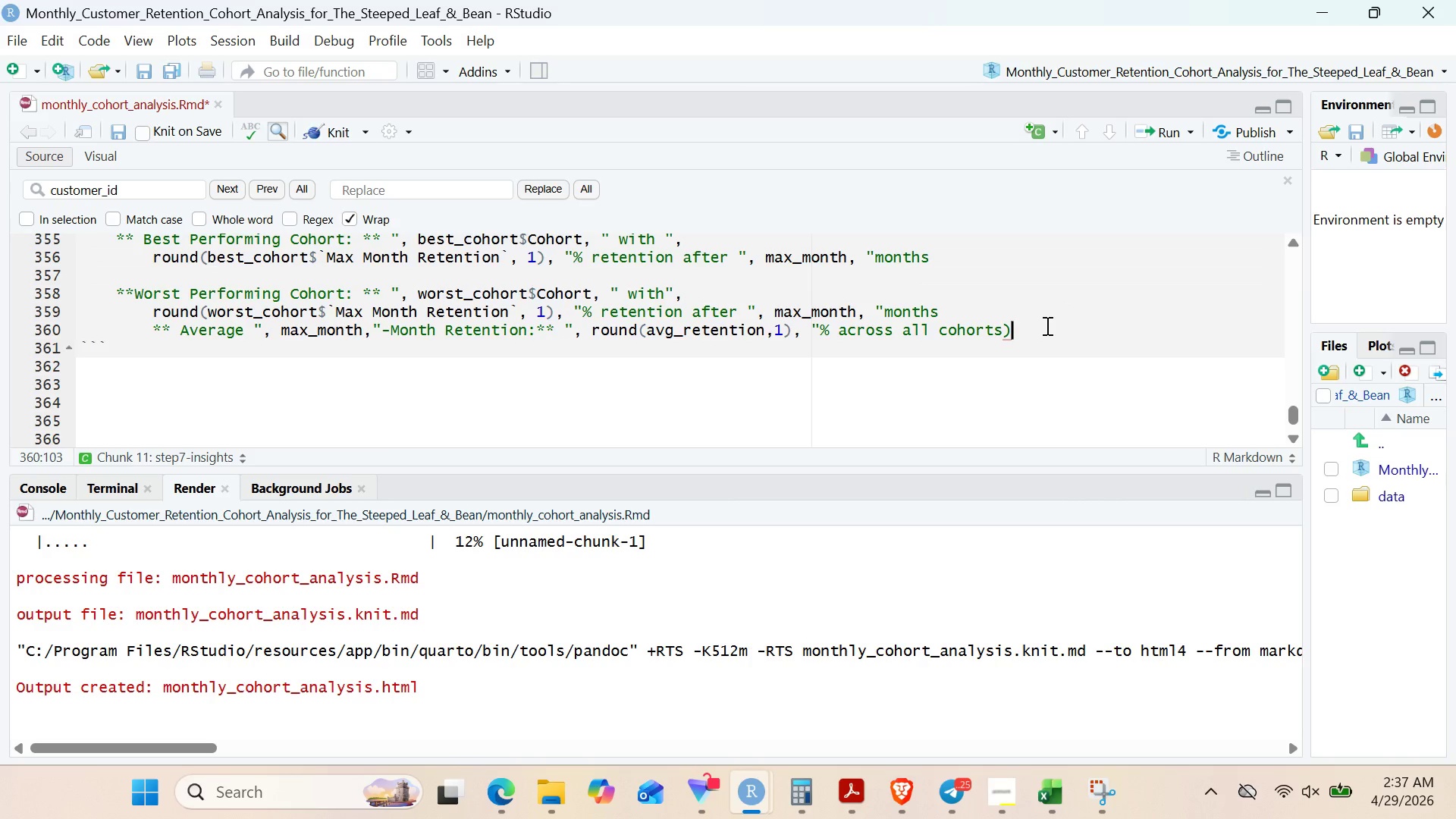 
key(Enter)
 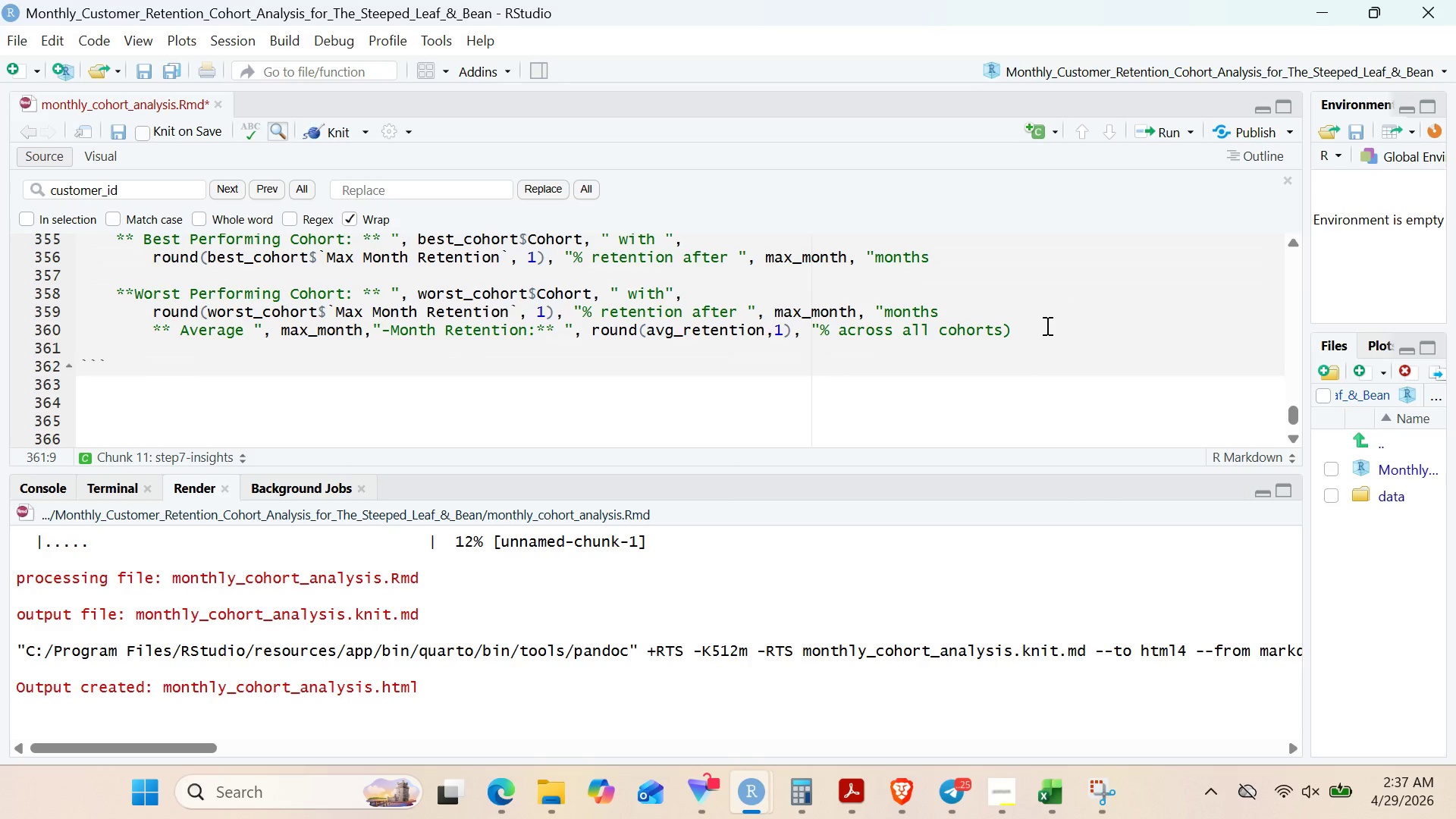 
key(Enter)
 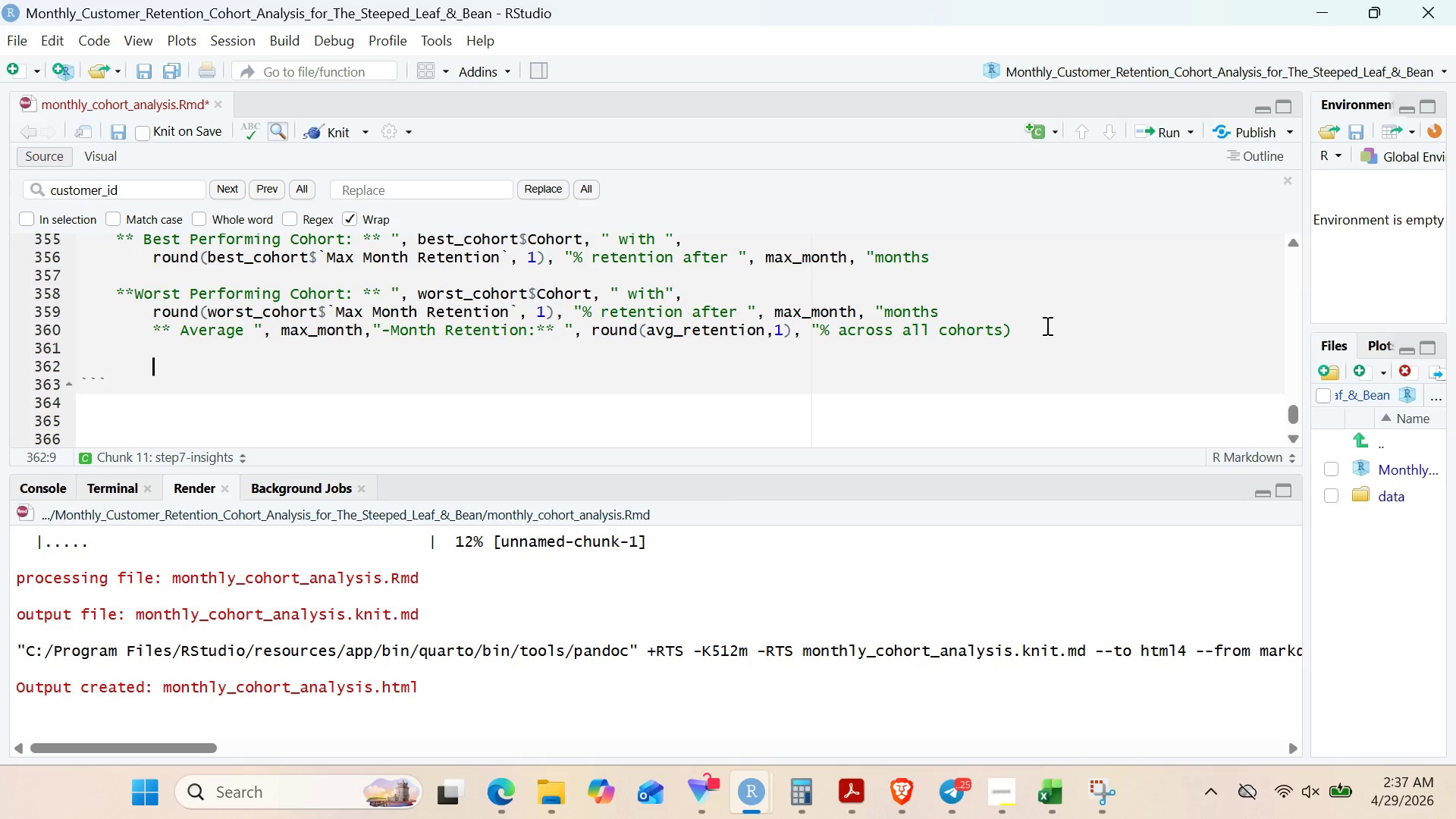 
key(Backslash)
 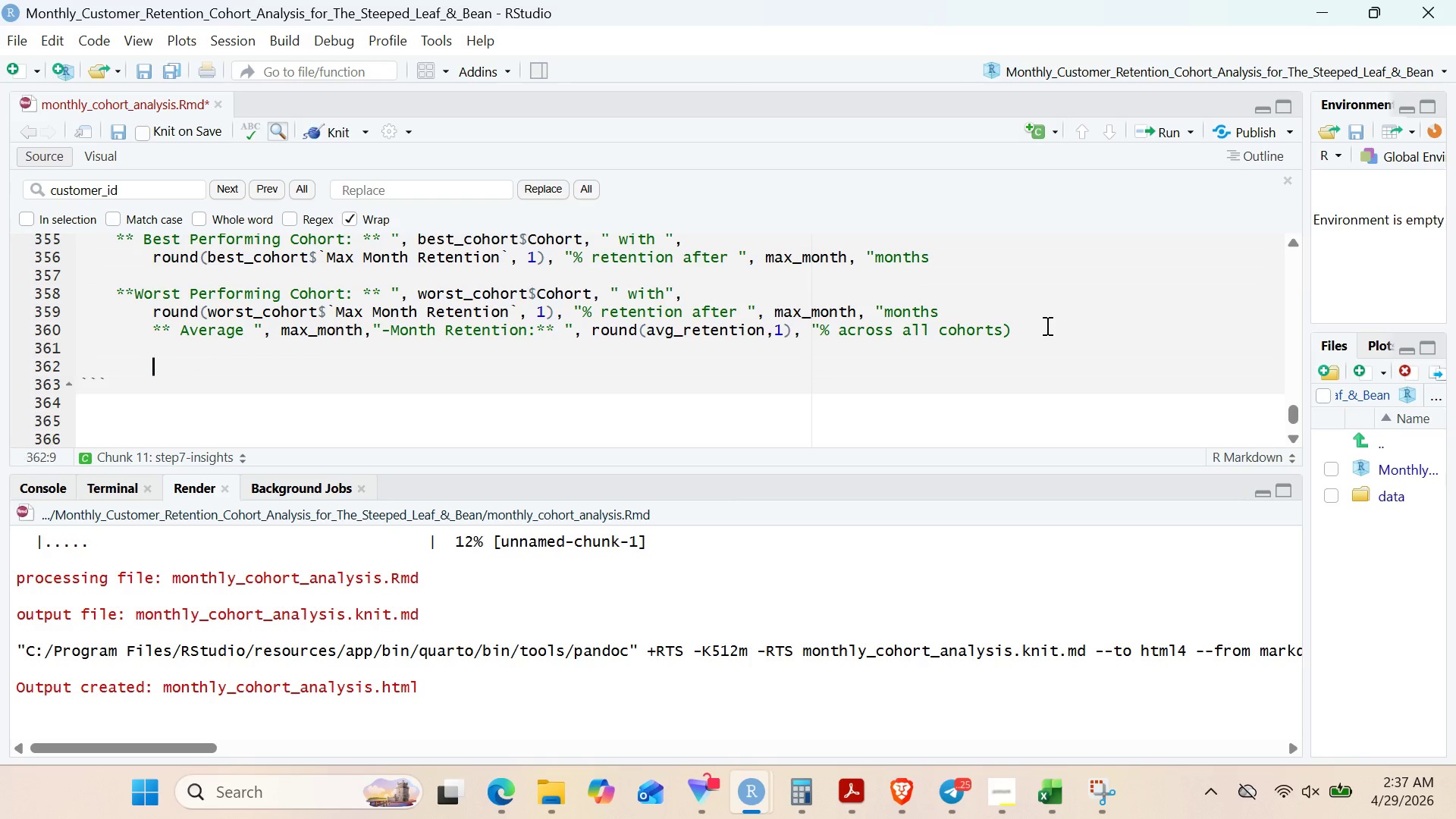 
key(Backspace)
 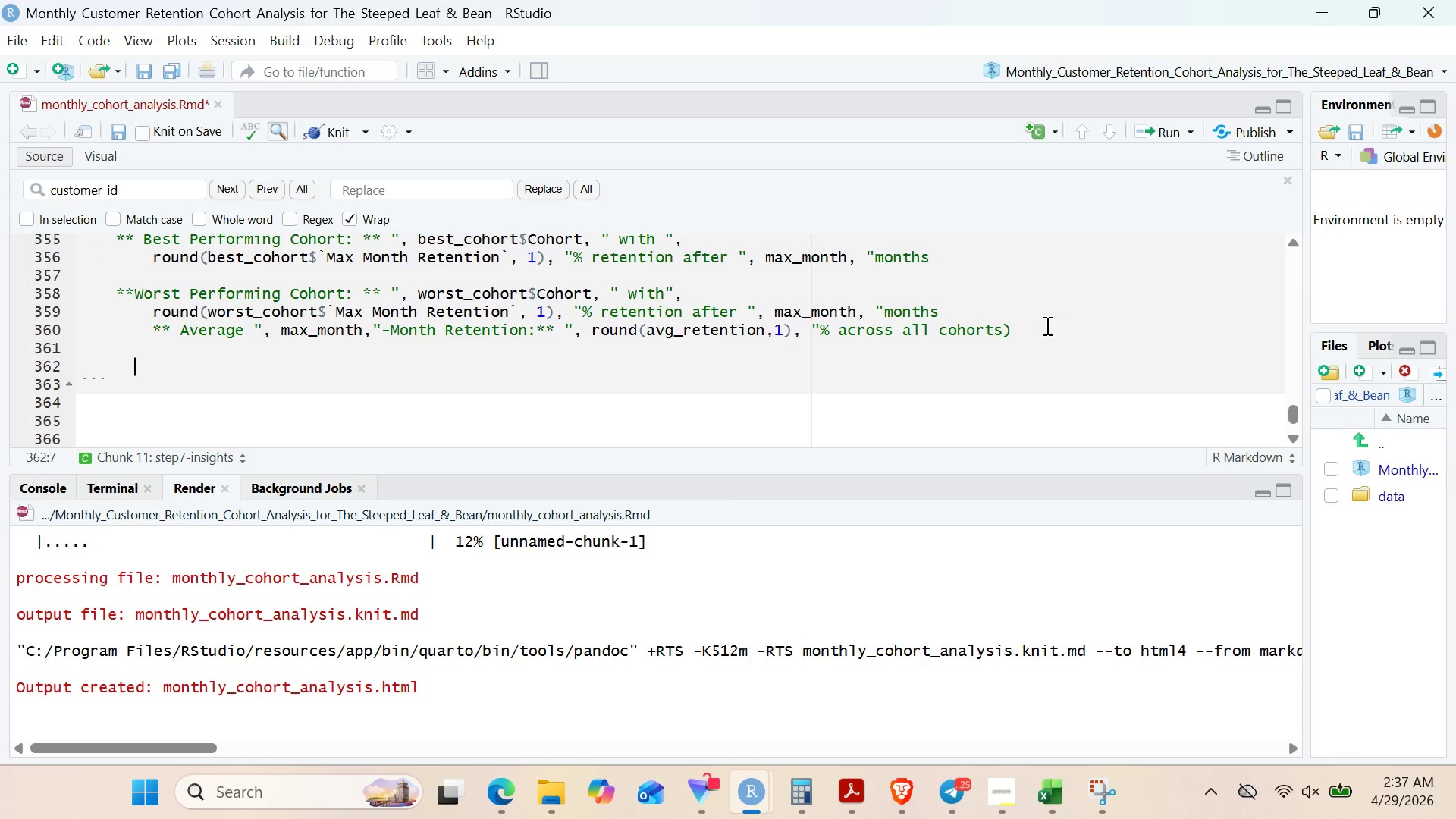 
key(Backspace)
 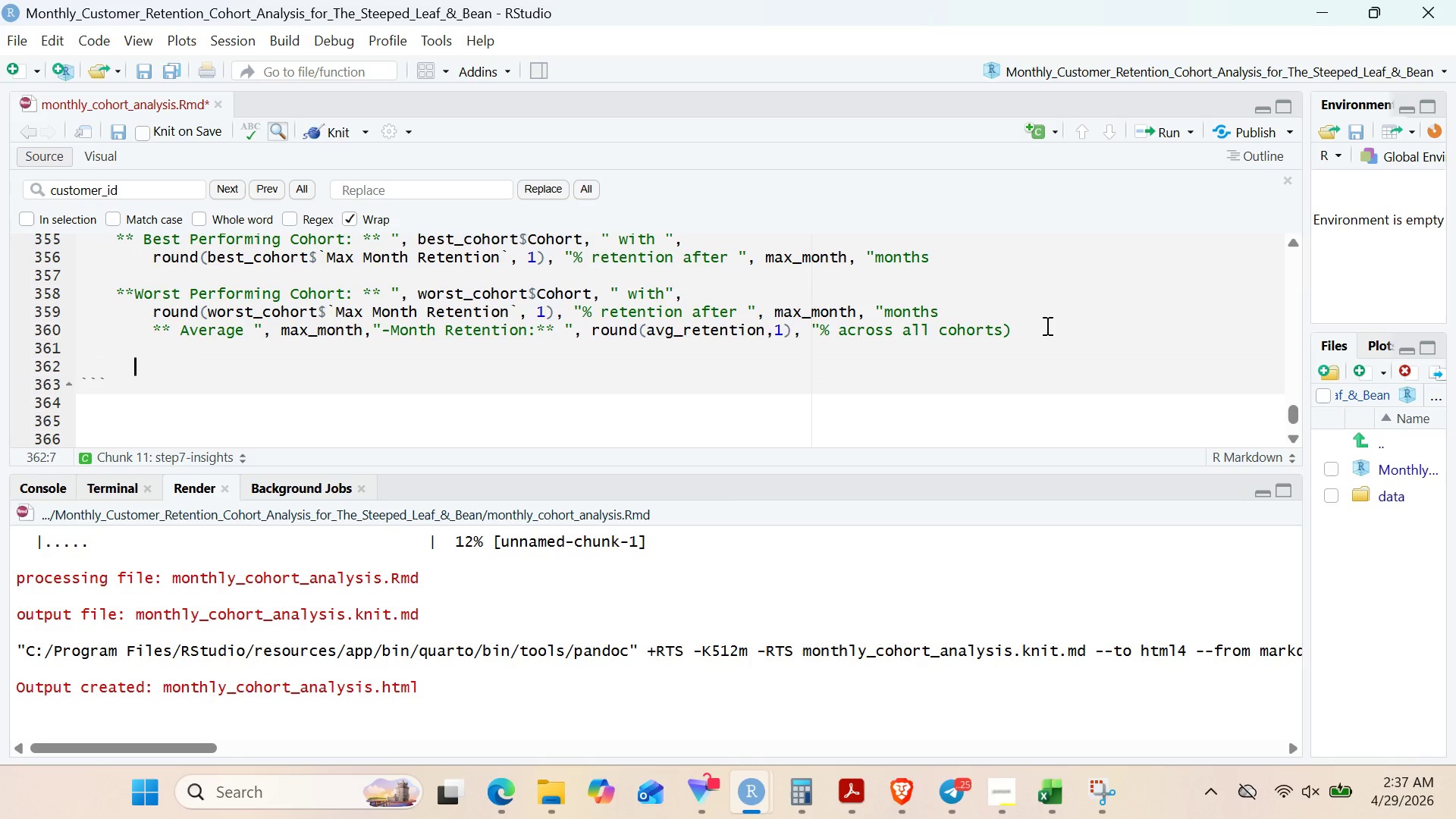 
wait(9.45)
 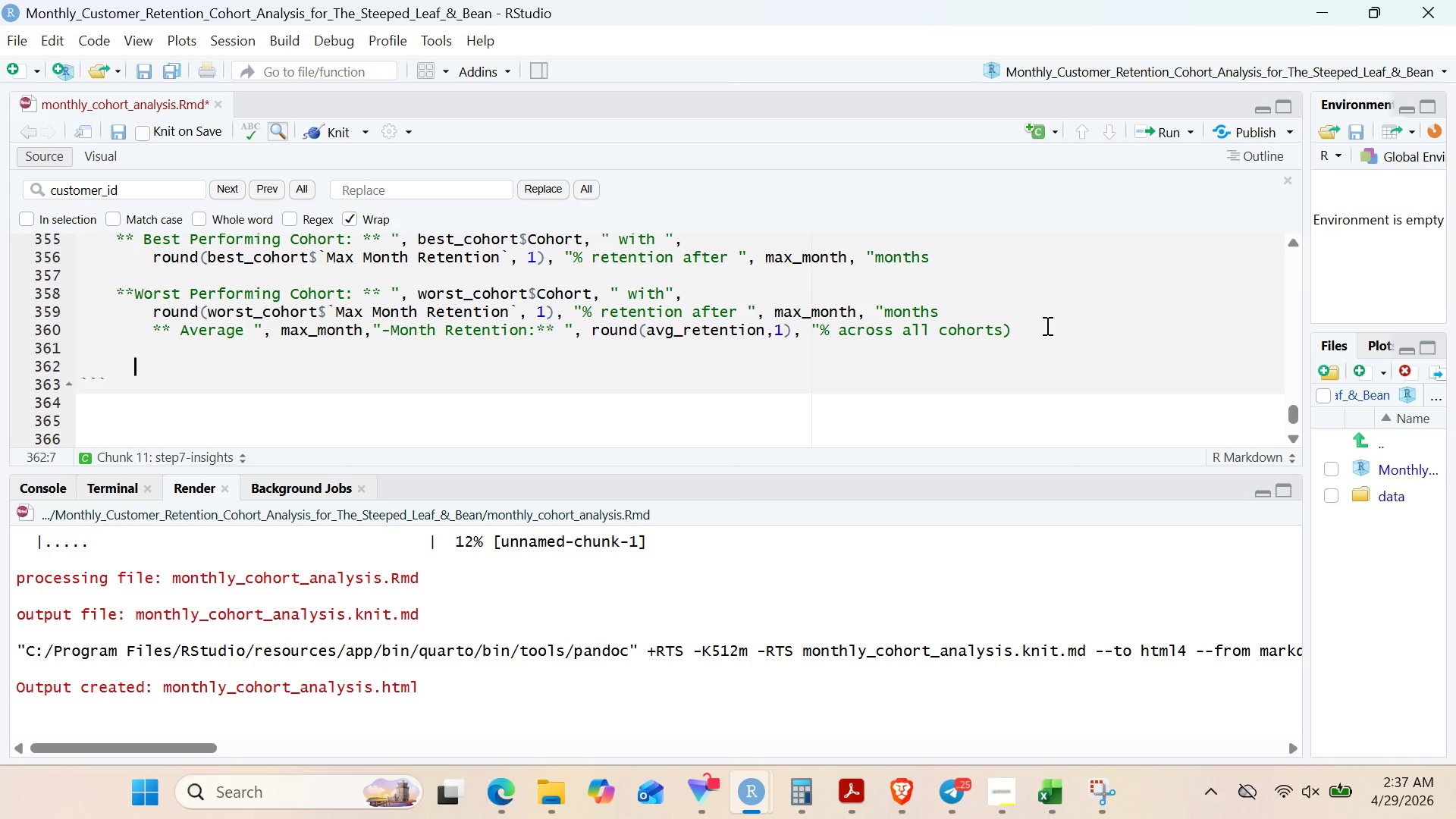 
key(Shift+A)
 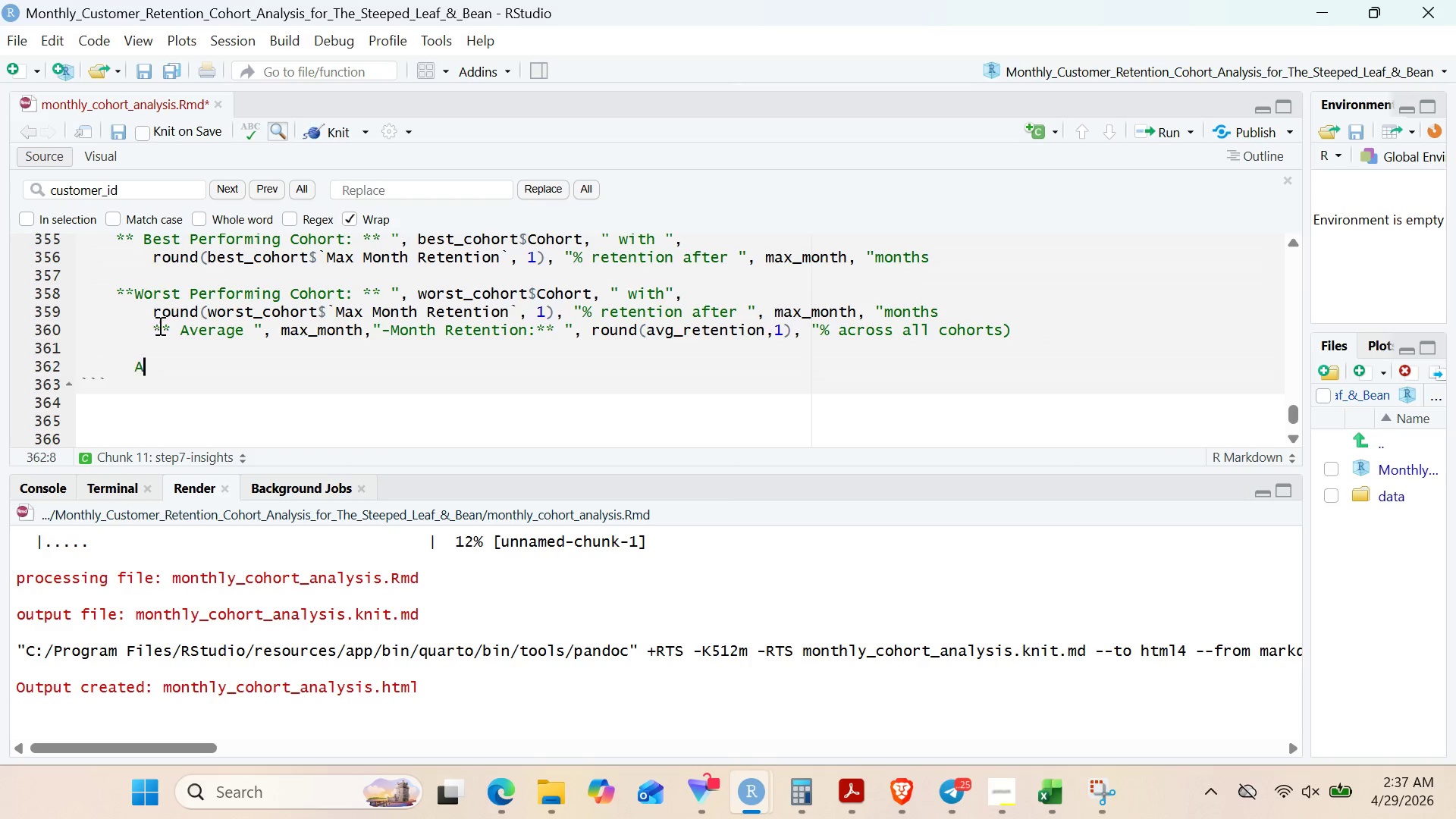 
wait(6.08)
 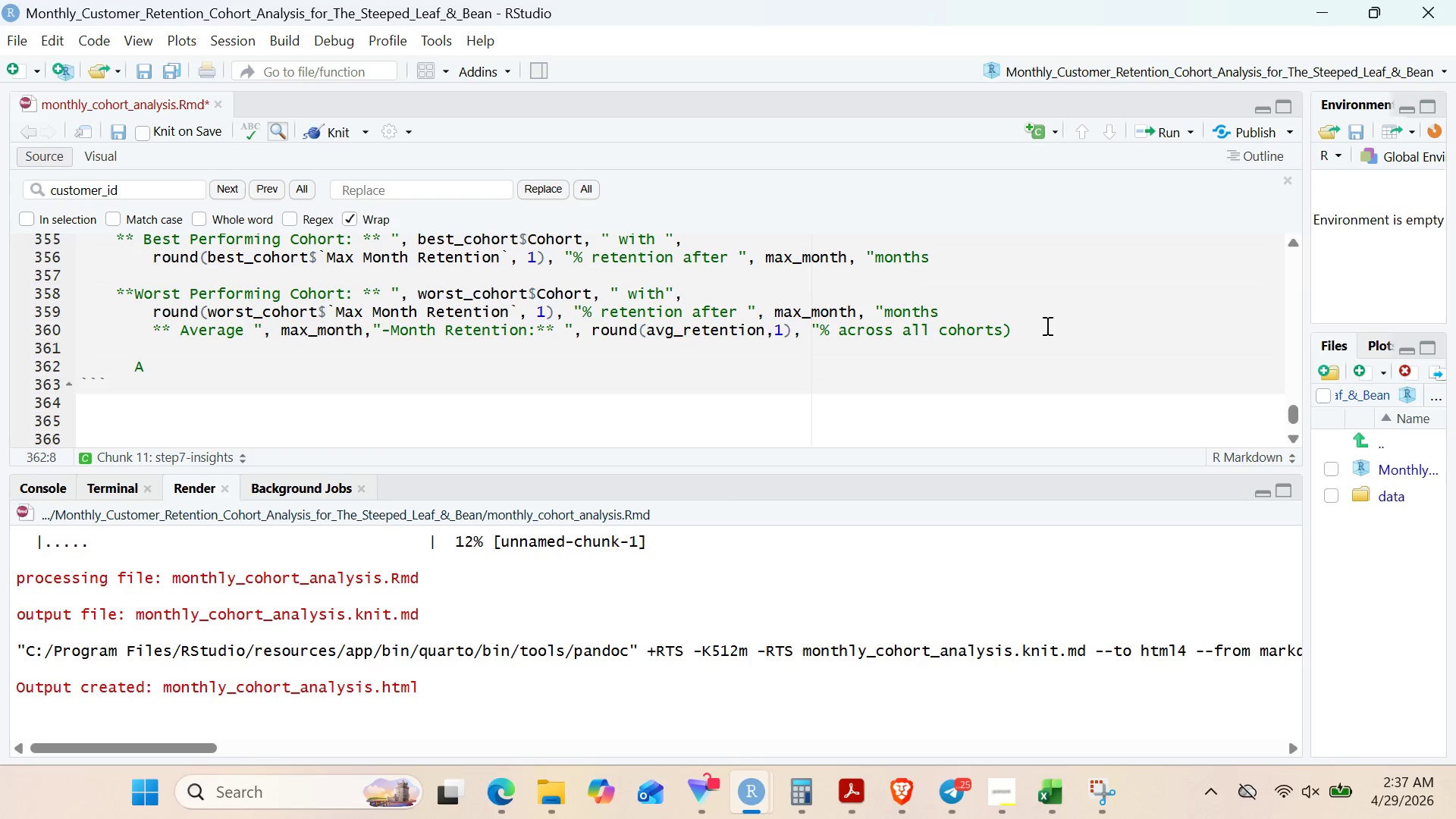 
left_click([158, 325])
 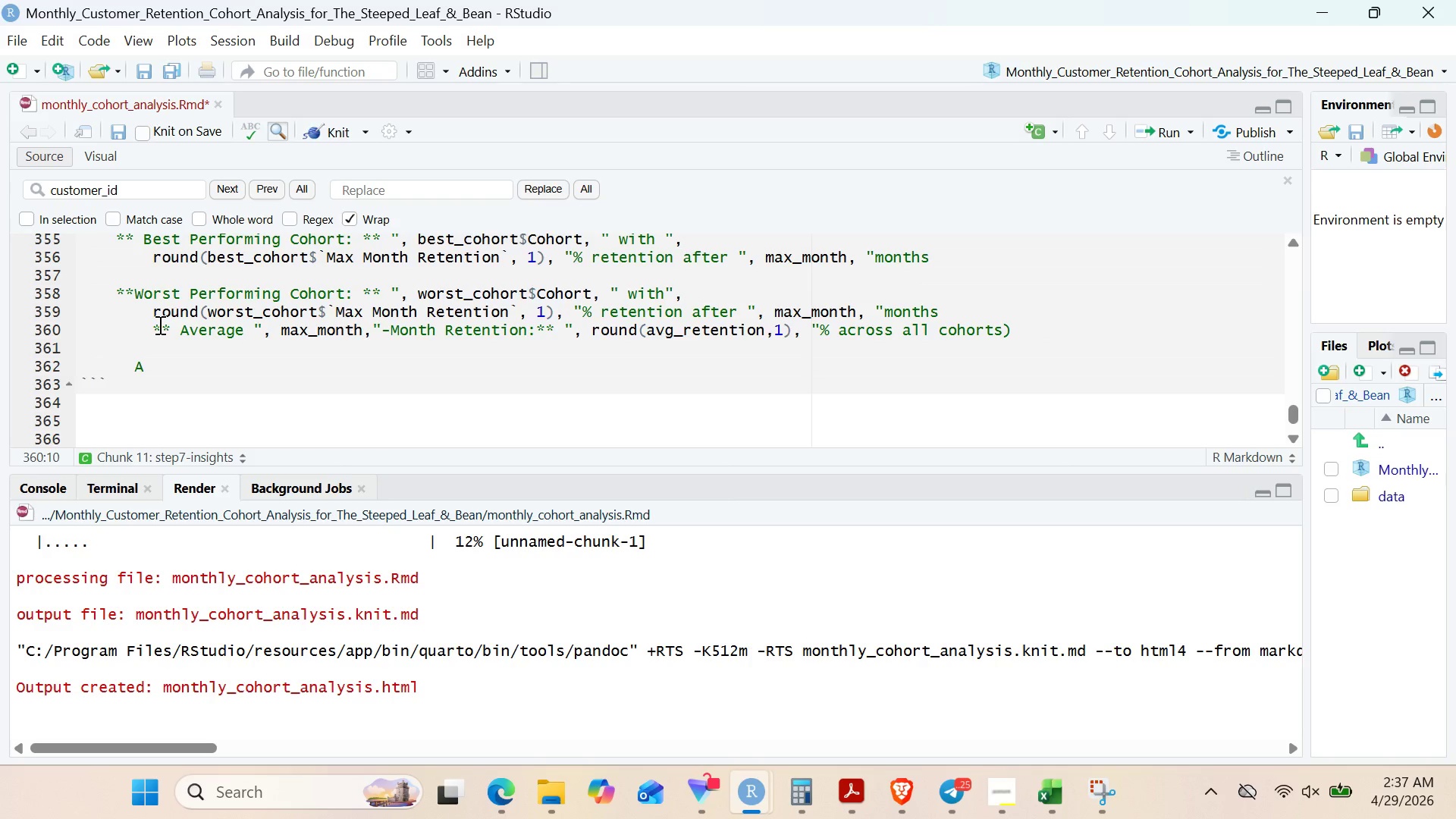 
key(ArrowLeft)
 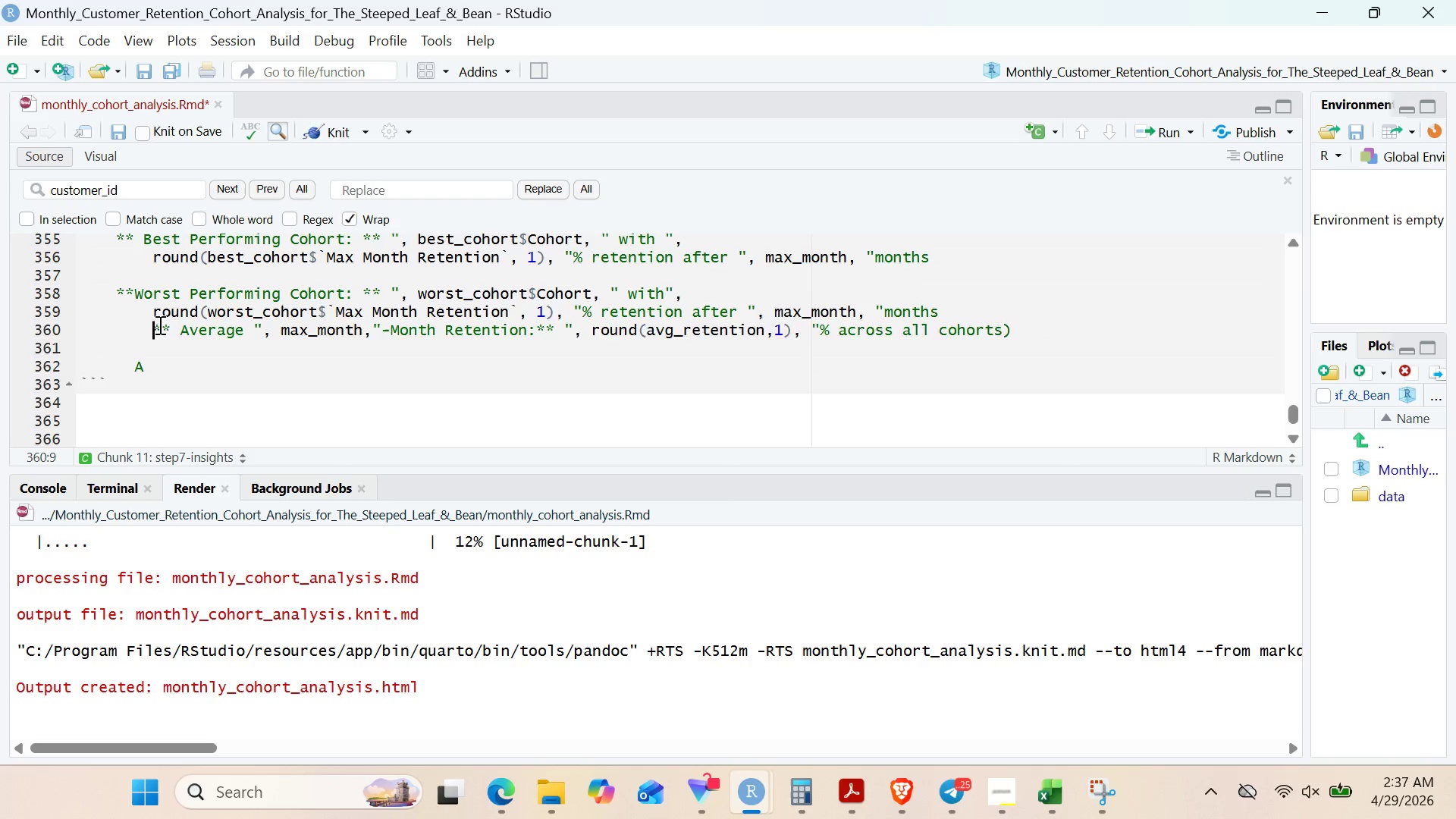 
key(Backspace)
 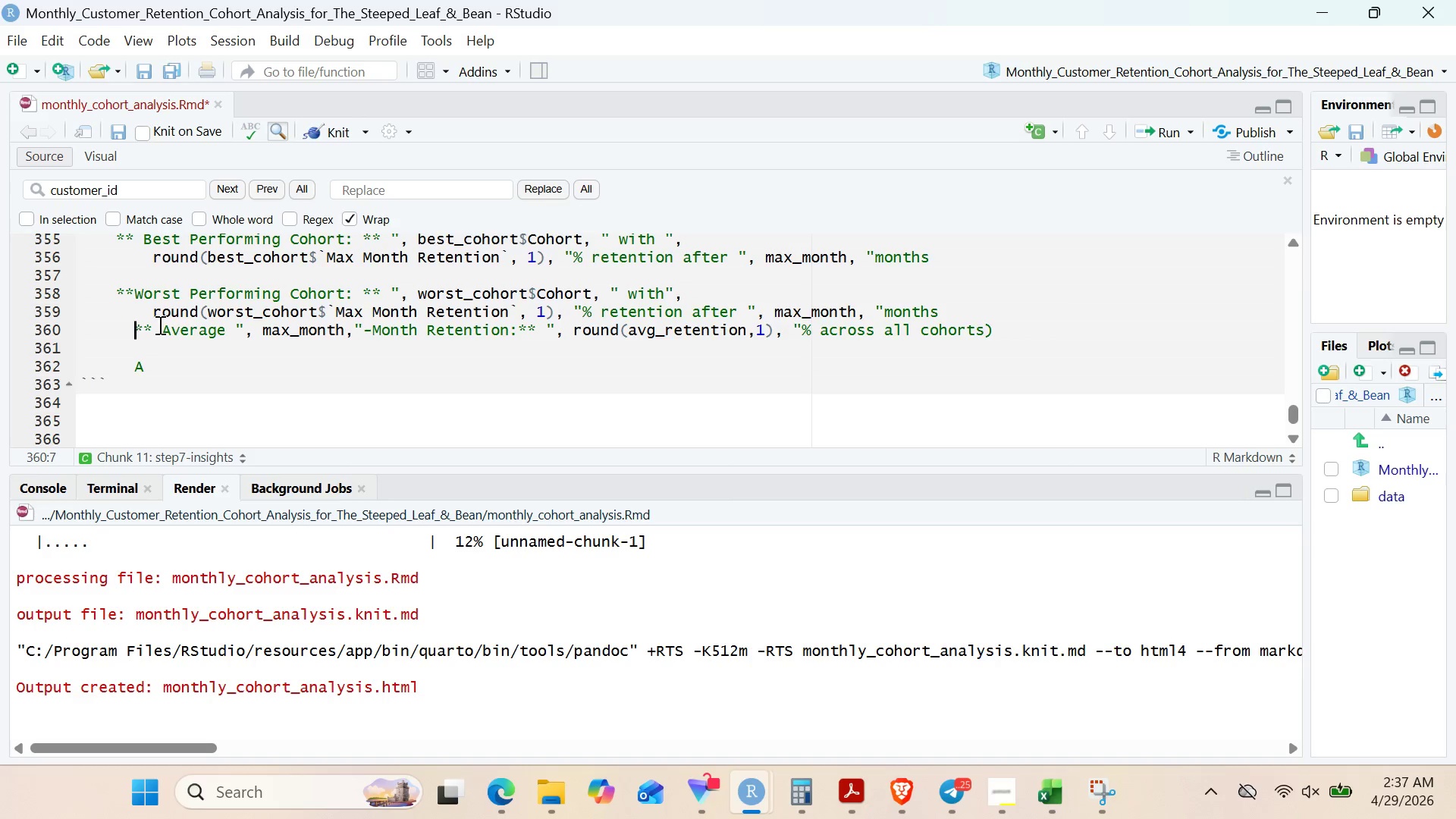 
key(Backspace)
 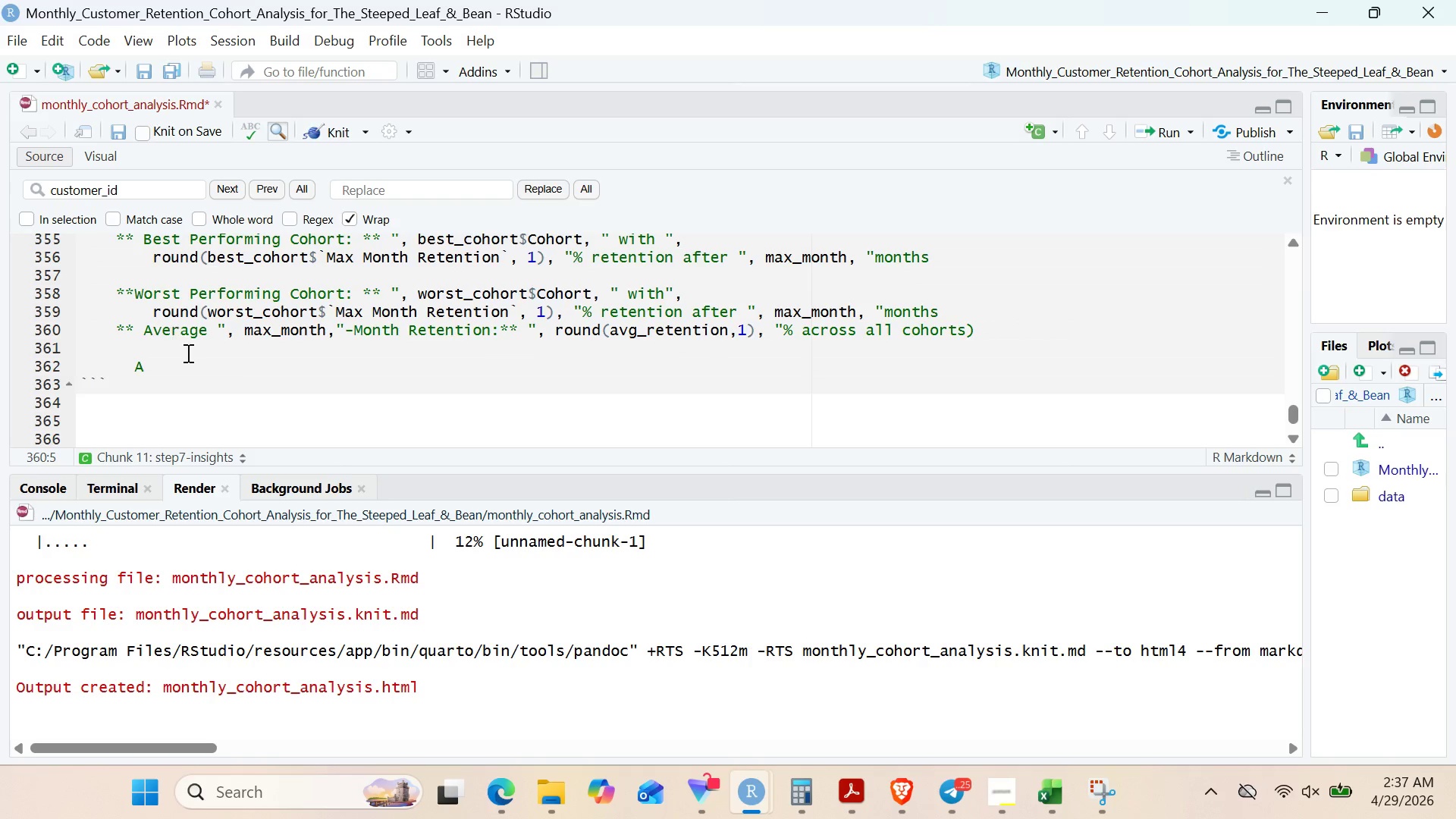 
left_click([160, 367])
 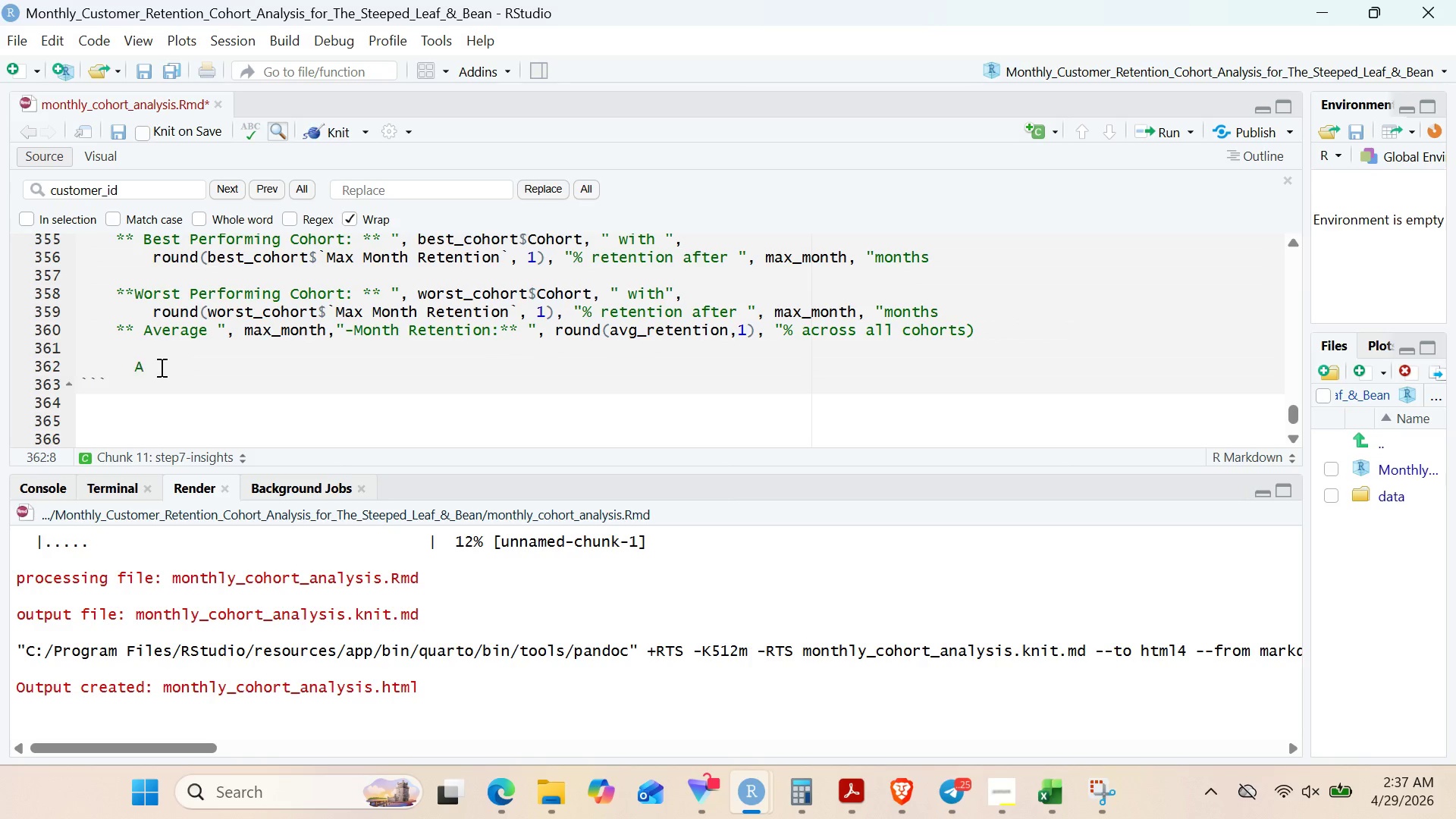 
key(Backspace)
key(Backspace)
type(**steepest Dop-off:**)
 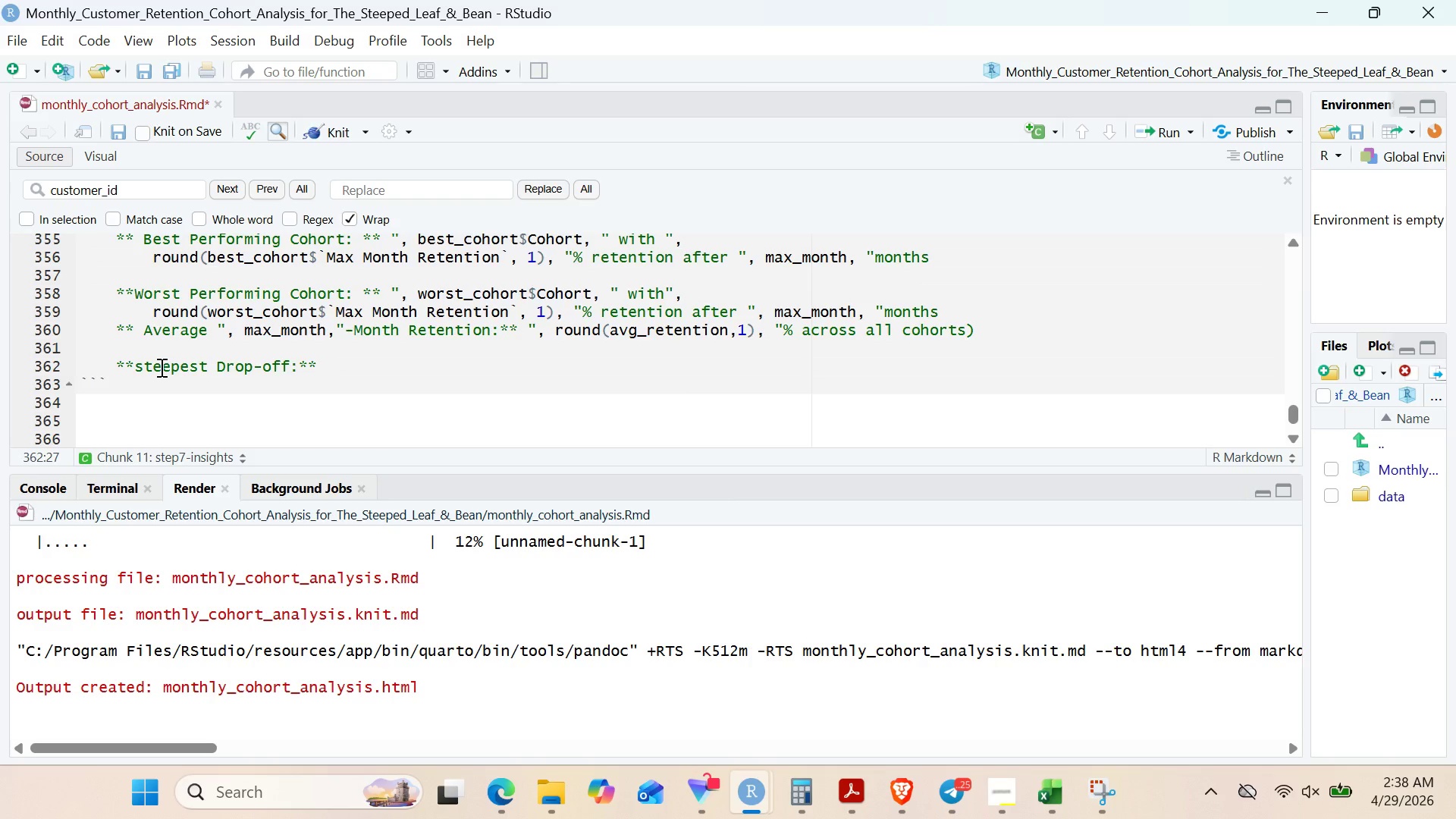 
 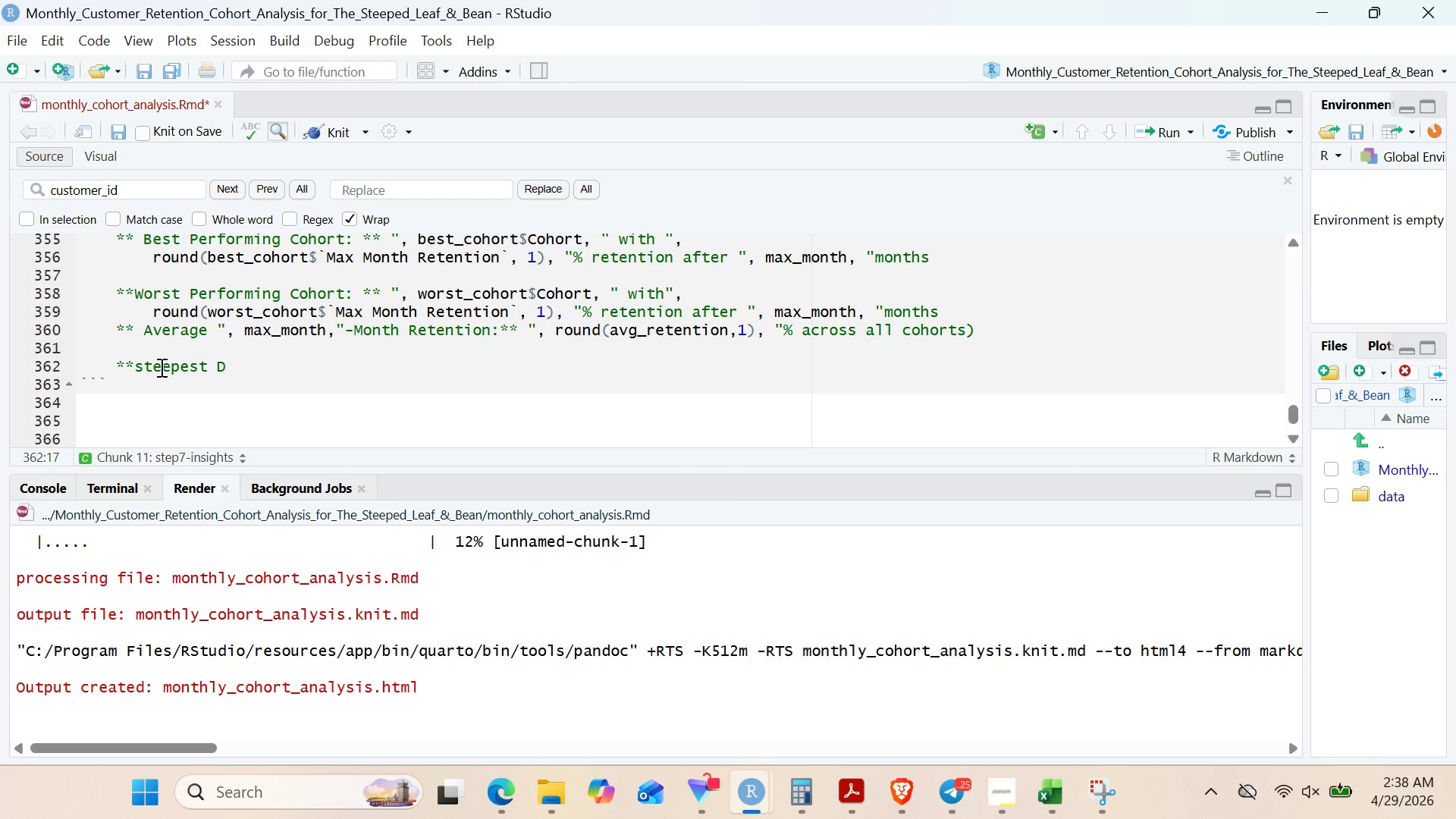 
hold_key(key=R, duration=0.31)
 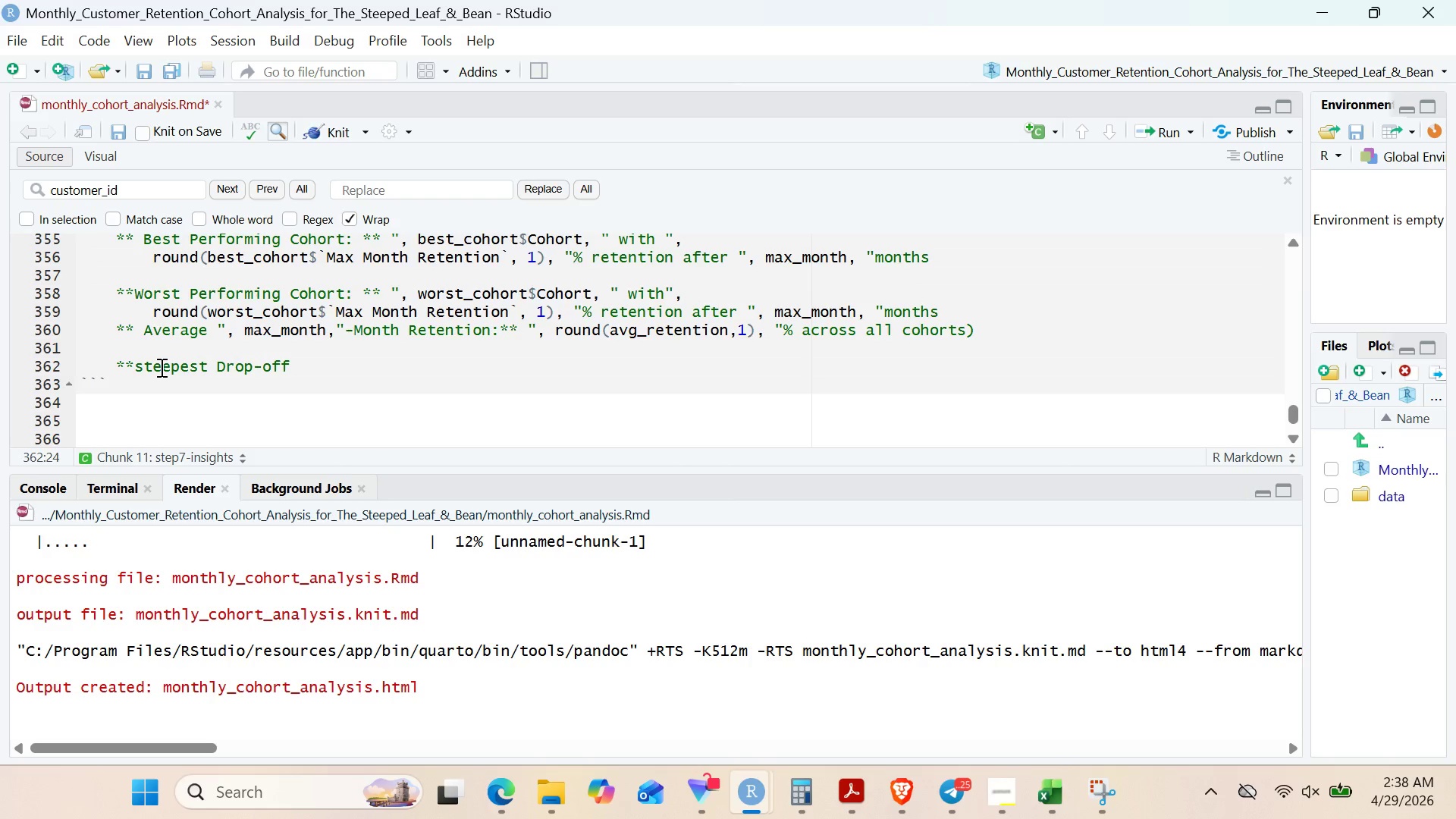 
type(Occus)
 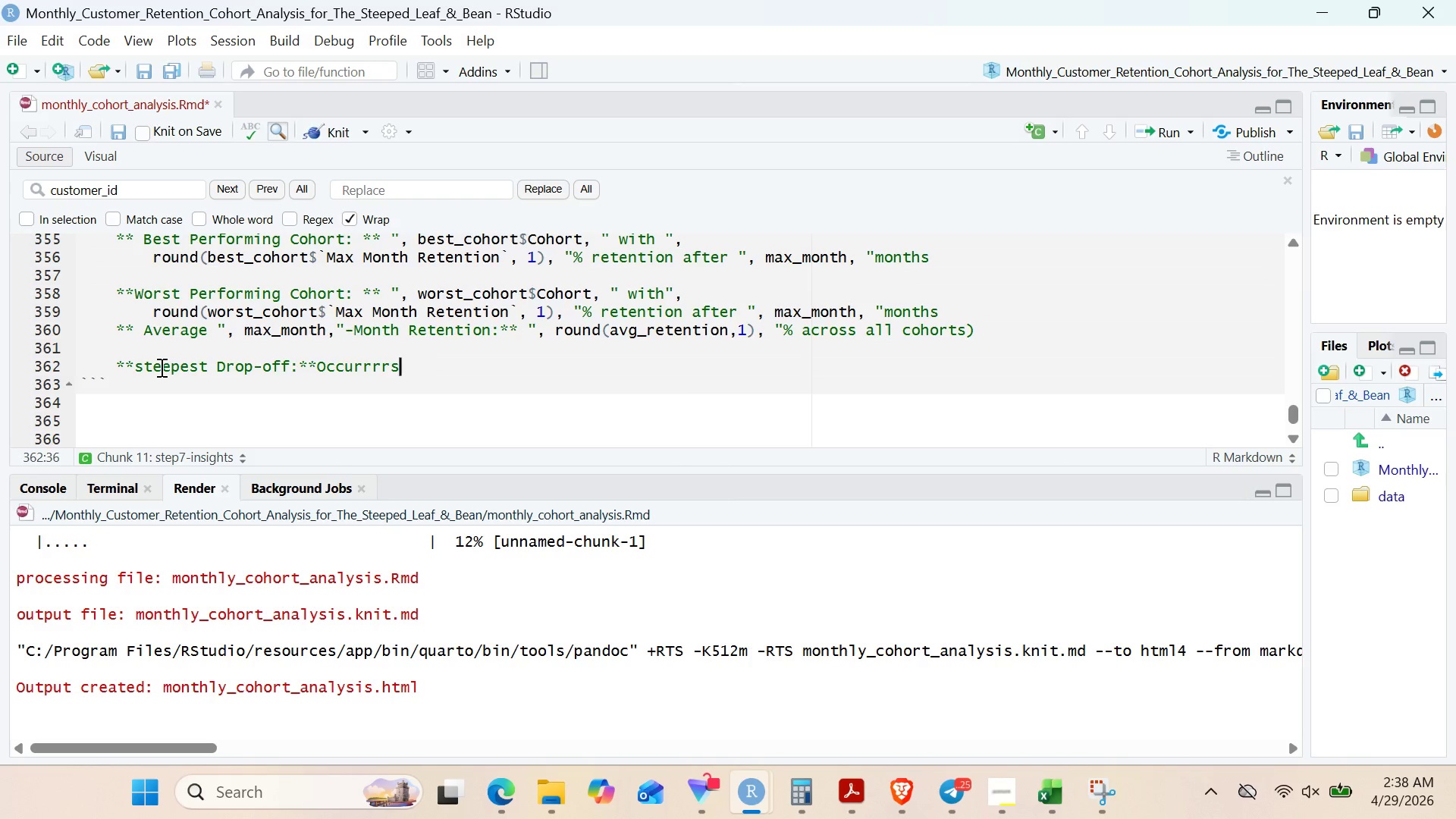 
hold_key(key=R, duration=0.59)
 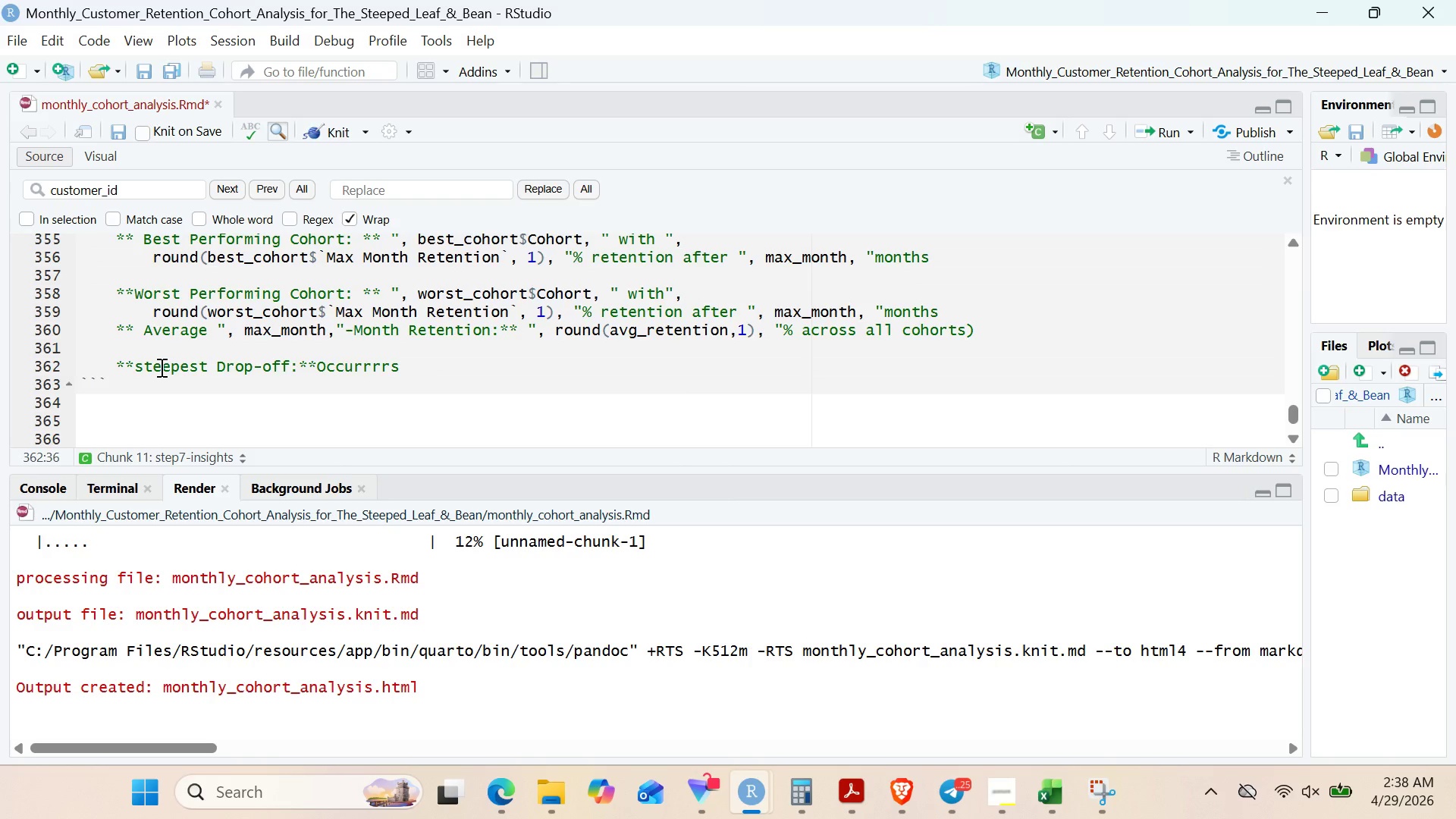 
key(ArrowLeft)
 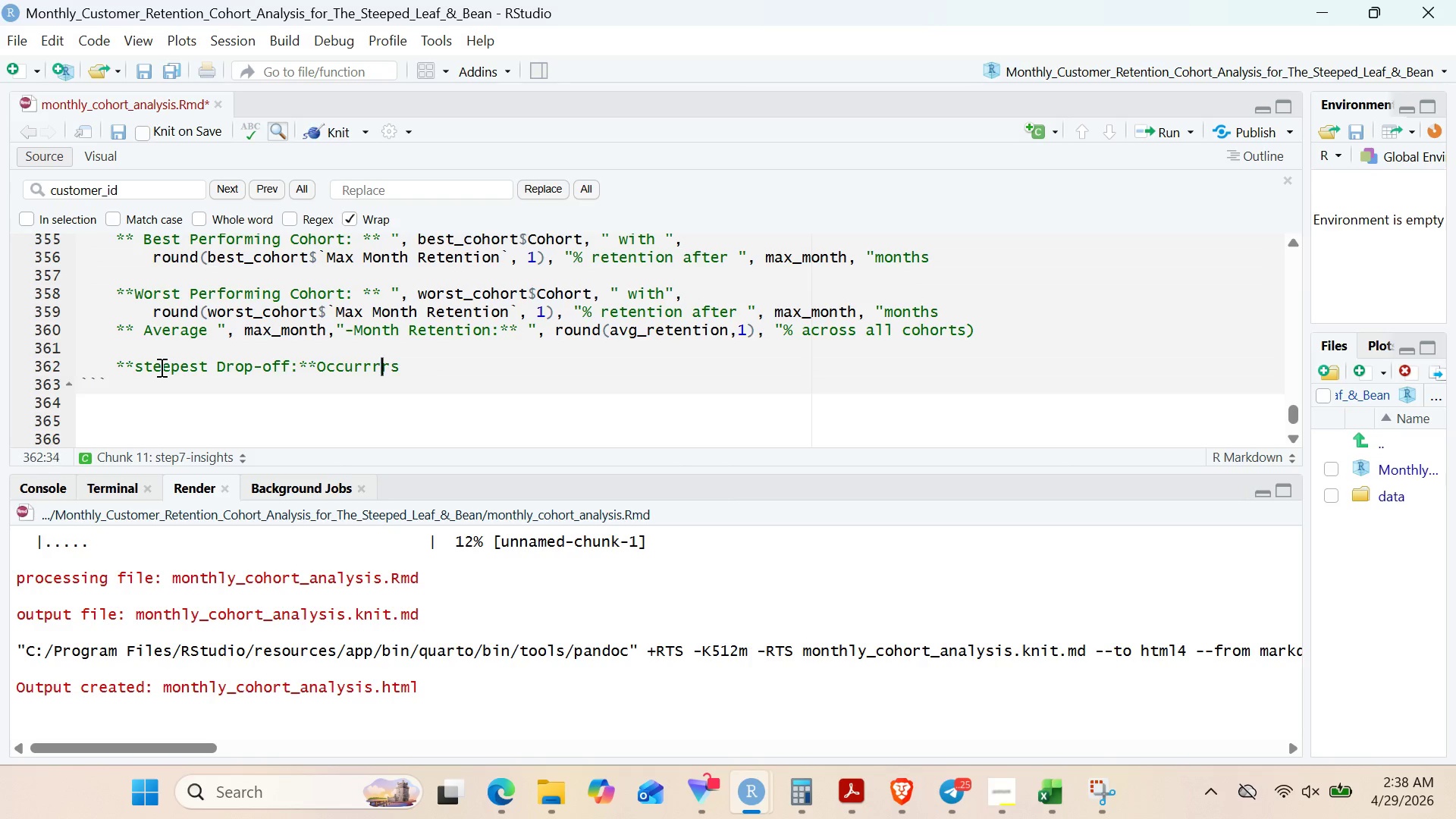 
key(ArrowLeft)
 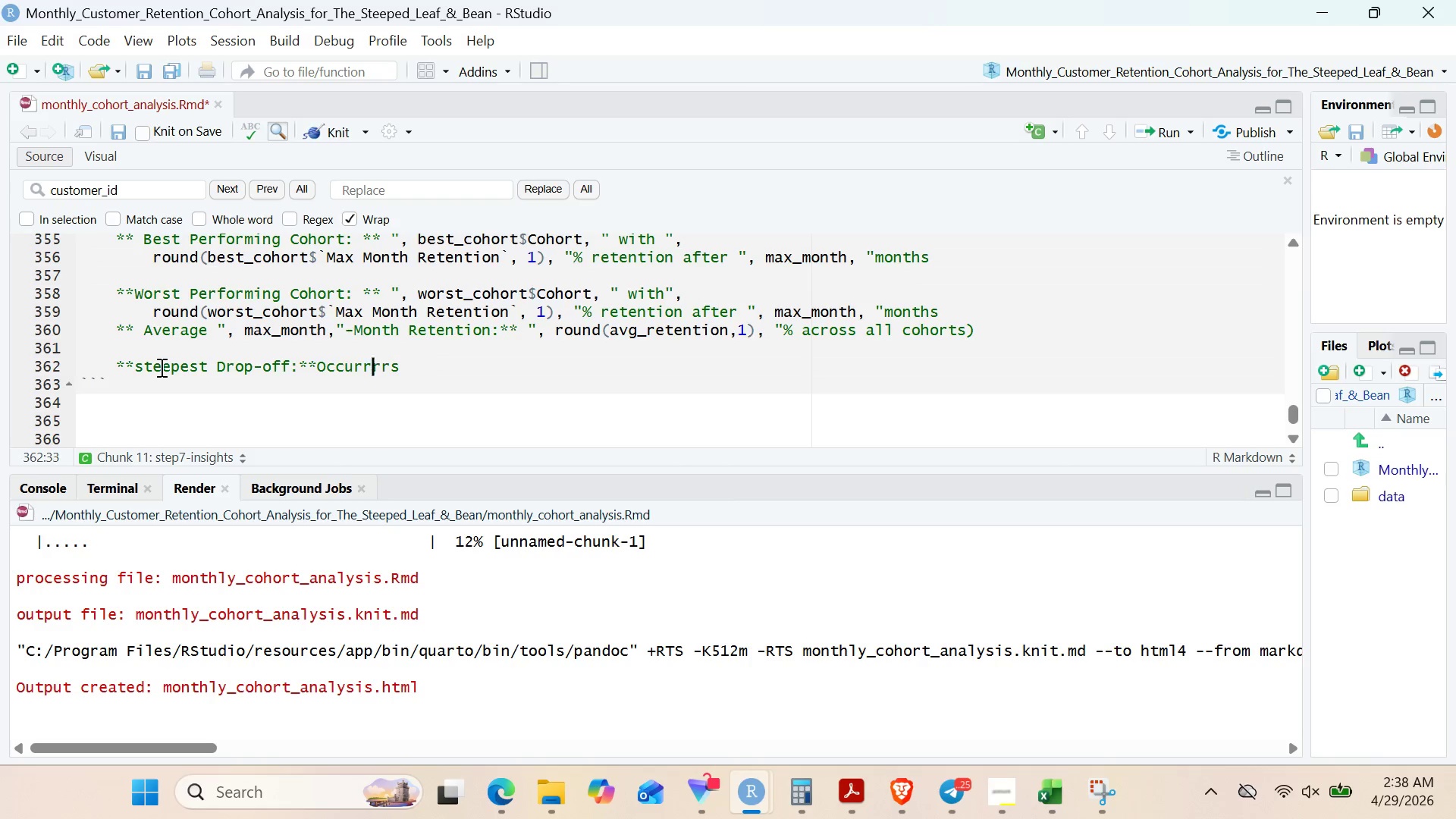 
key(ArrowLeft)
 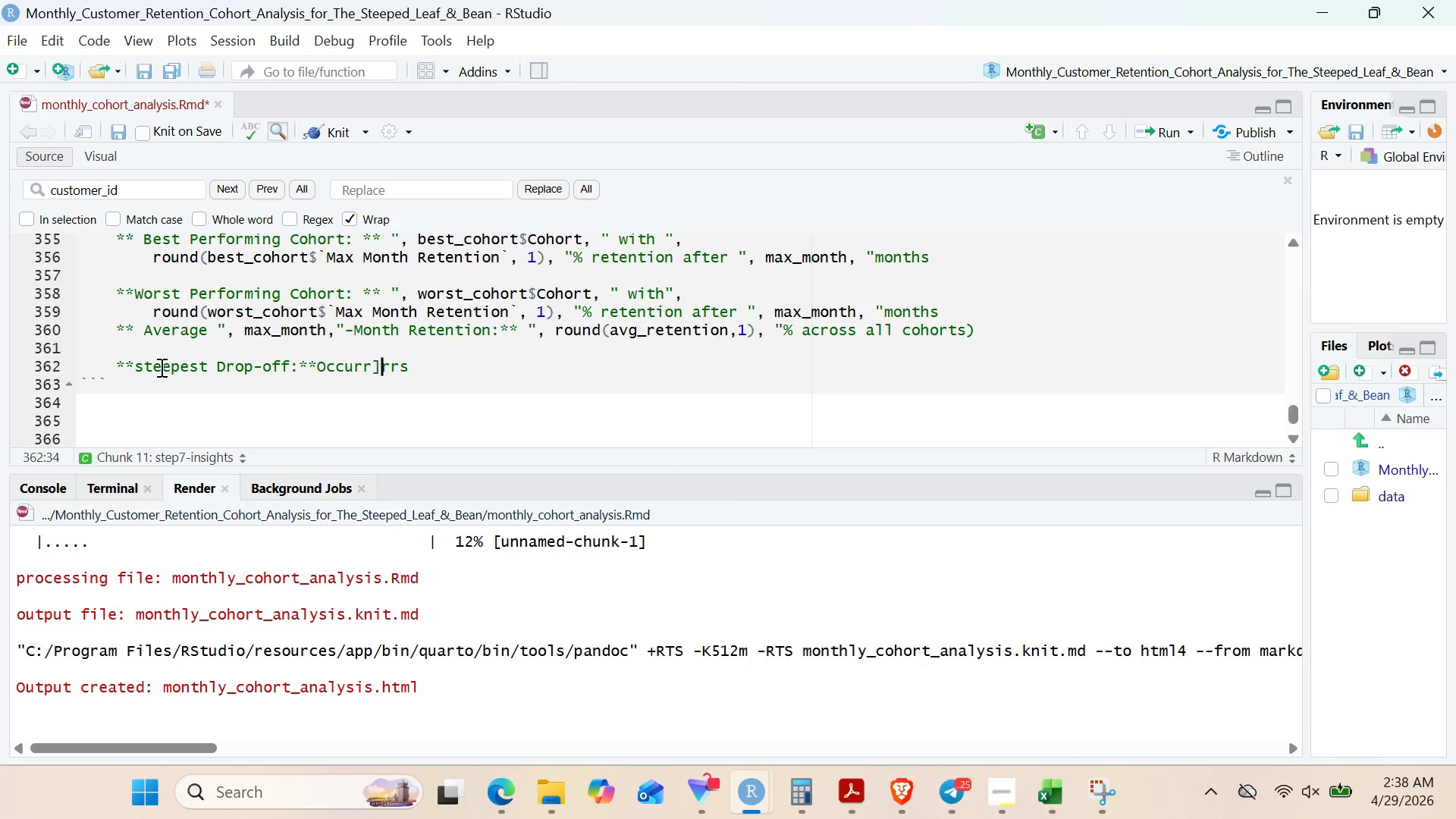 
key(BracketRight)
 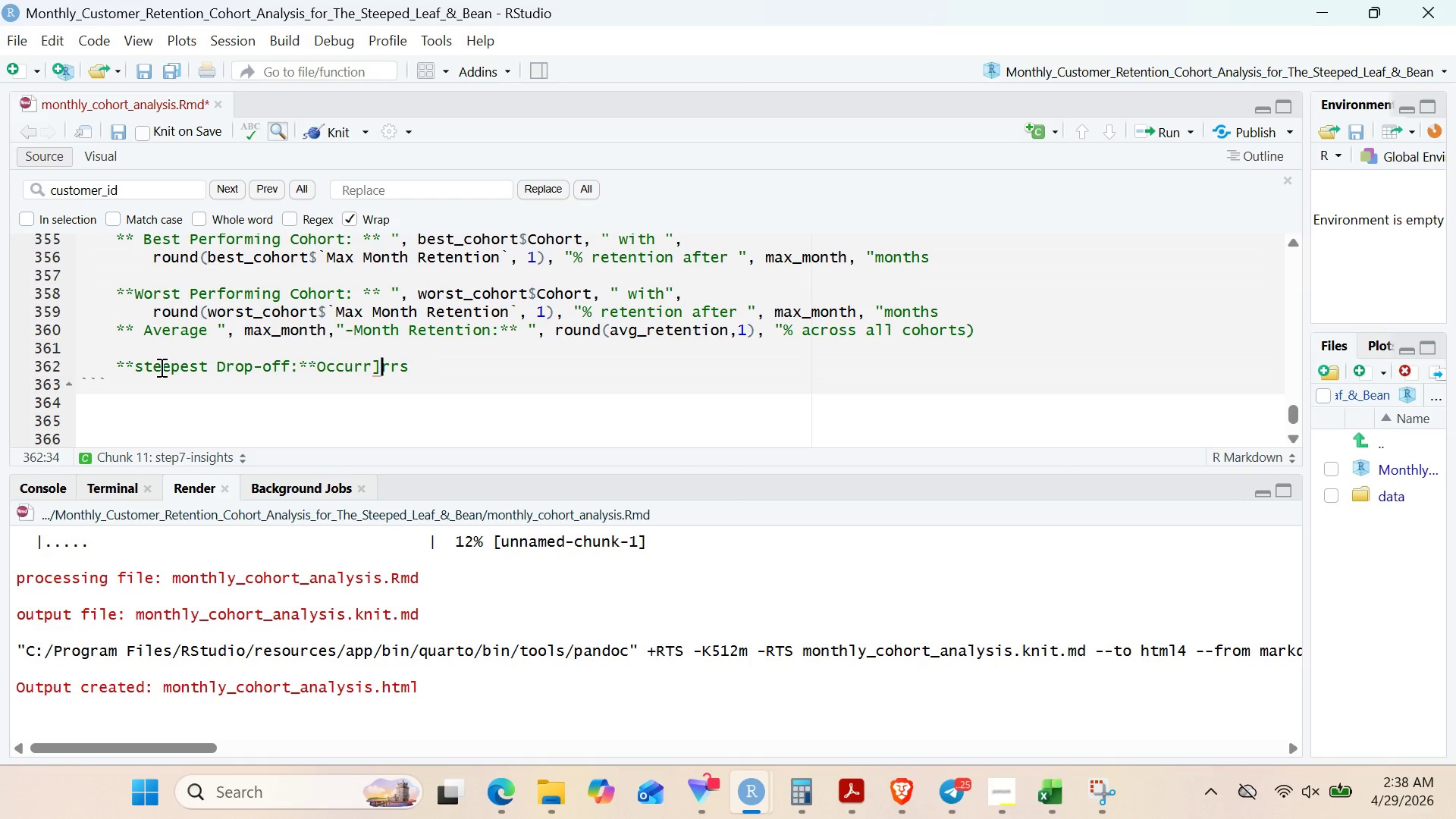 
key(Backspace)
 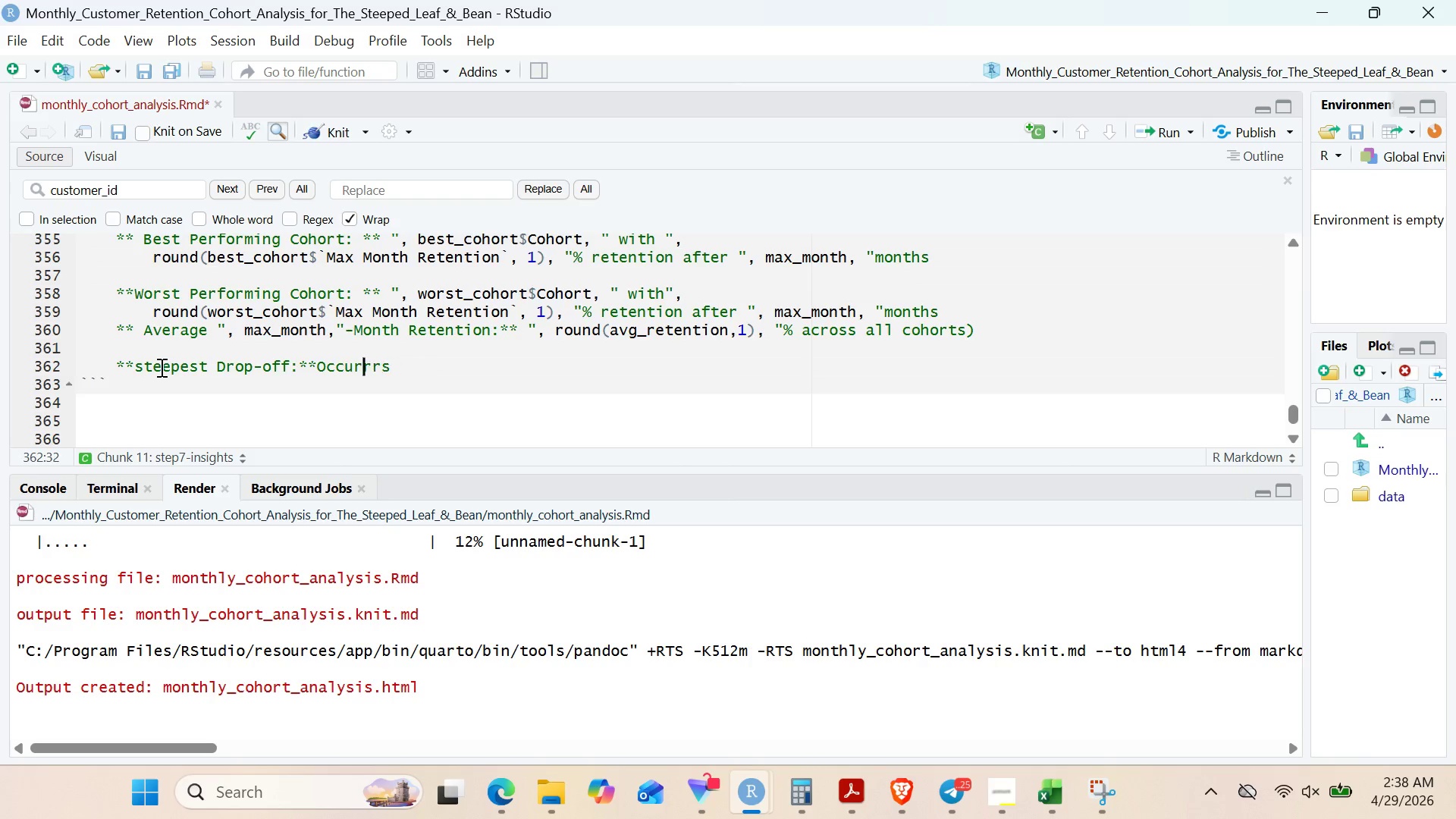 
key(Backspace)
 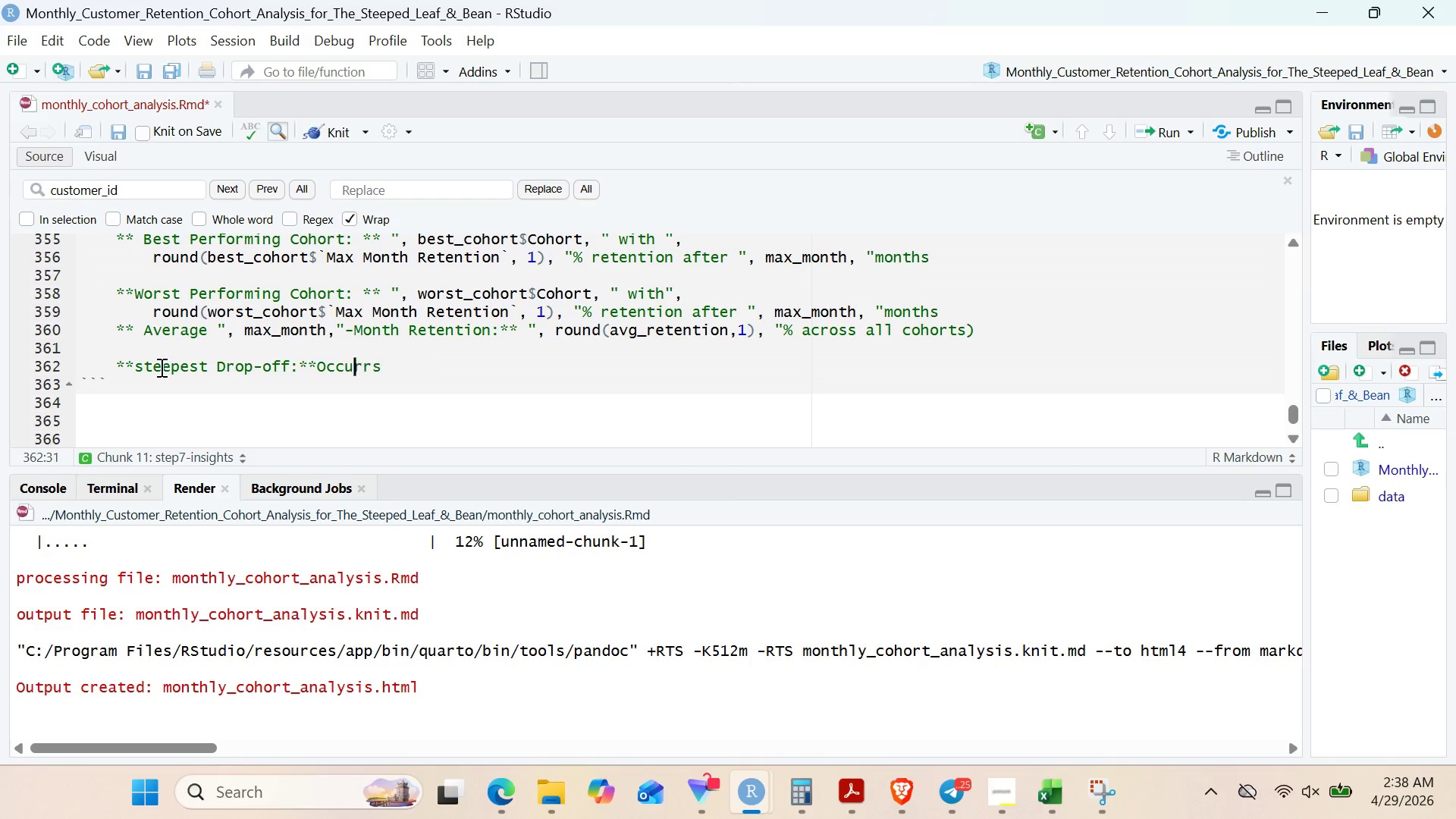 
key(Backspace)
 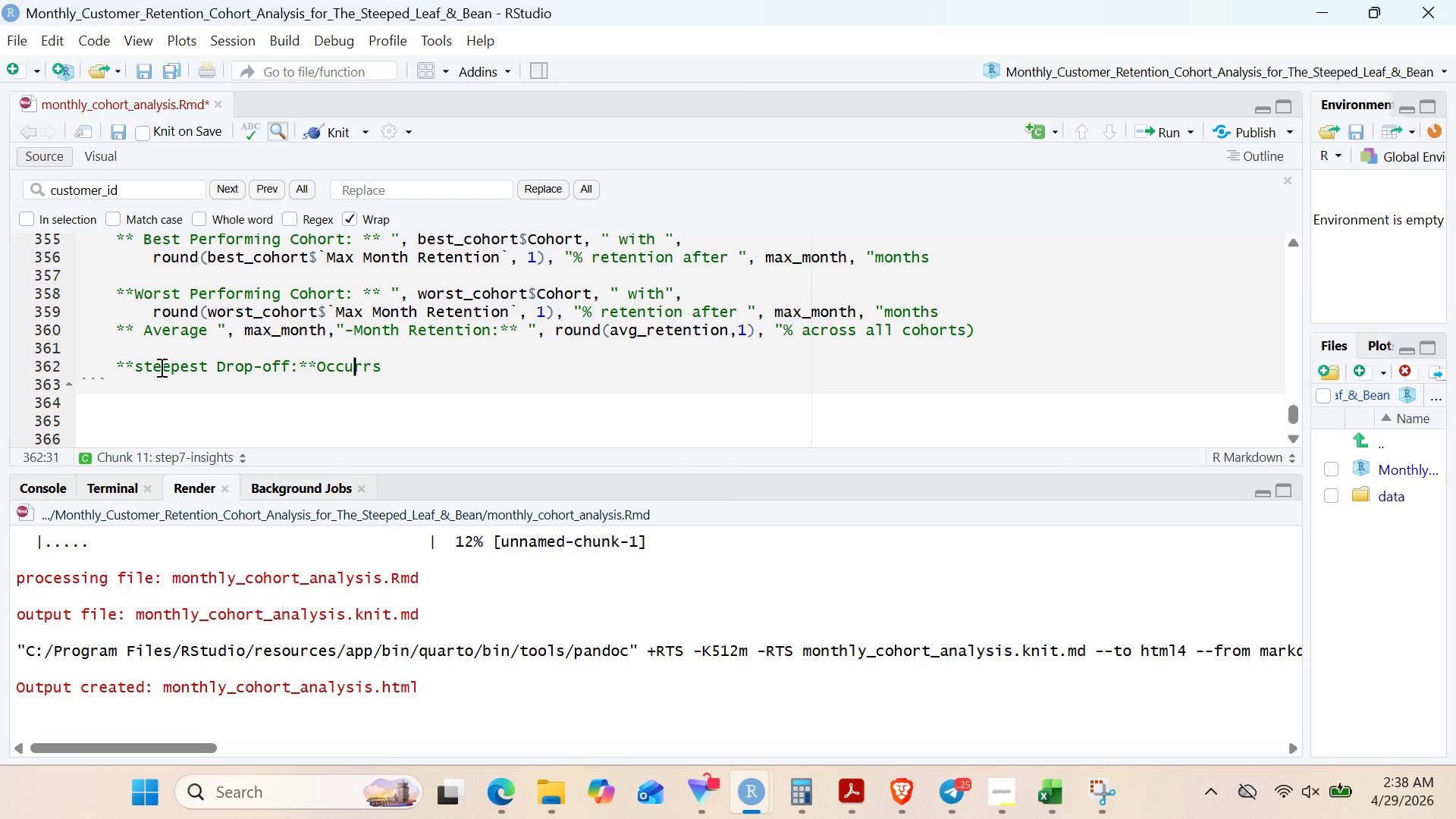 
key(Delete)
 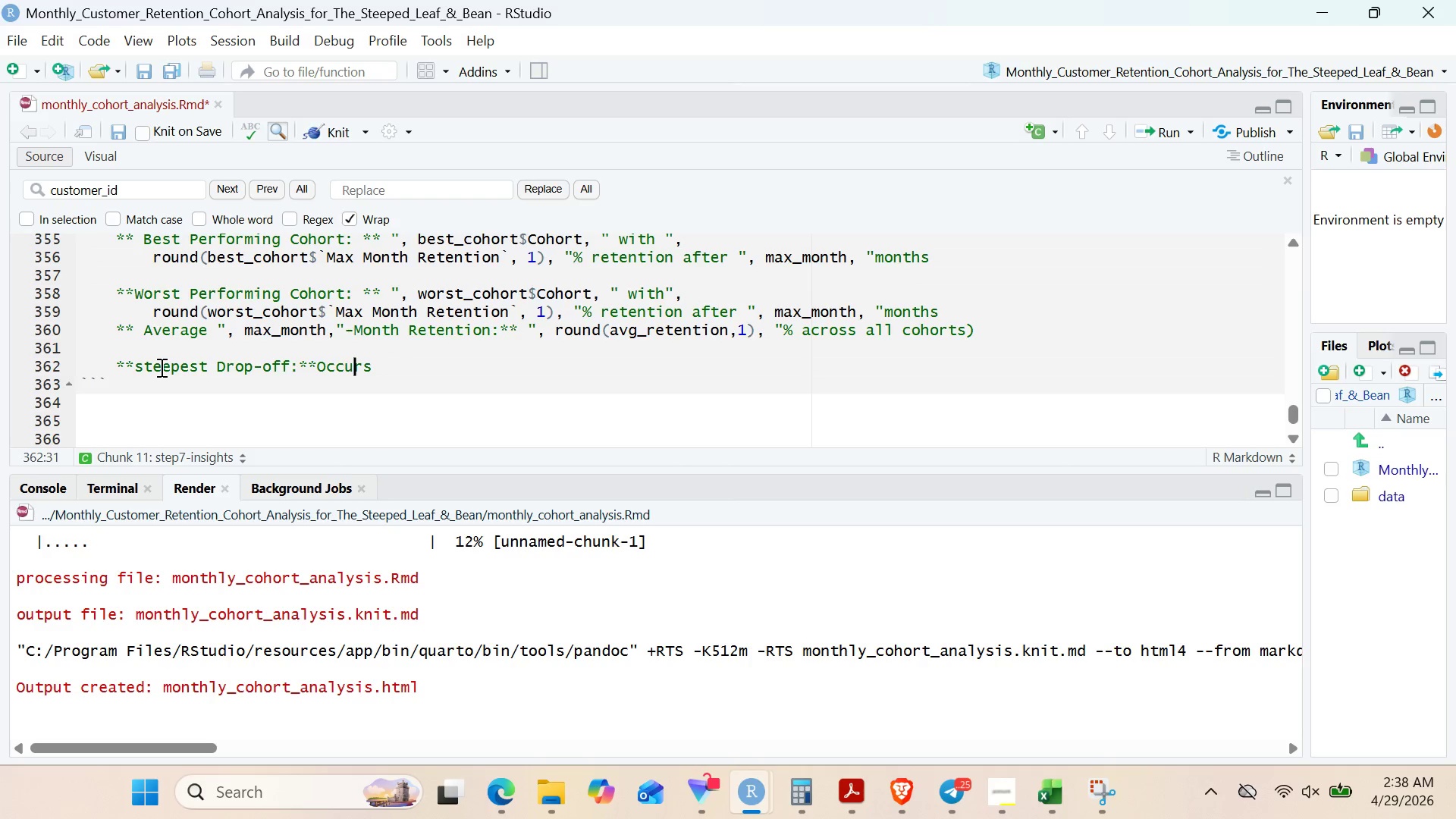 
key(ArrowLeft)
 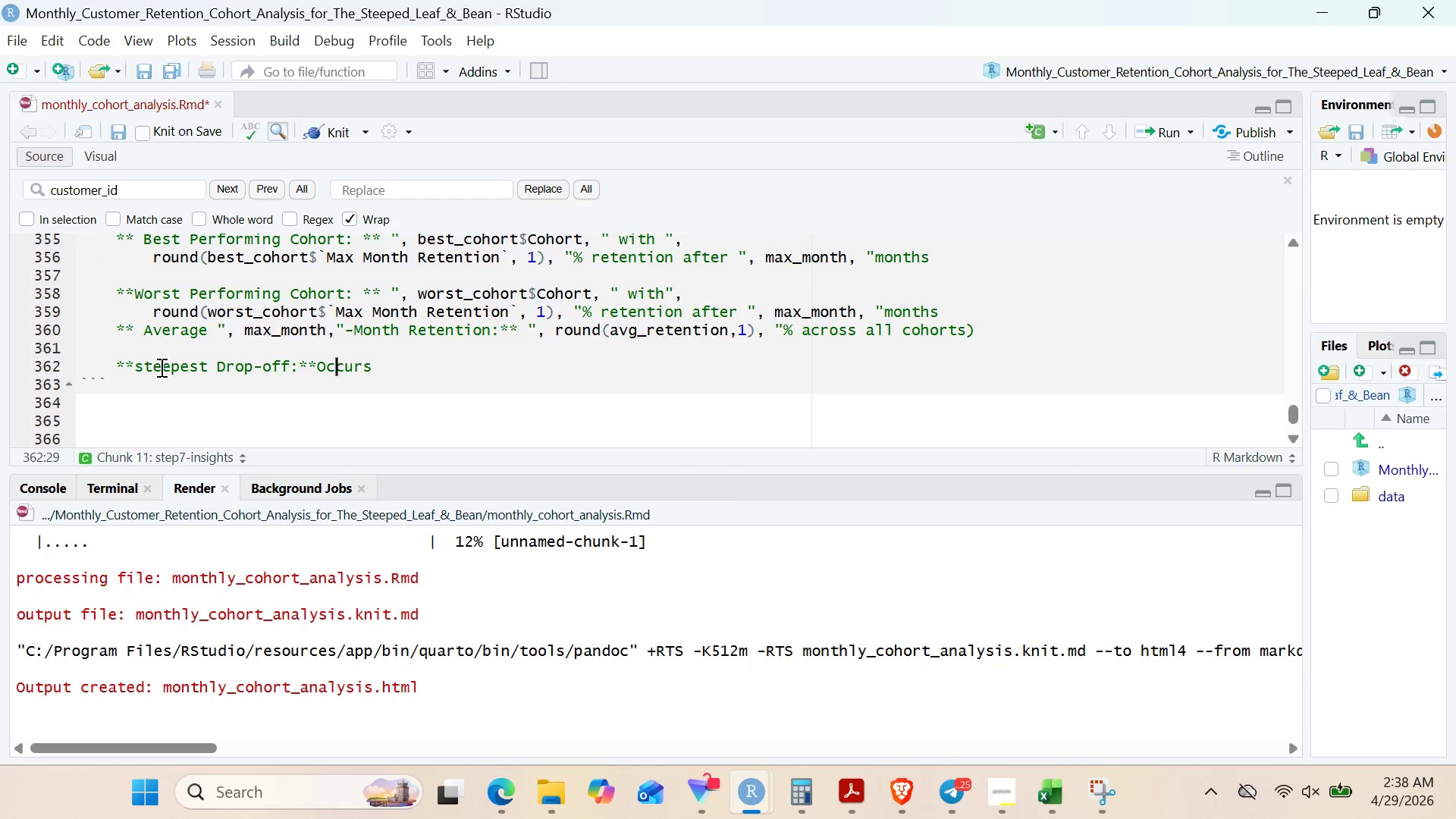 
key(ArrowLeft)
 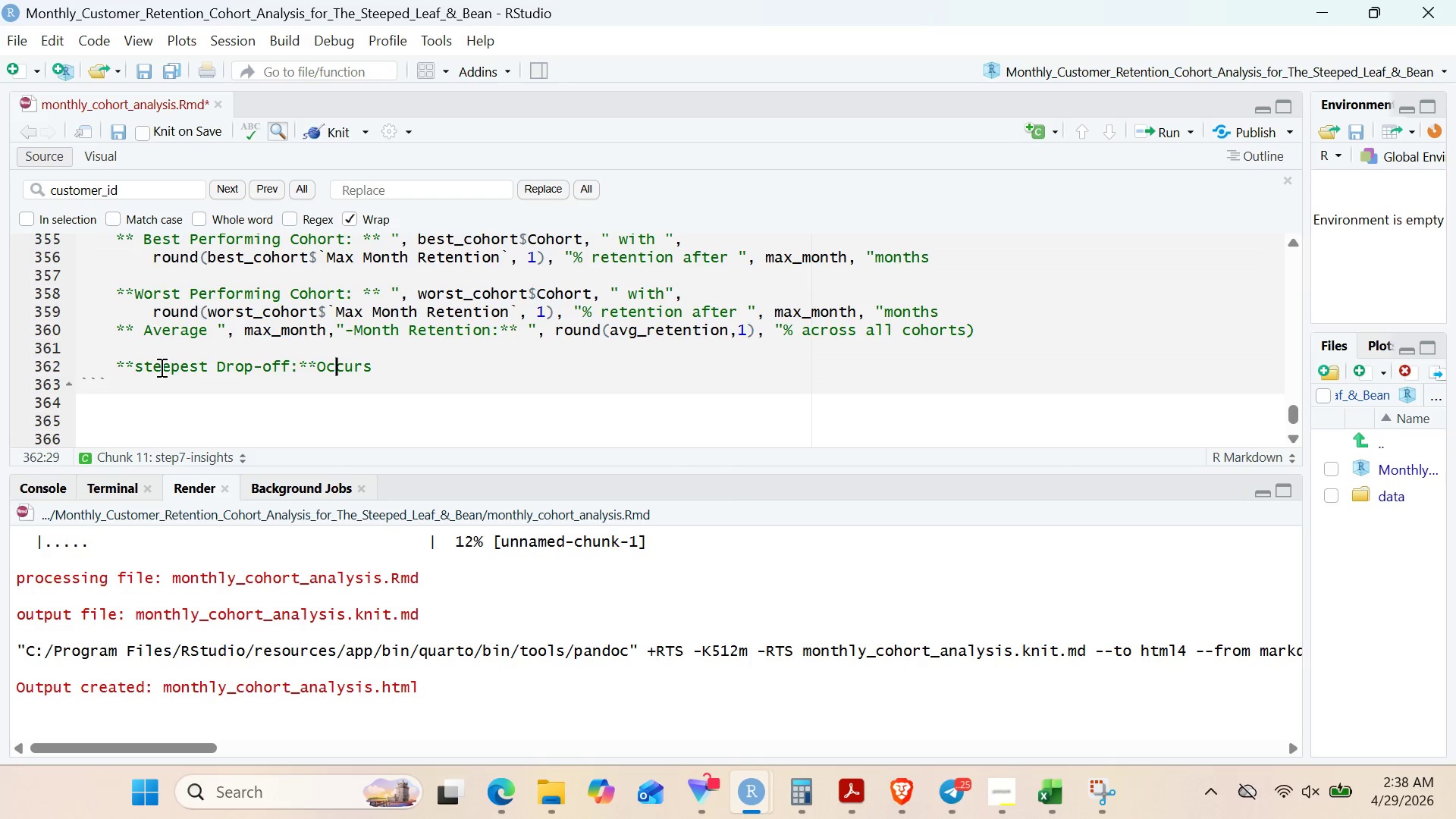 
key(ArrowLeft)
 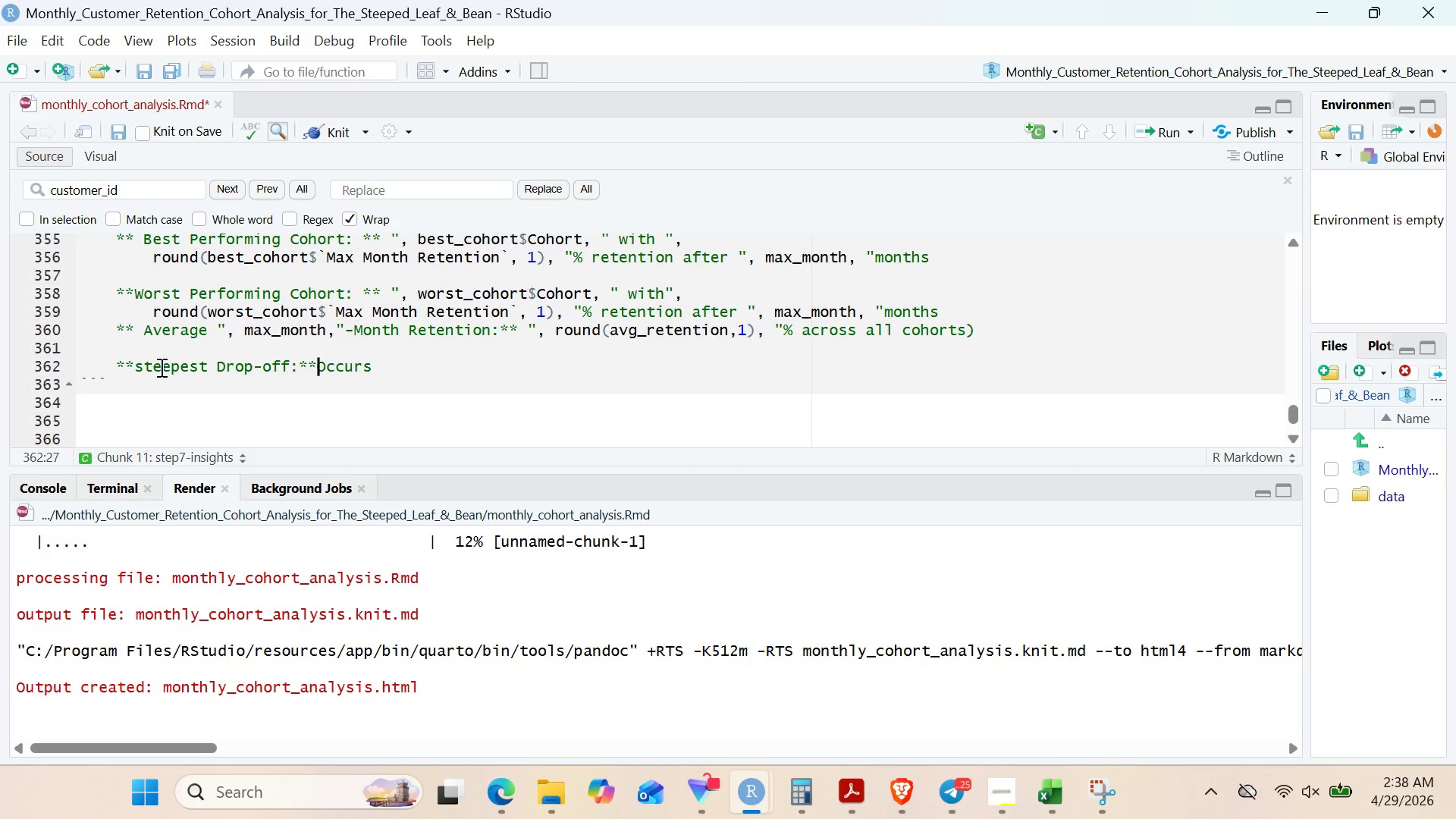 
key(ArrowLeft)
 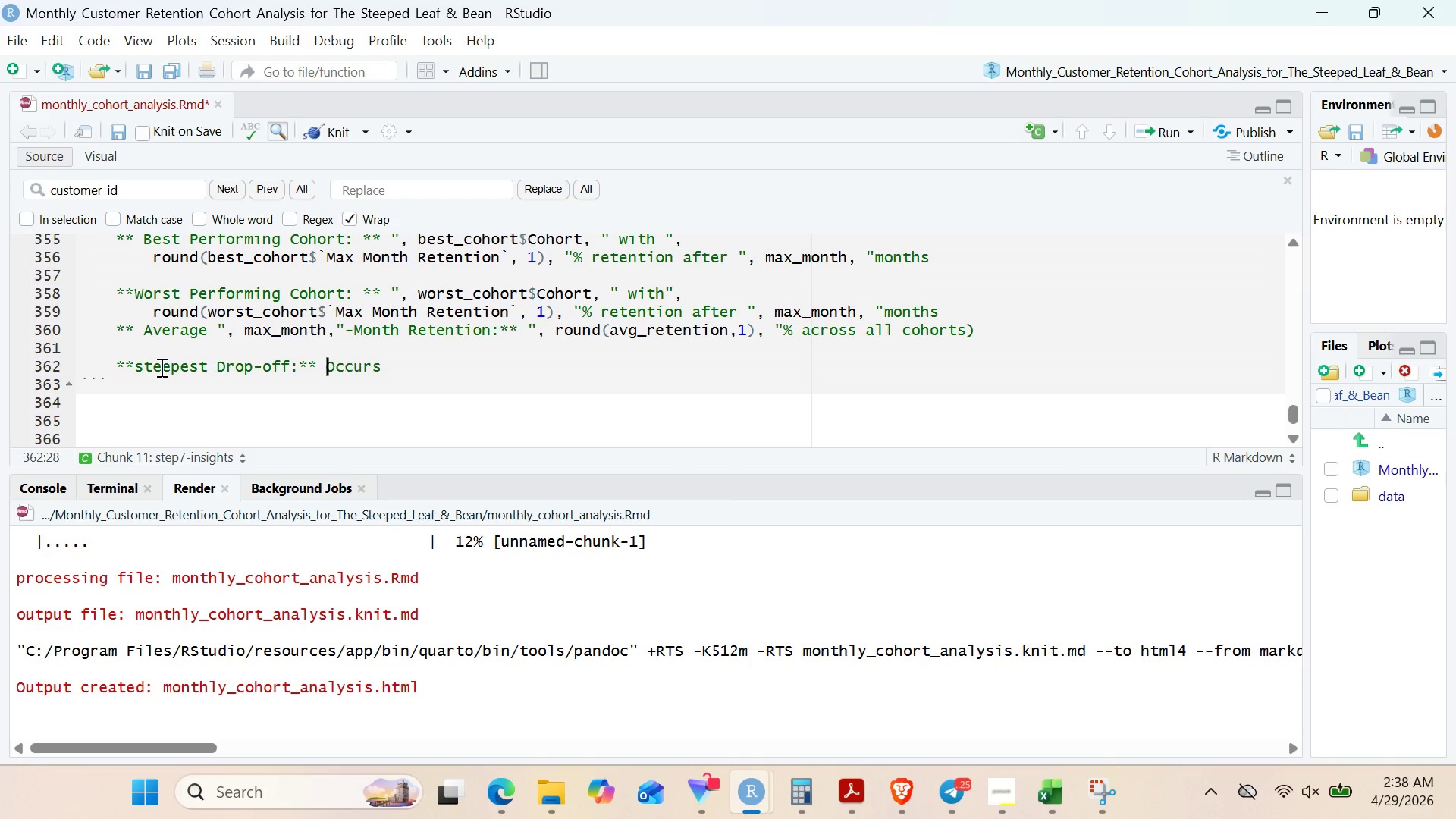 
key(Space)
 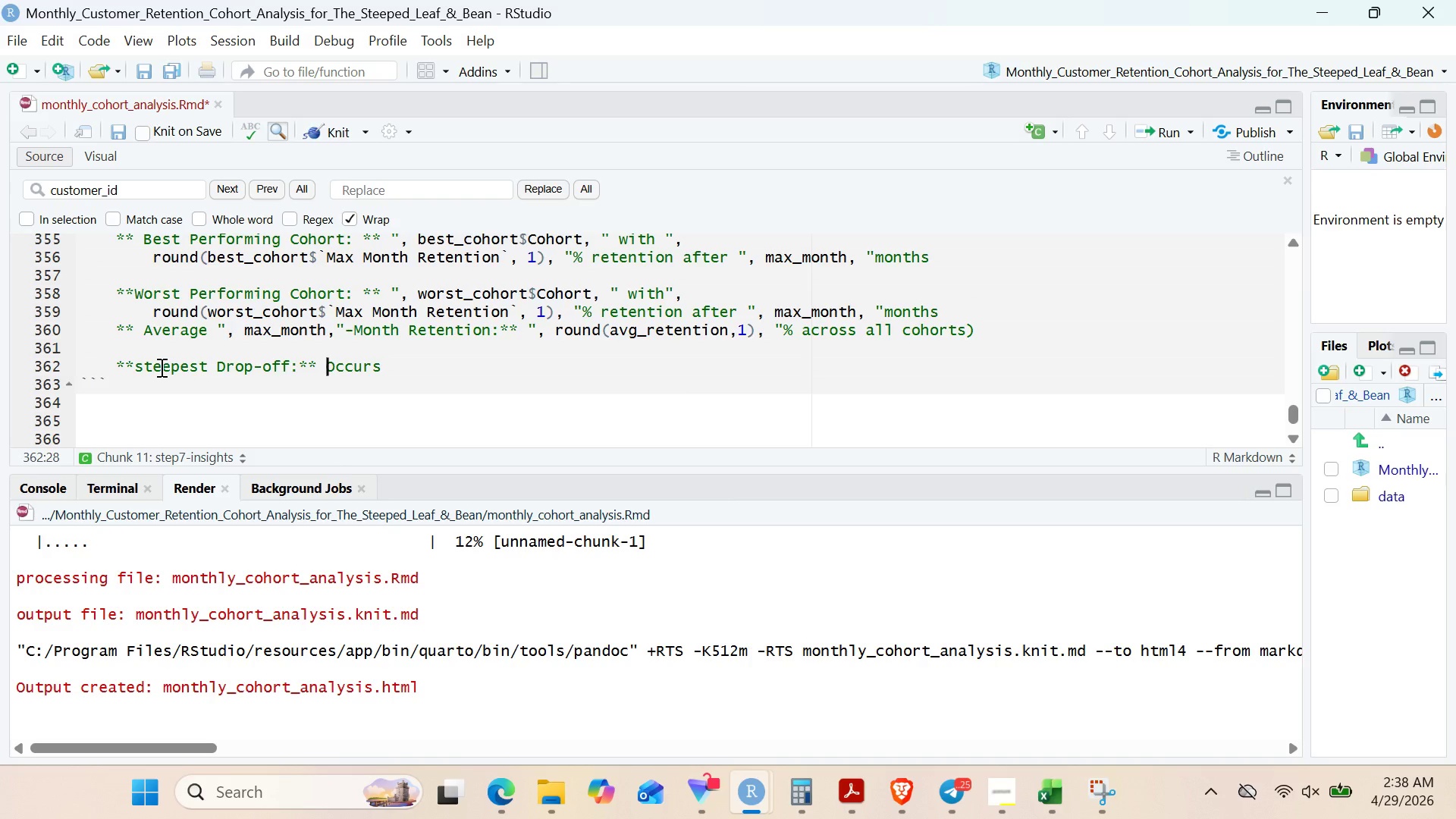 
key(ArrowRight)
 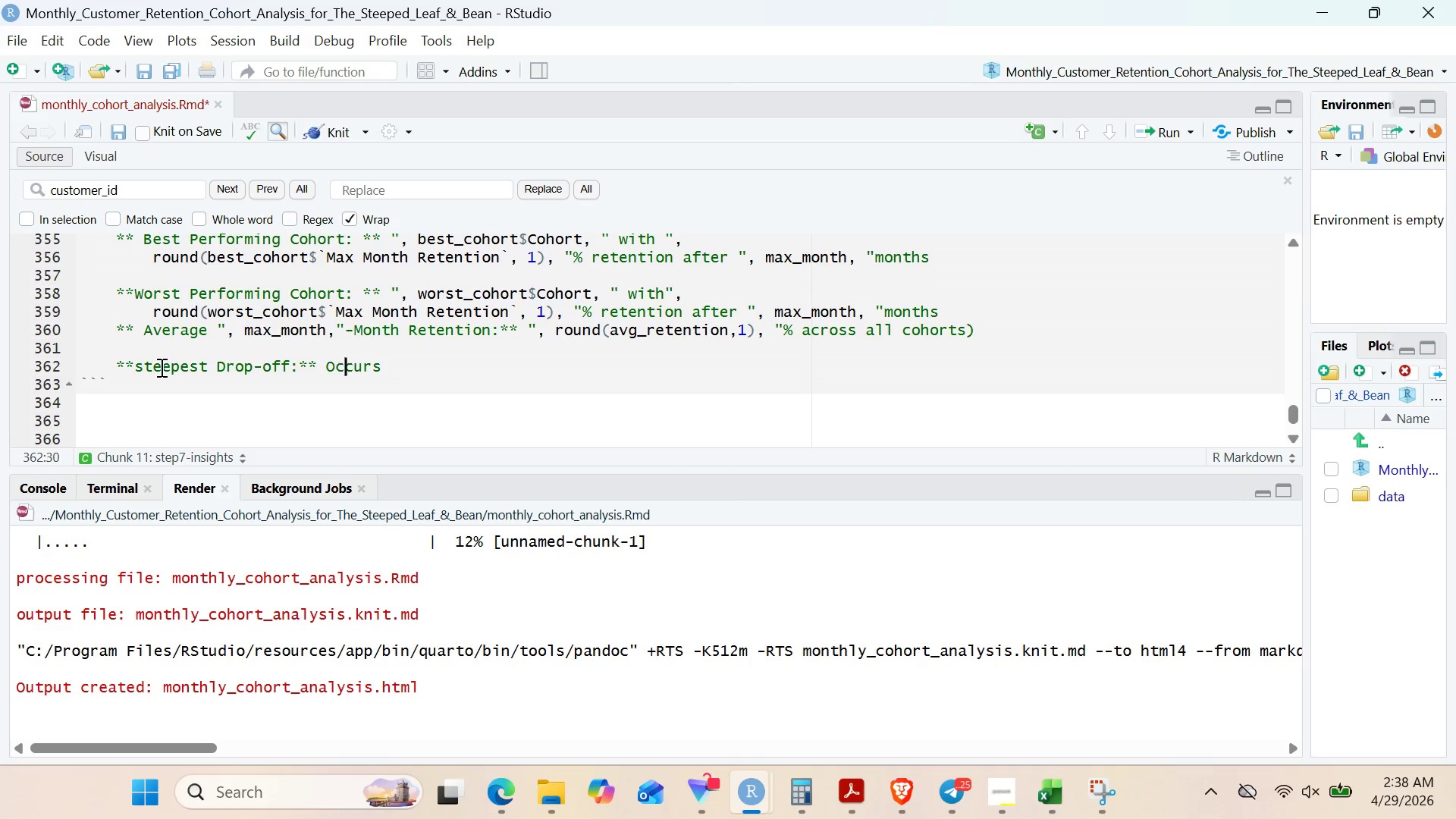 
key(ArrowRight)
 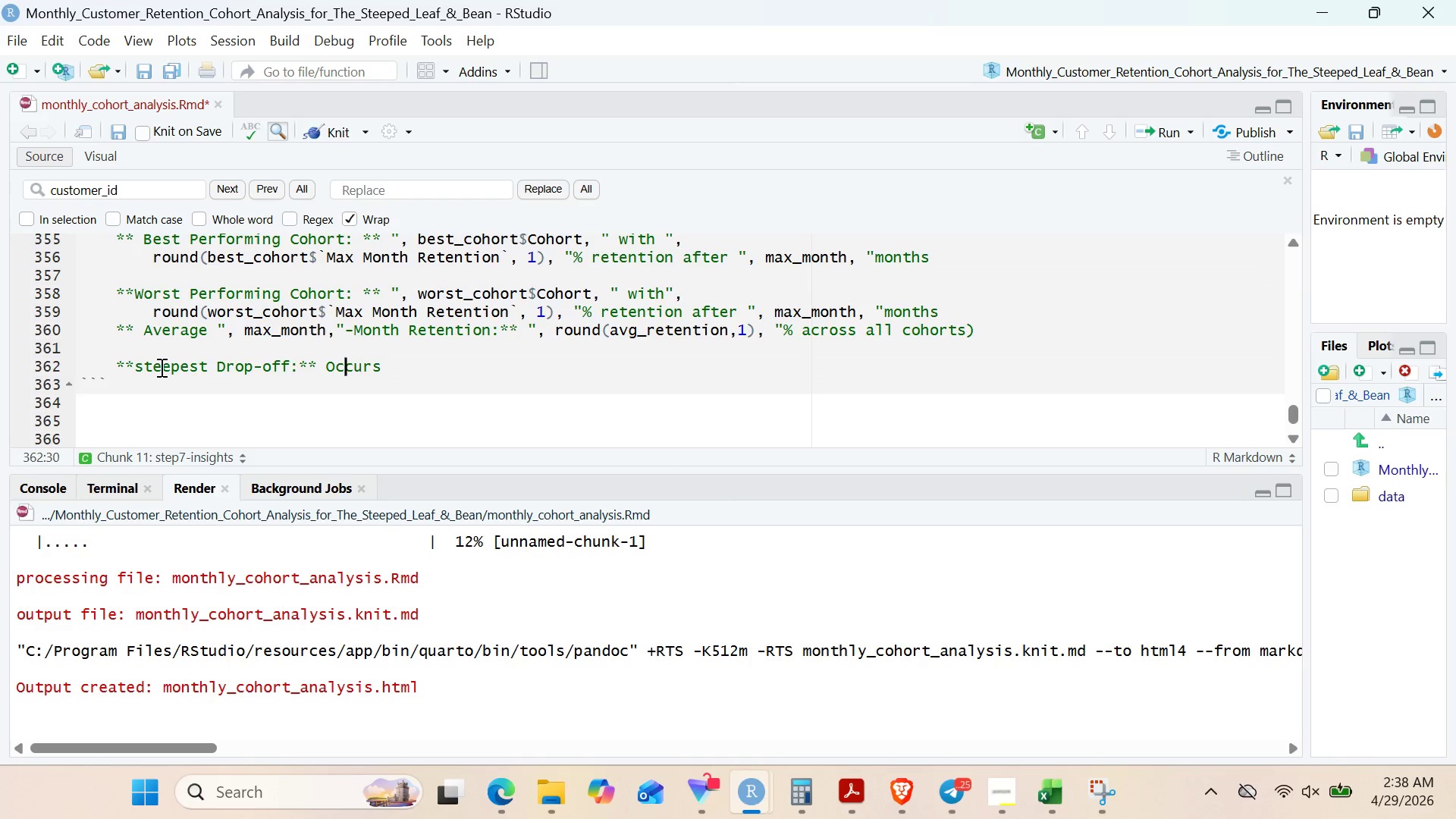 
key(ArrowRight)
 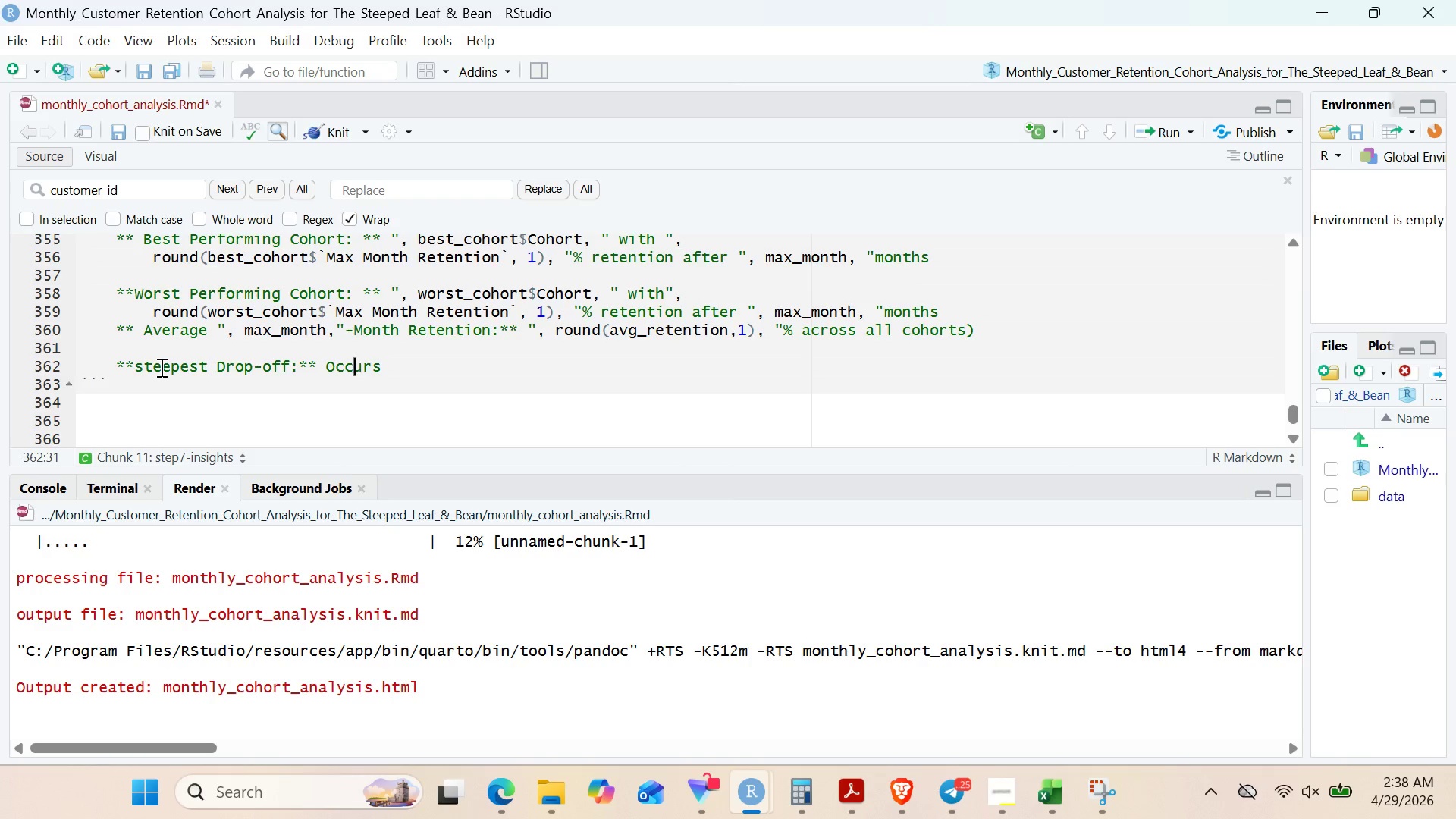 
key(ArrowRight)
 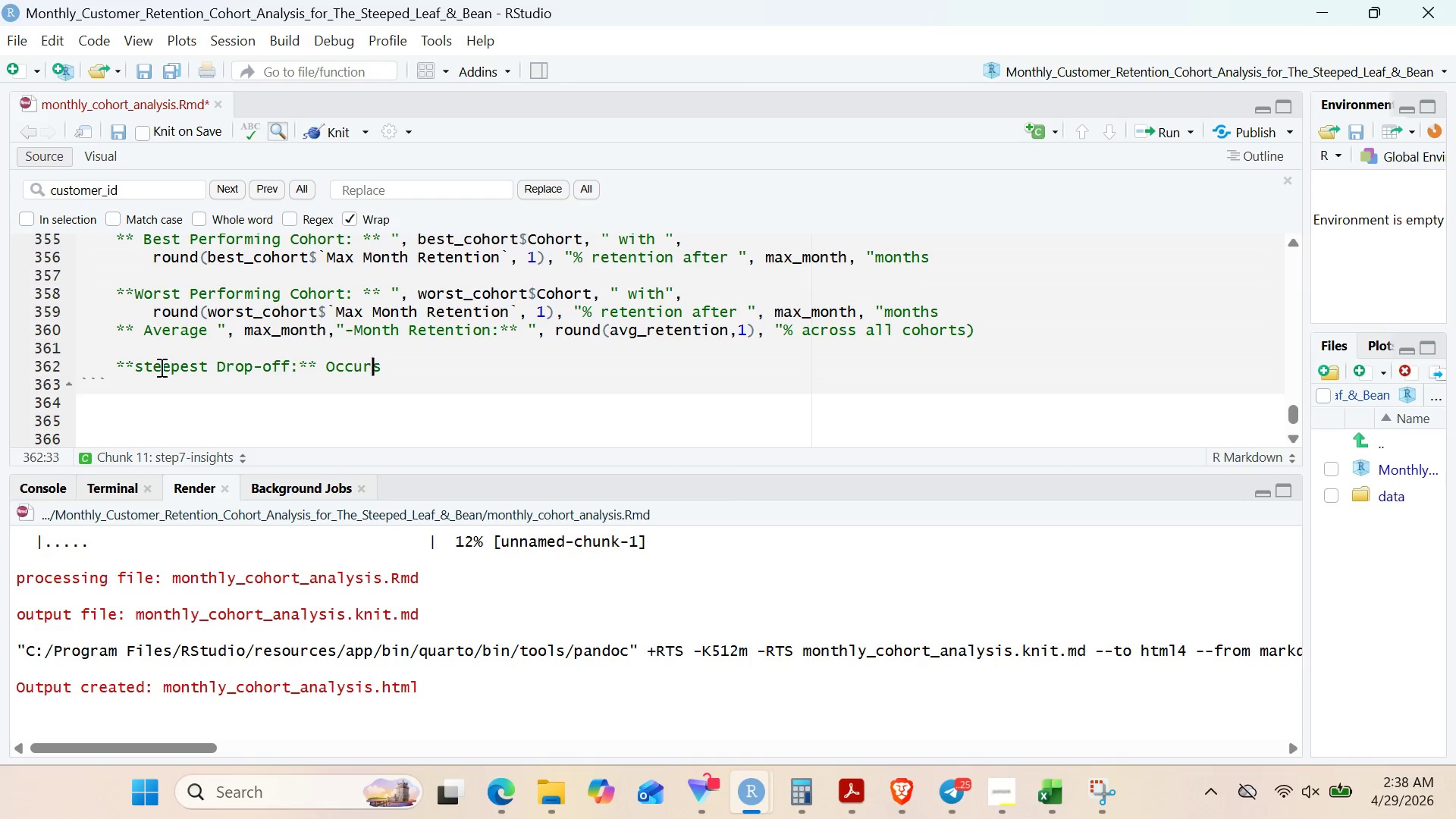 
key(ArrowRight)
 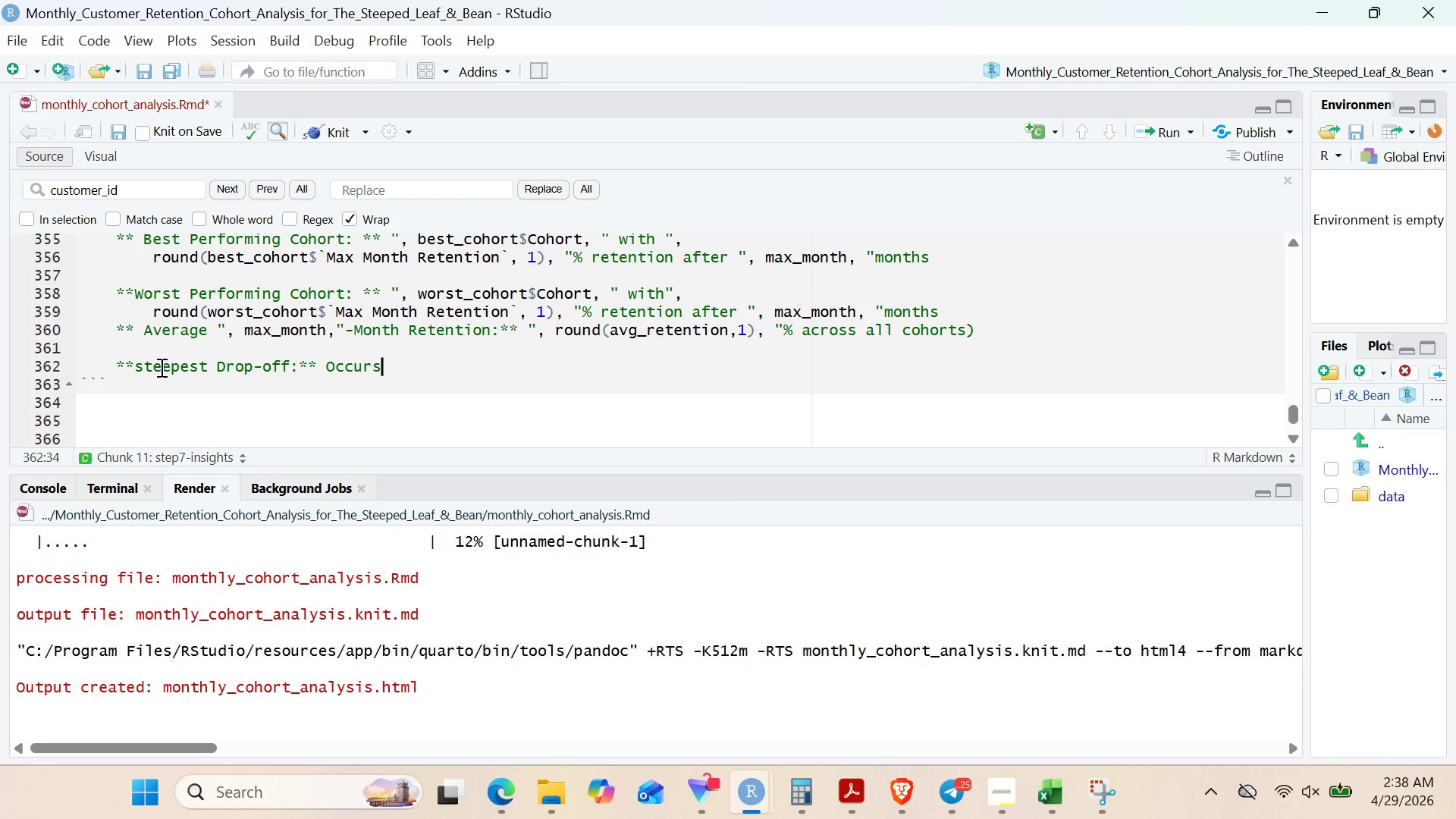 
key(ArrowRight)
 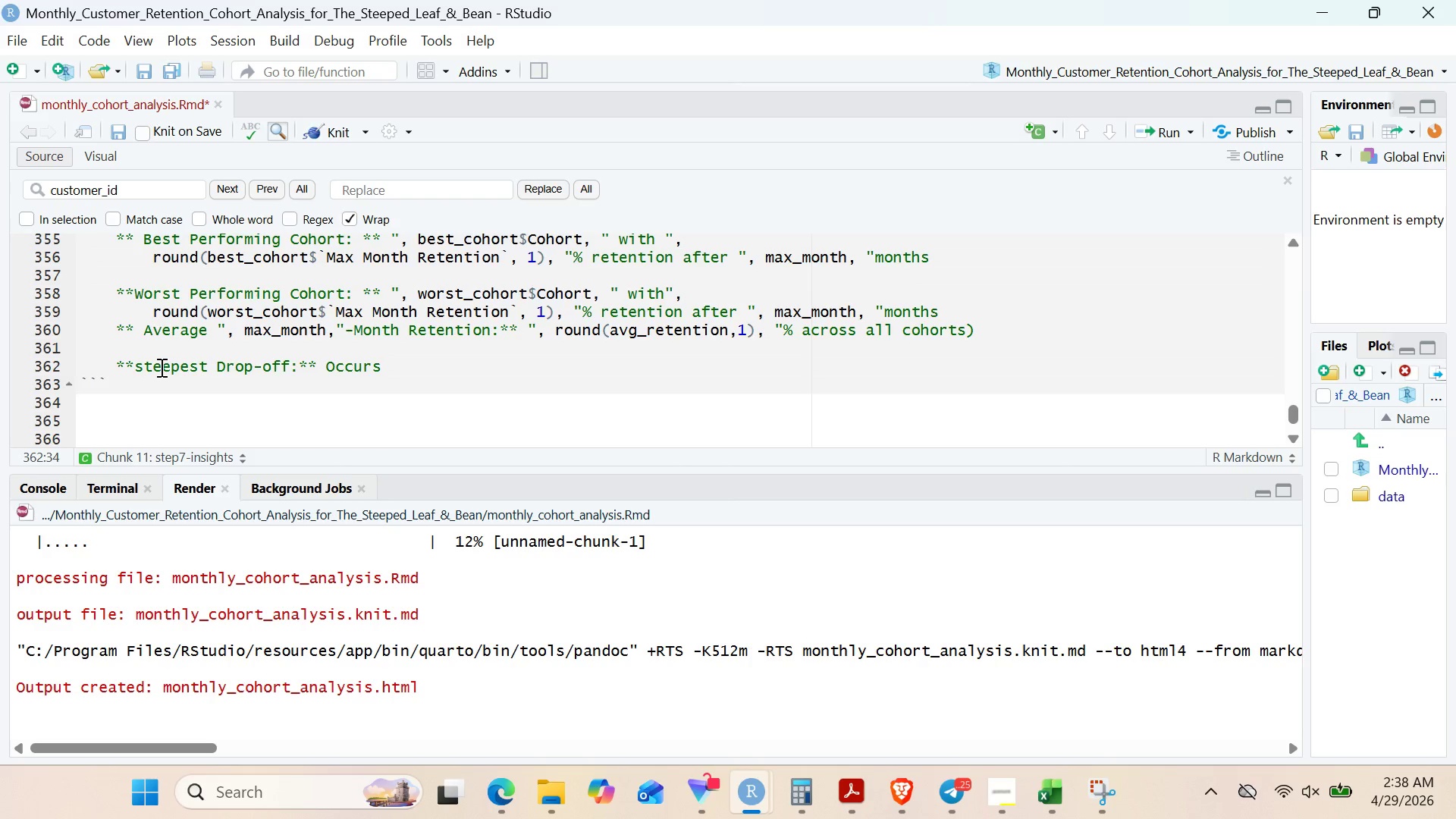 
wait(6.3)
 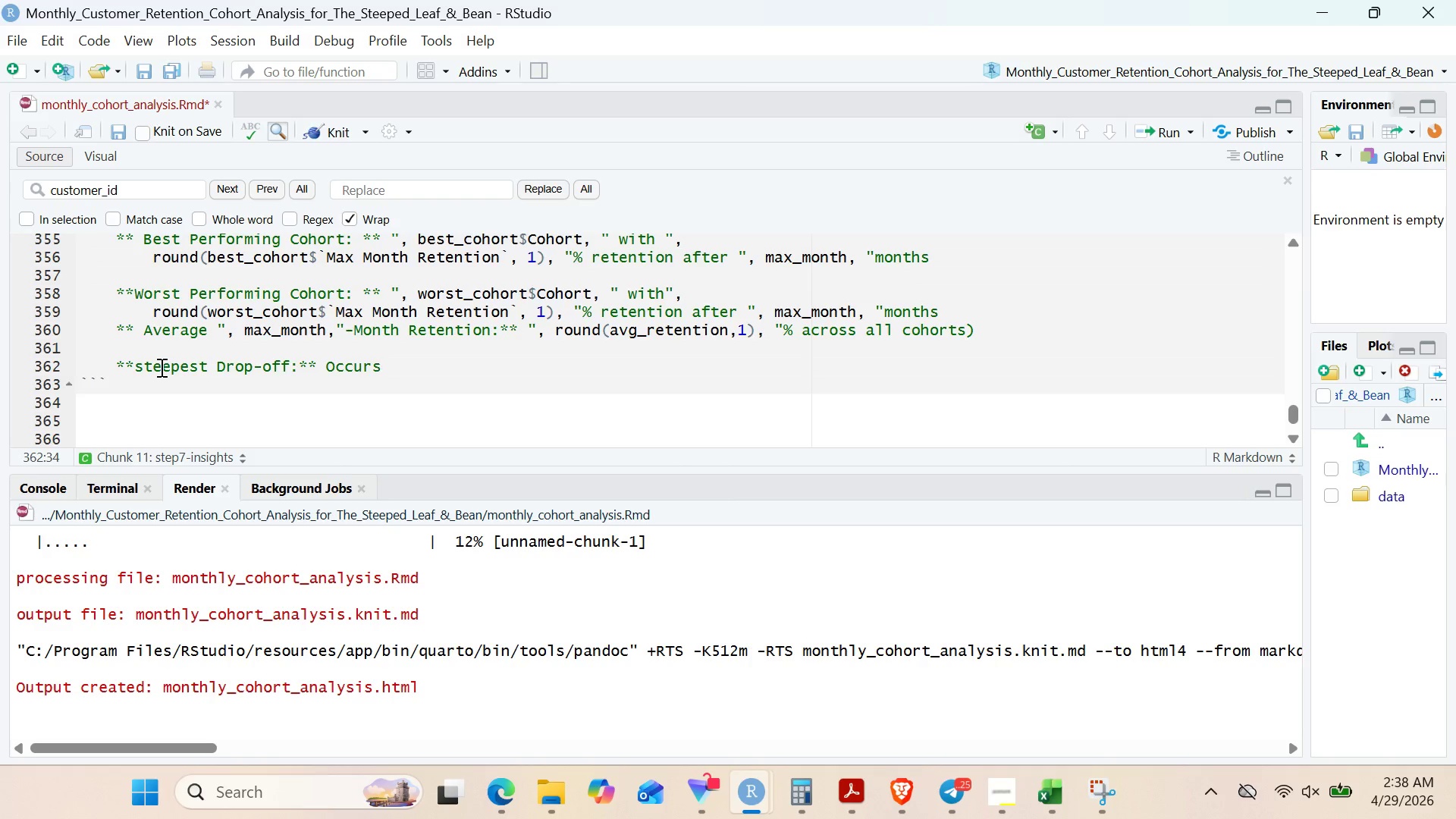 
type( between)
 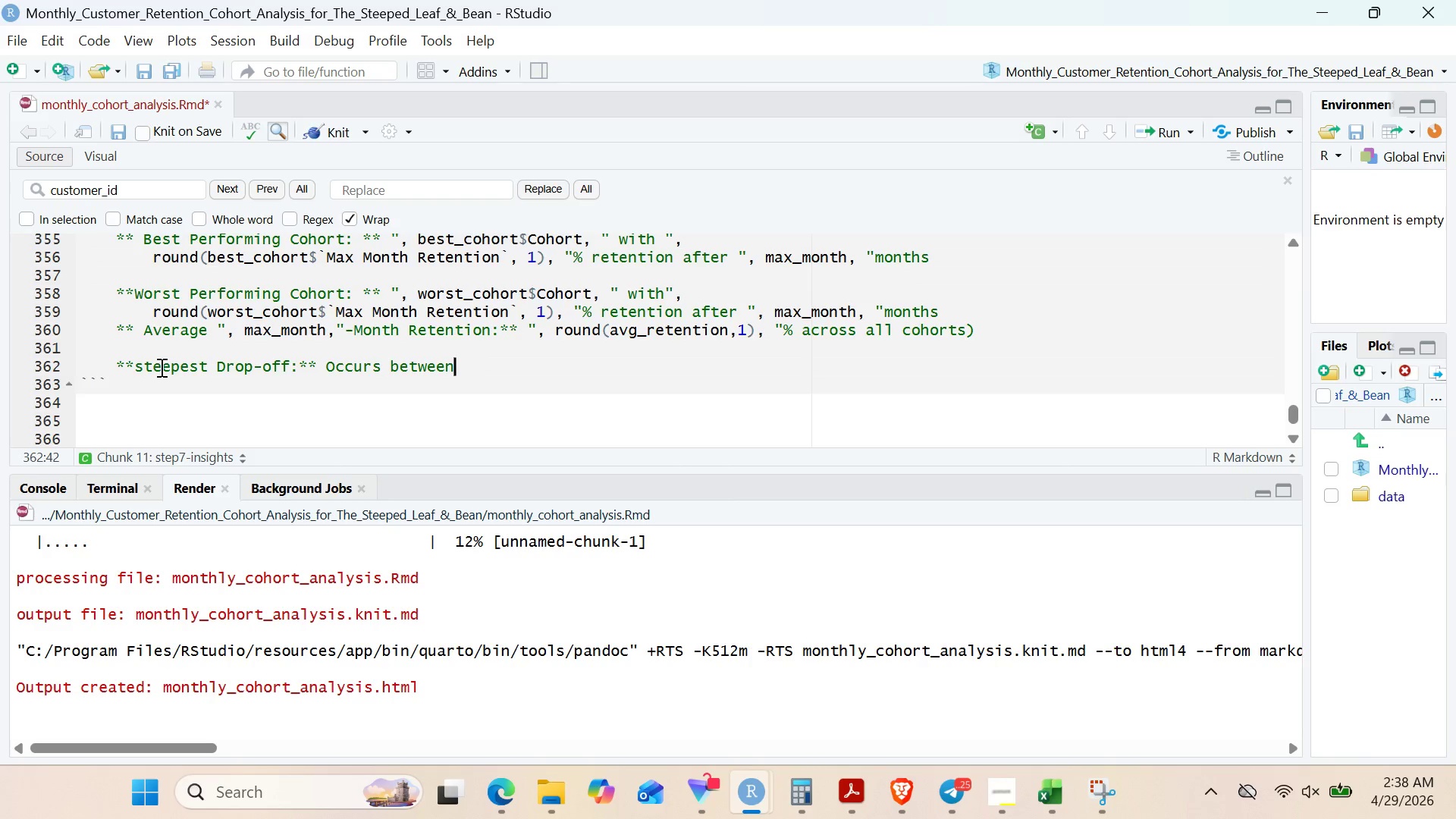 
wait(8.23)
 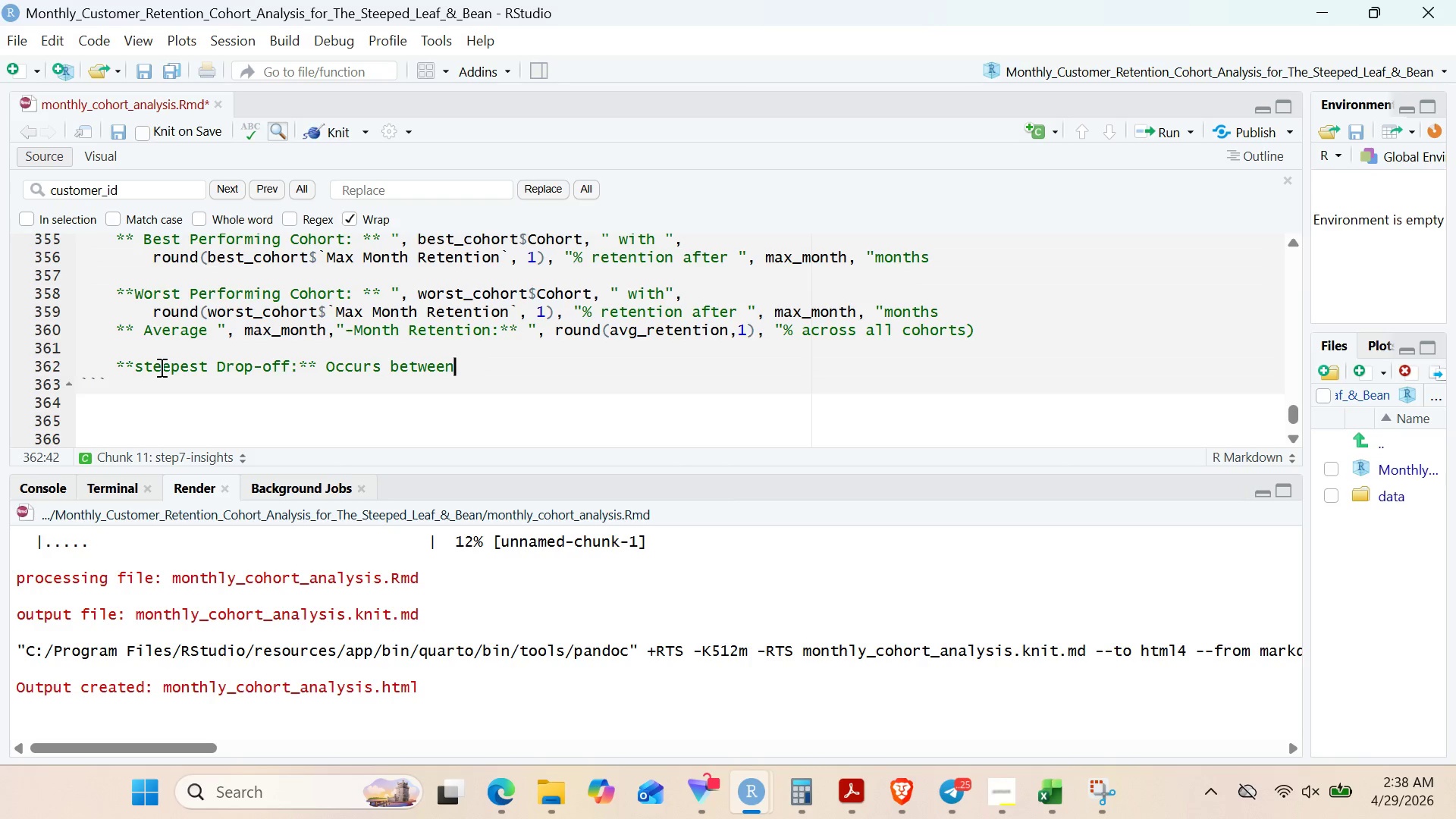 
type( Monh 0 ad Month)
 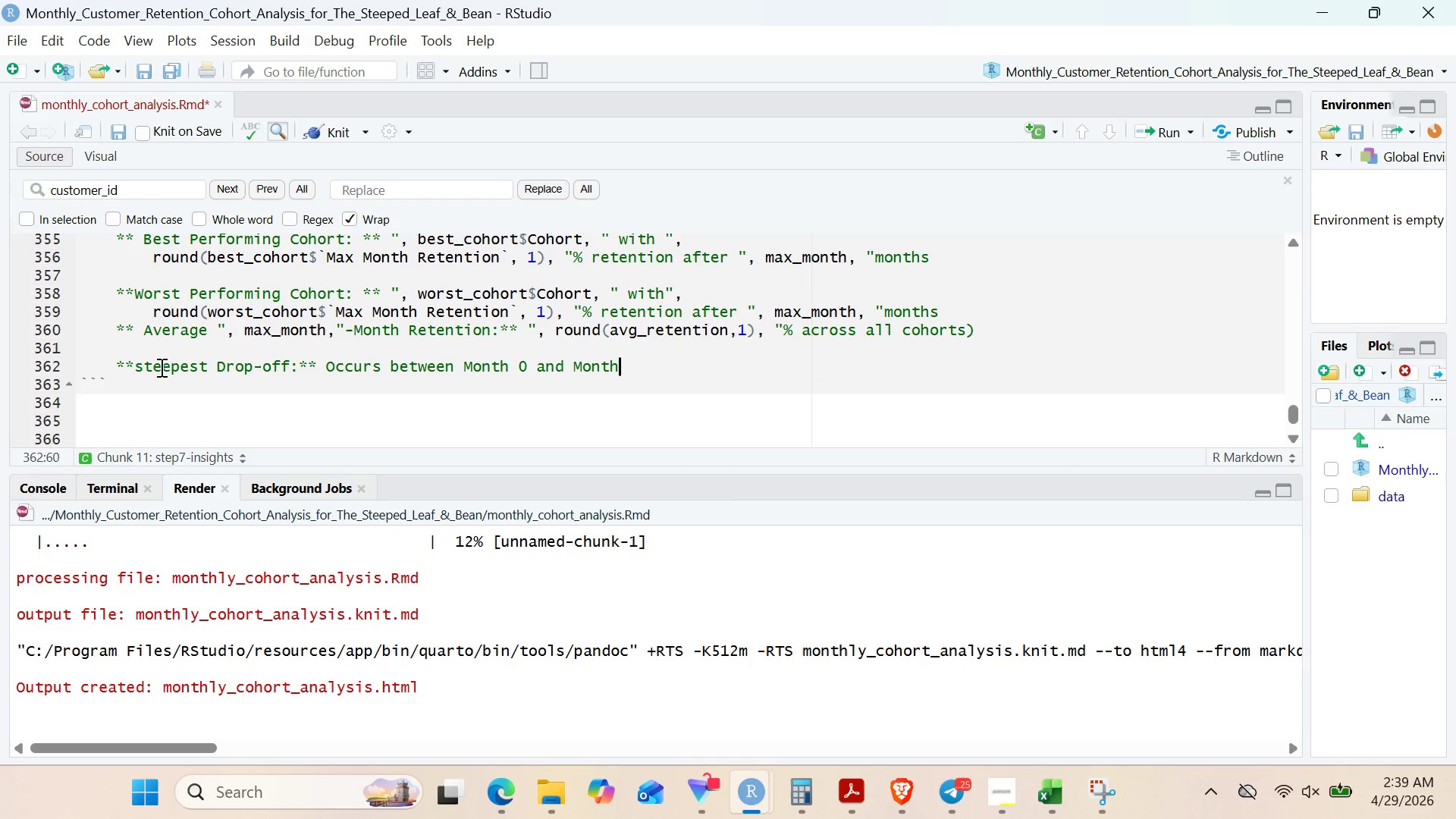 
wait(9.78)
 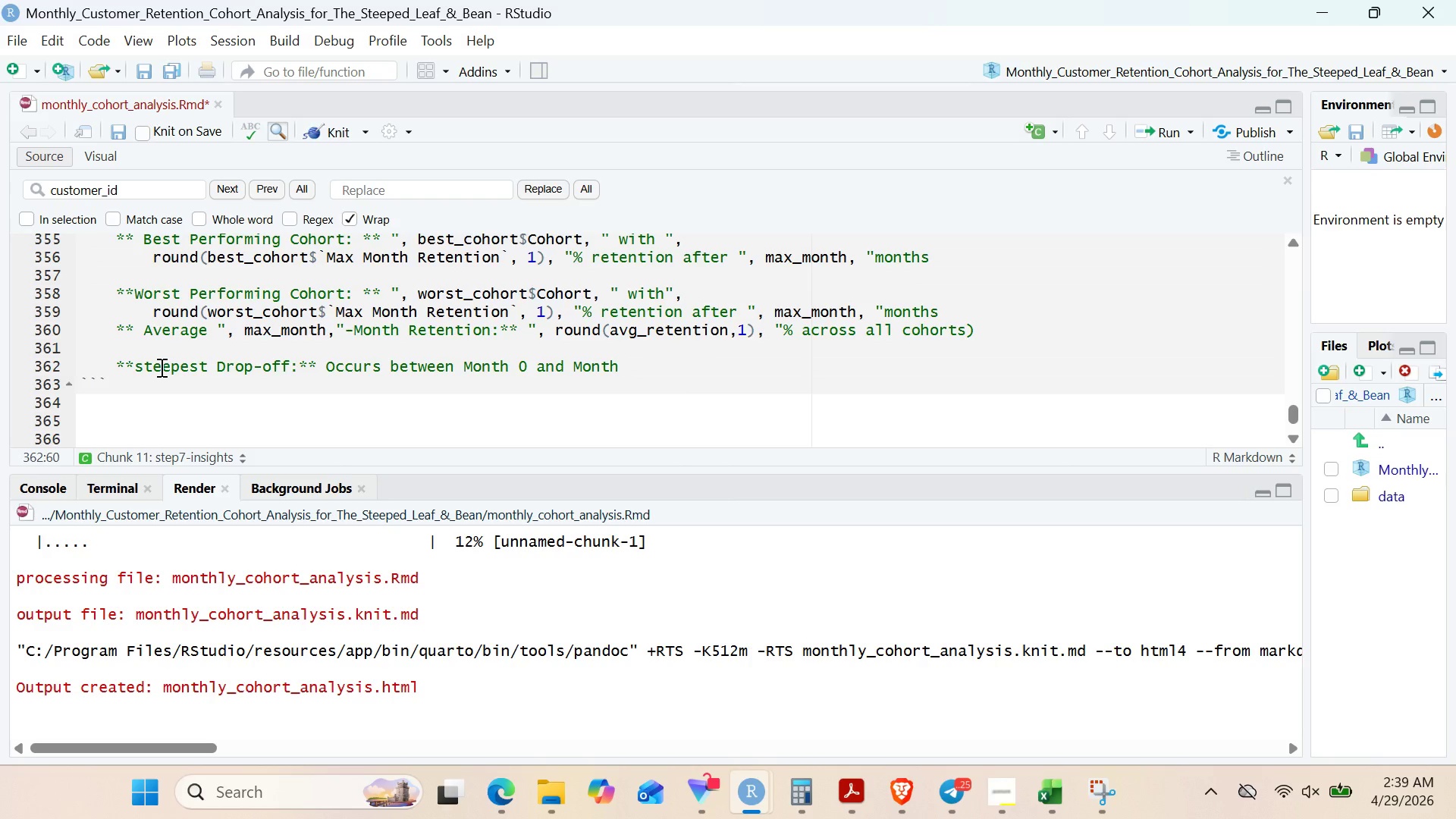 
type( 1()
 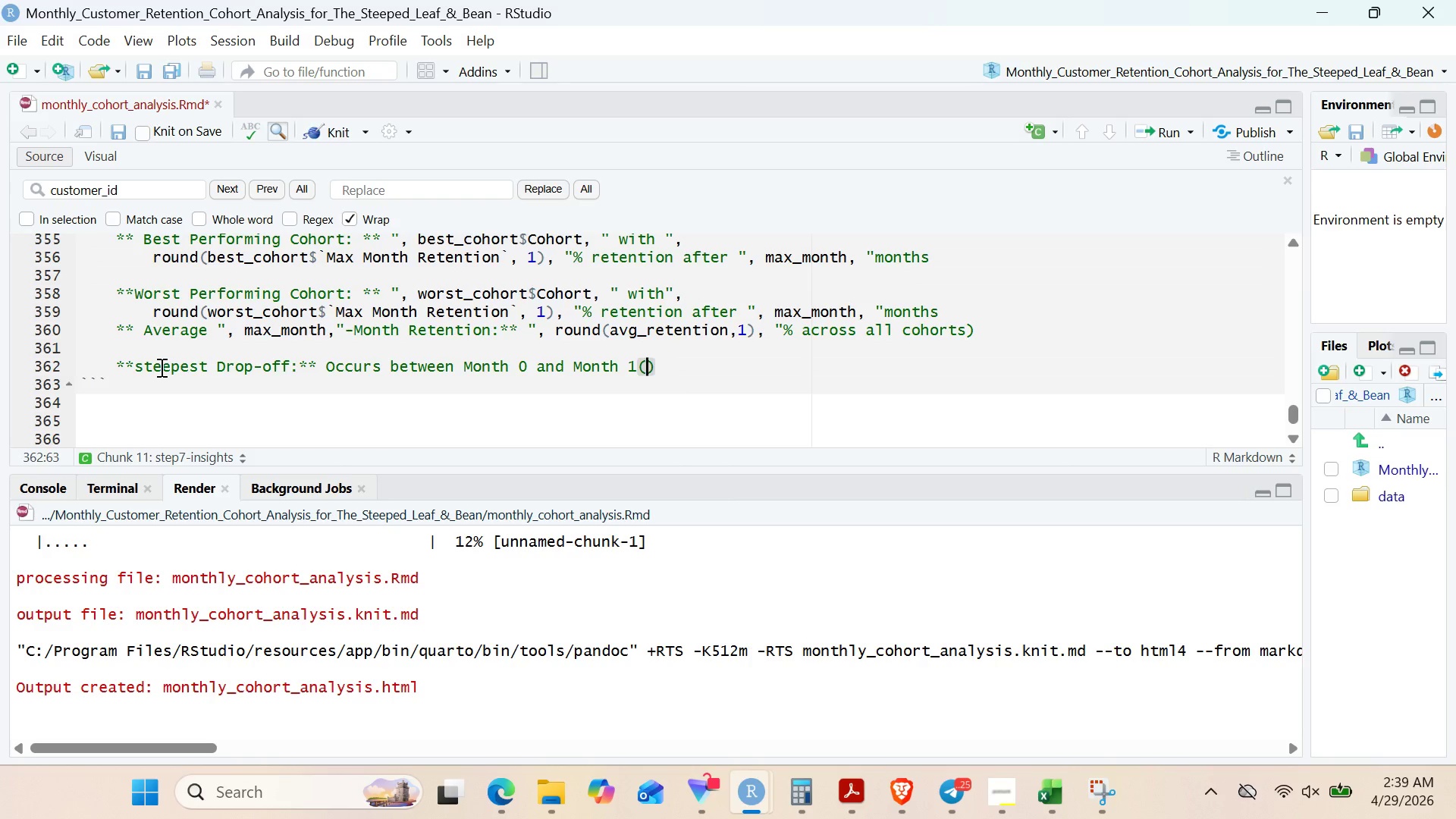 
key(Enter)
 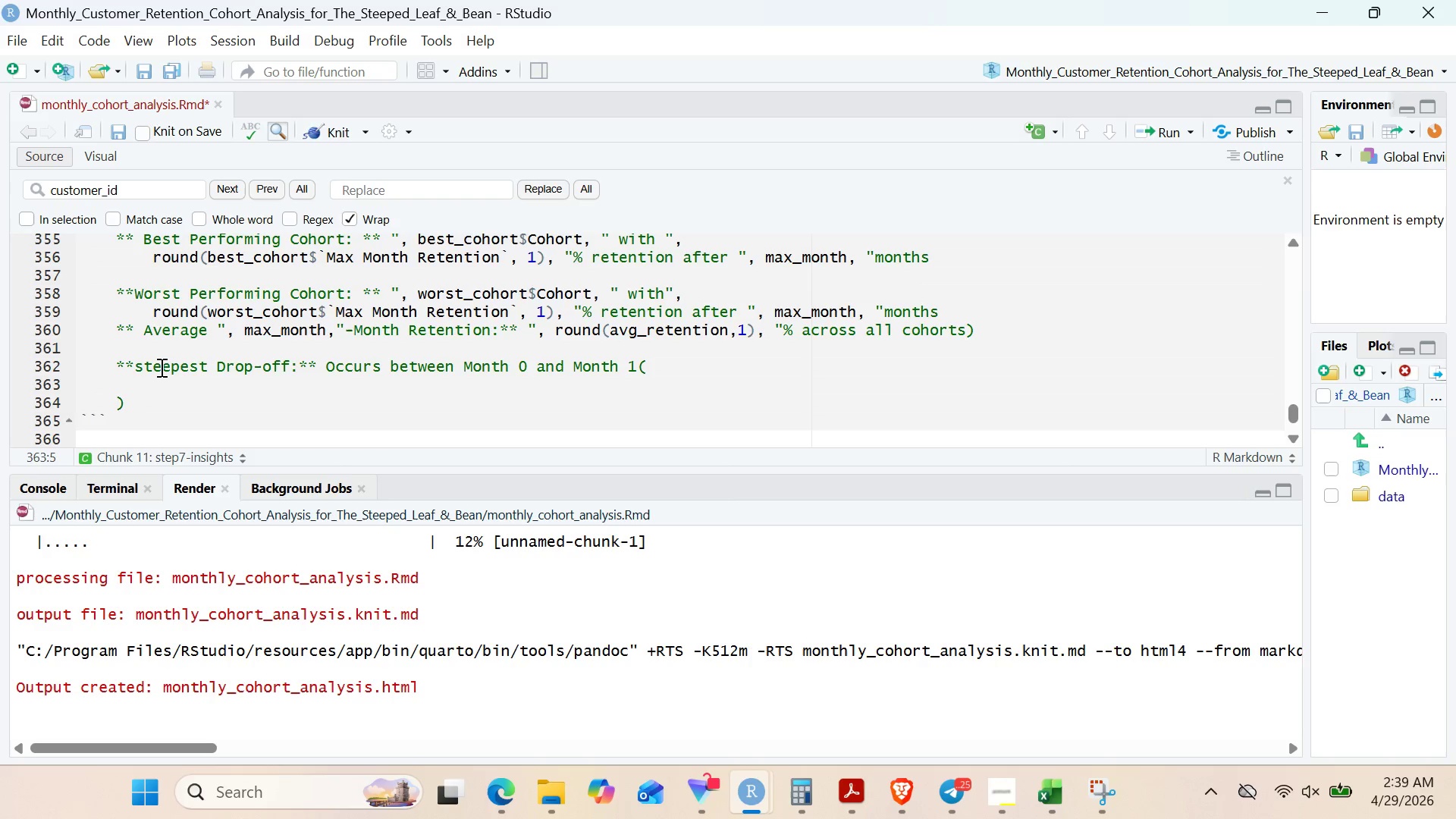 
wait(22.52)
 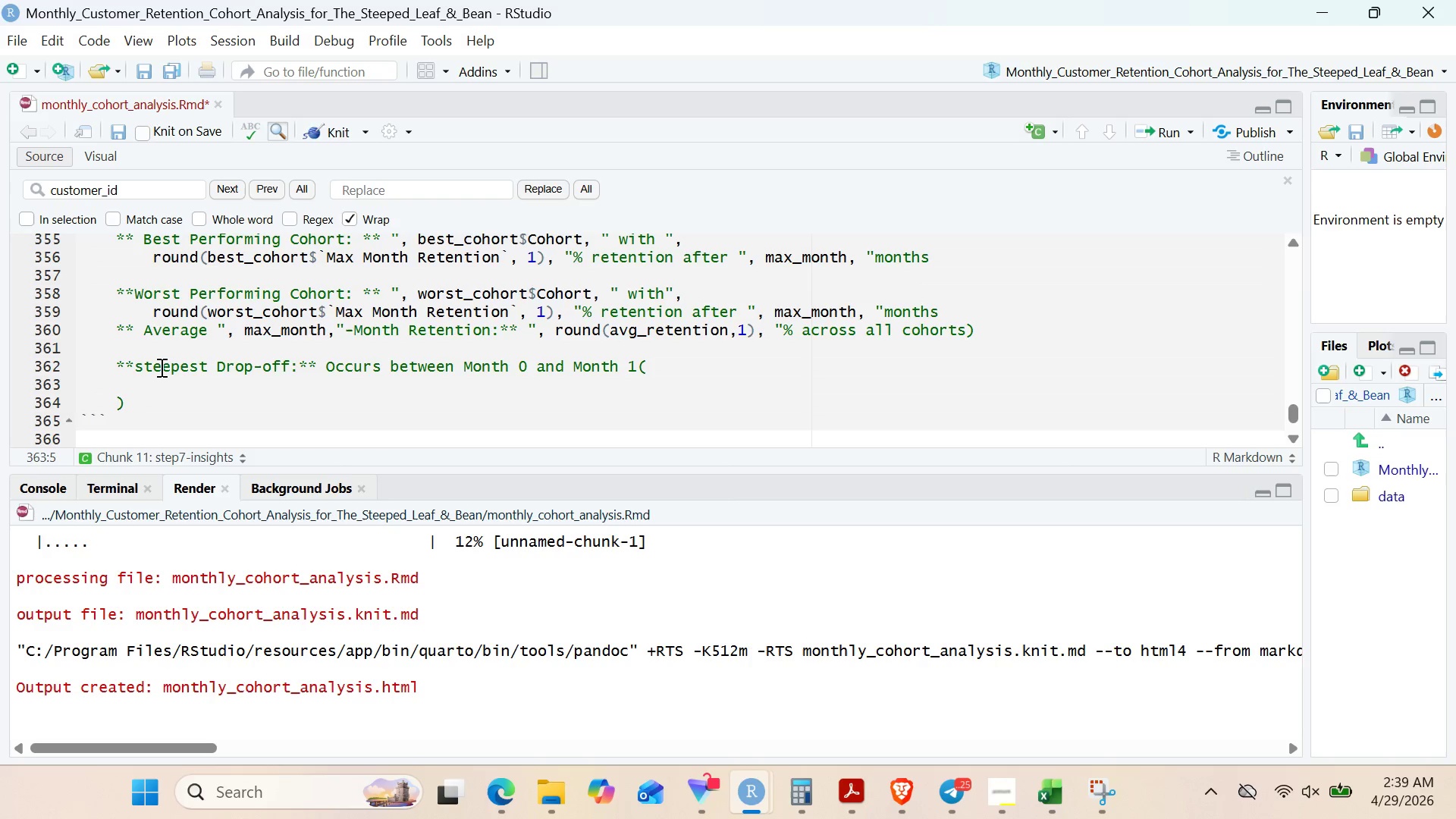 
key(Tab)
type(ound)
 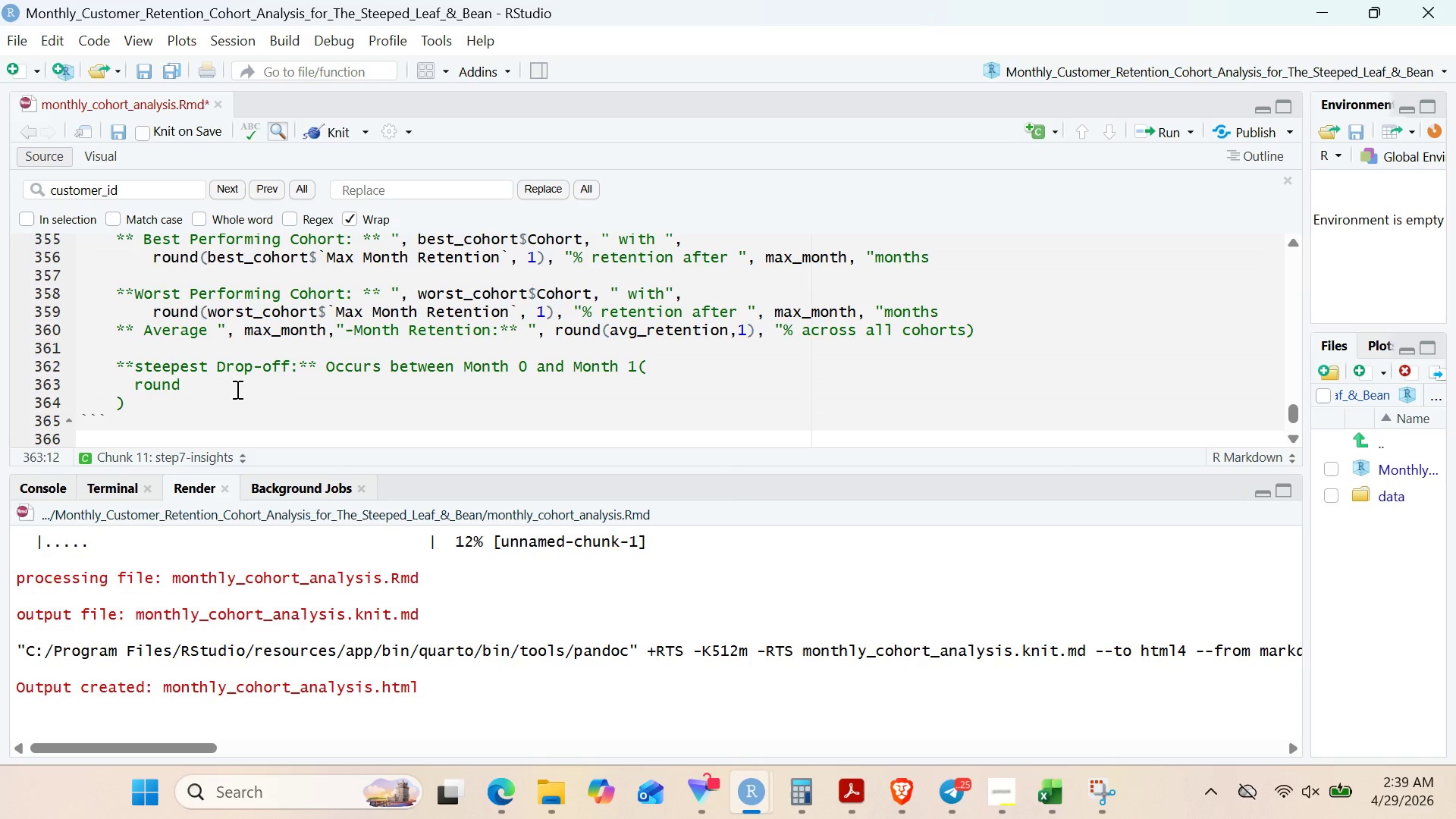 
hold_key(key=R, duration=0.36)
 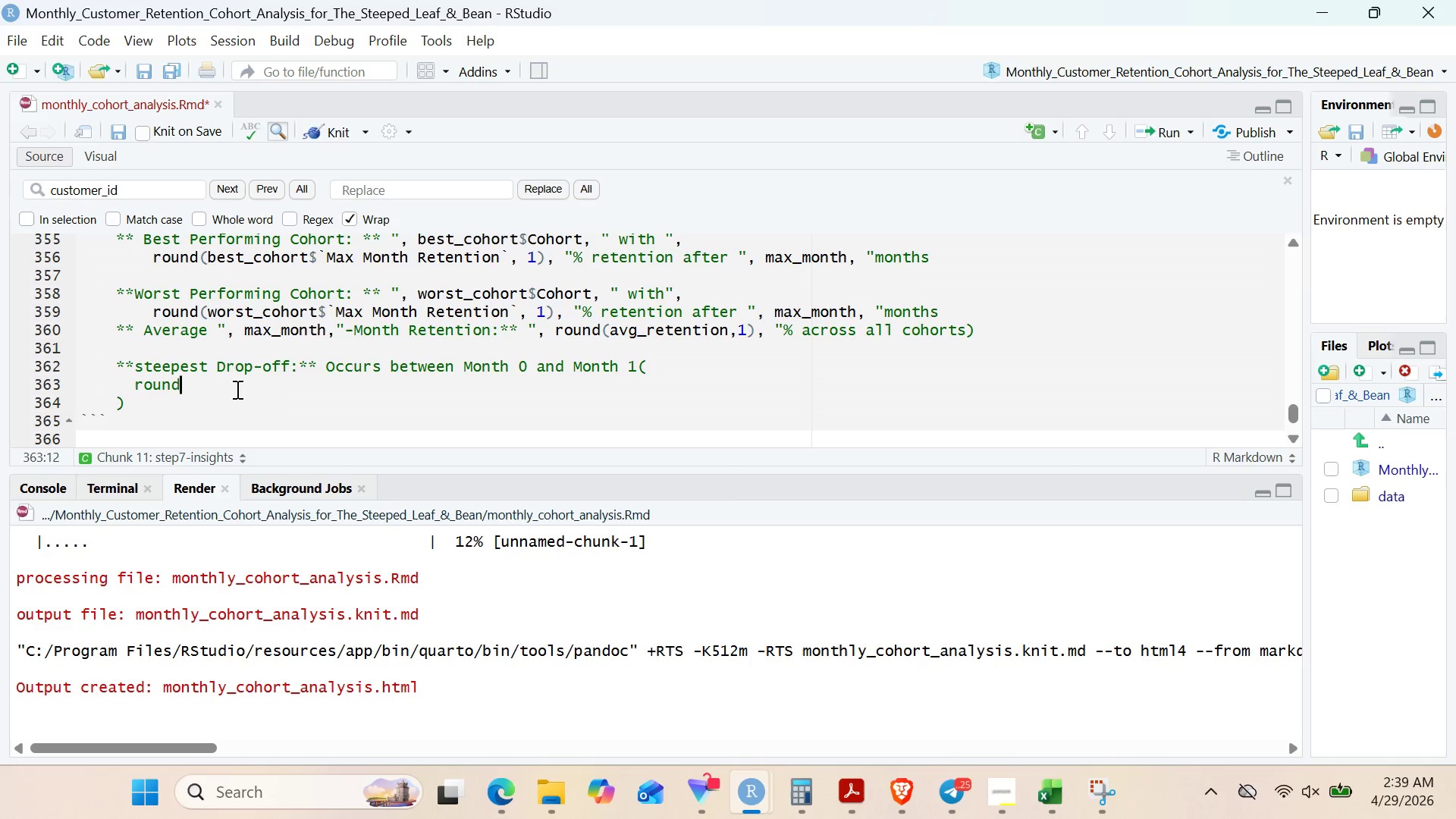 
type((avg_f)
key(Backspace)
type(drop)
 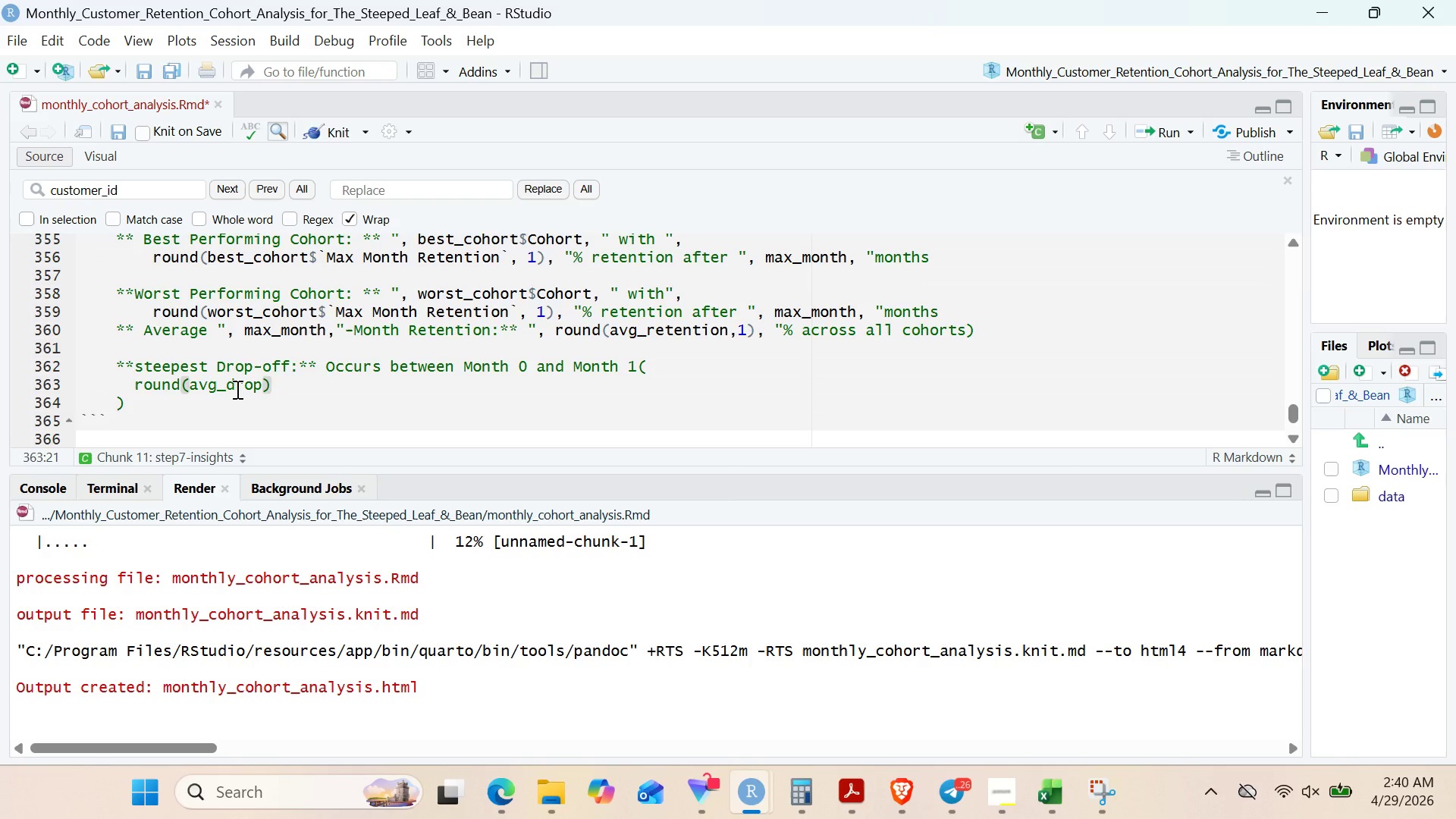 
type(_01,)
 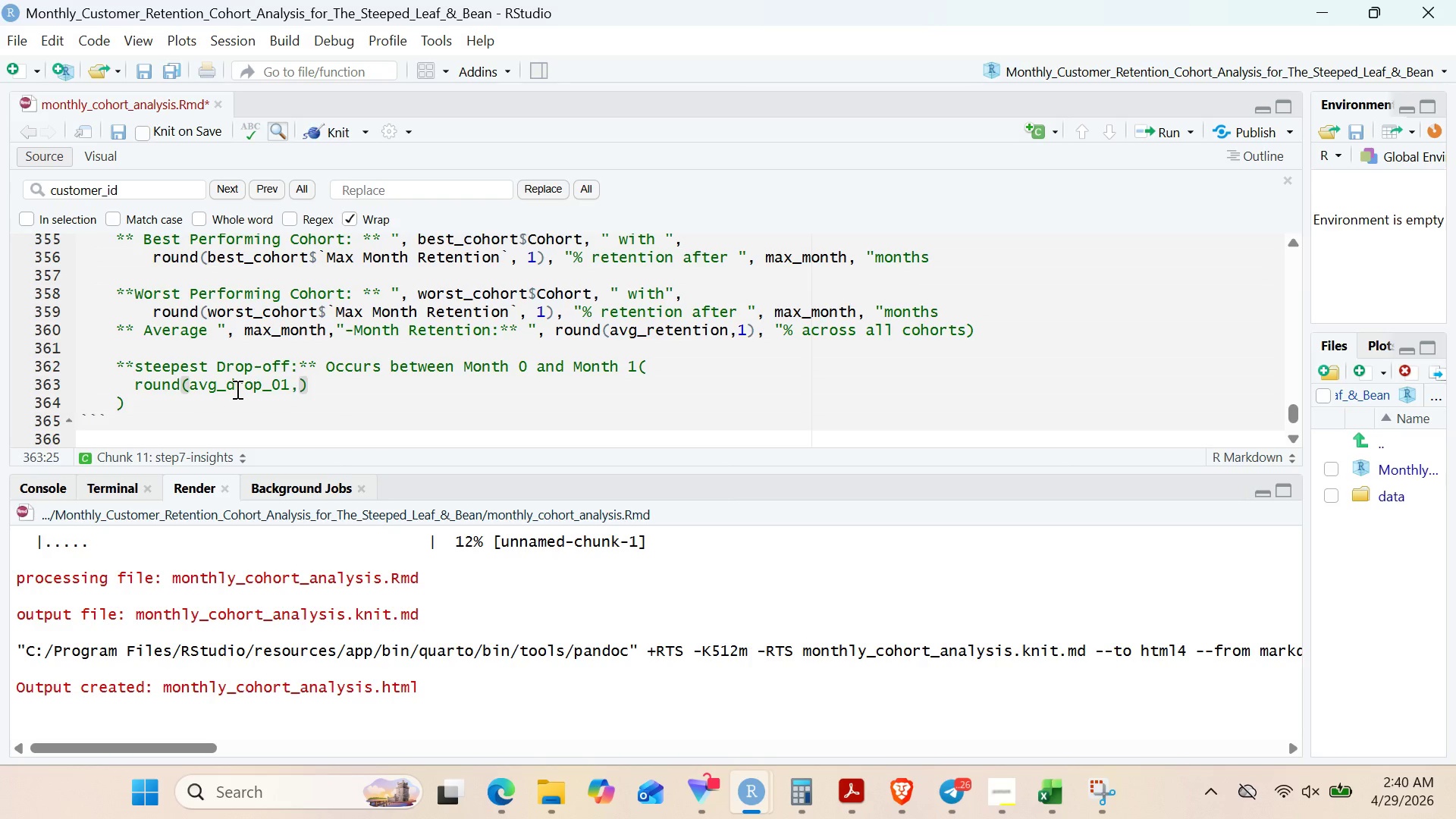 
key(Space)
 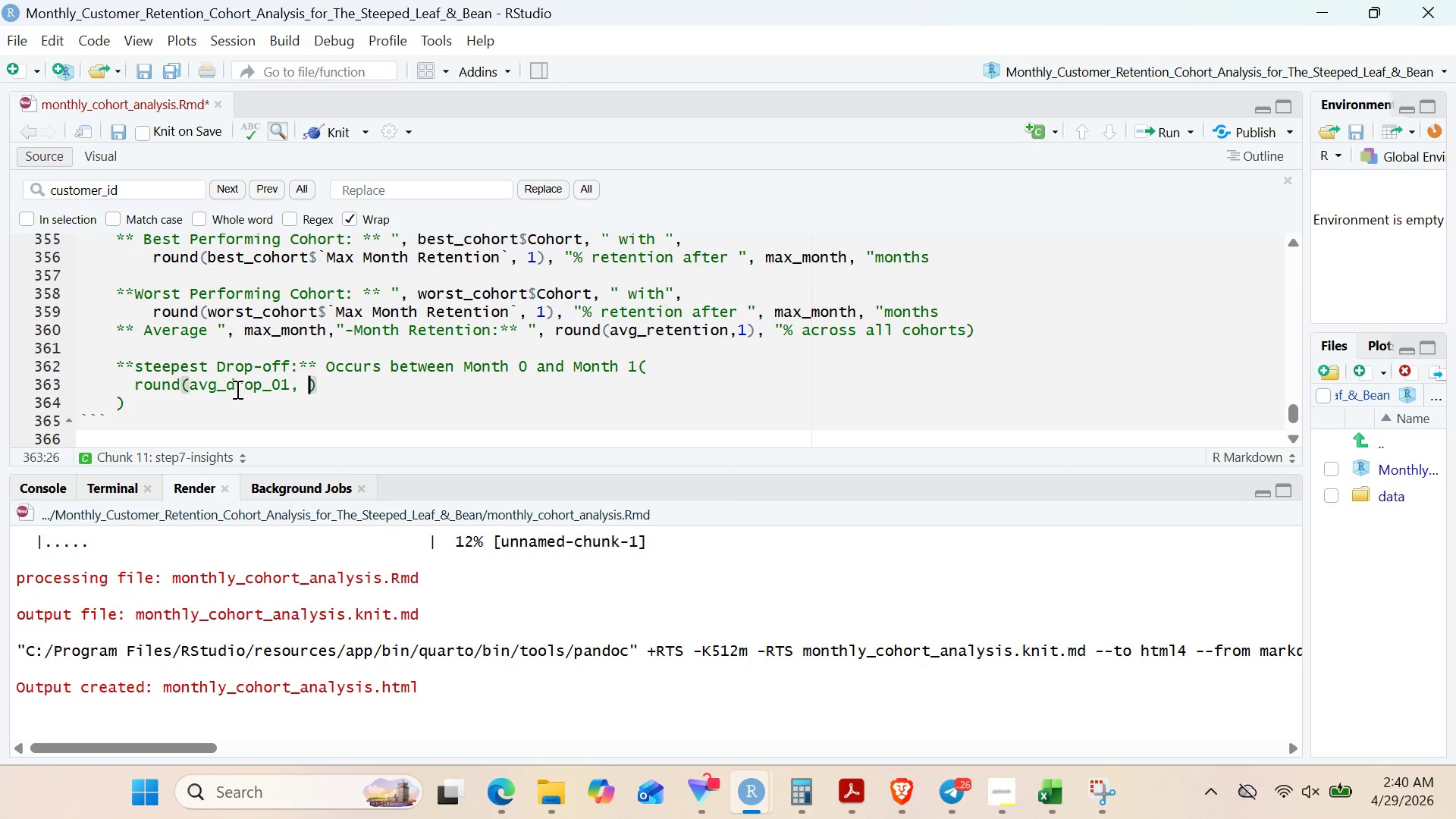 
key(1)
 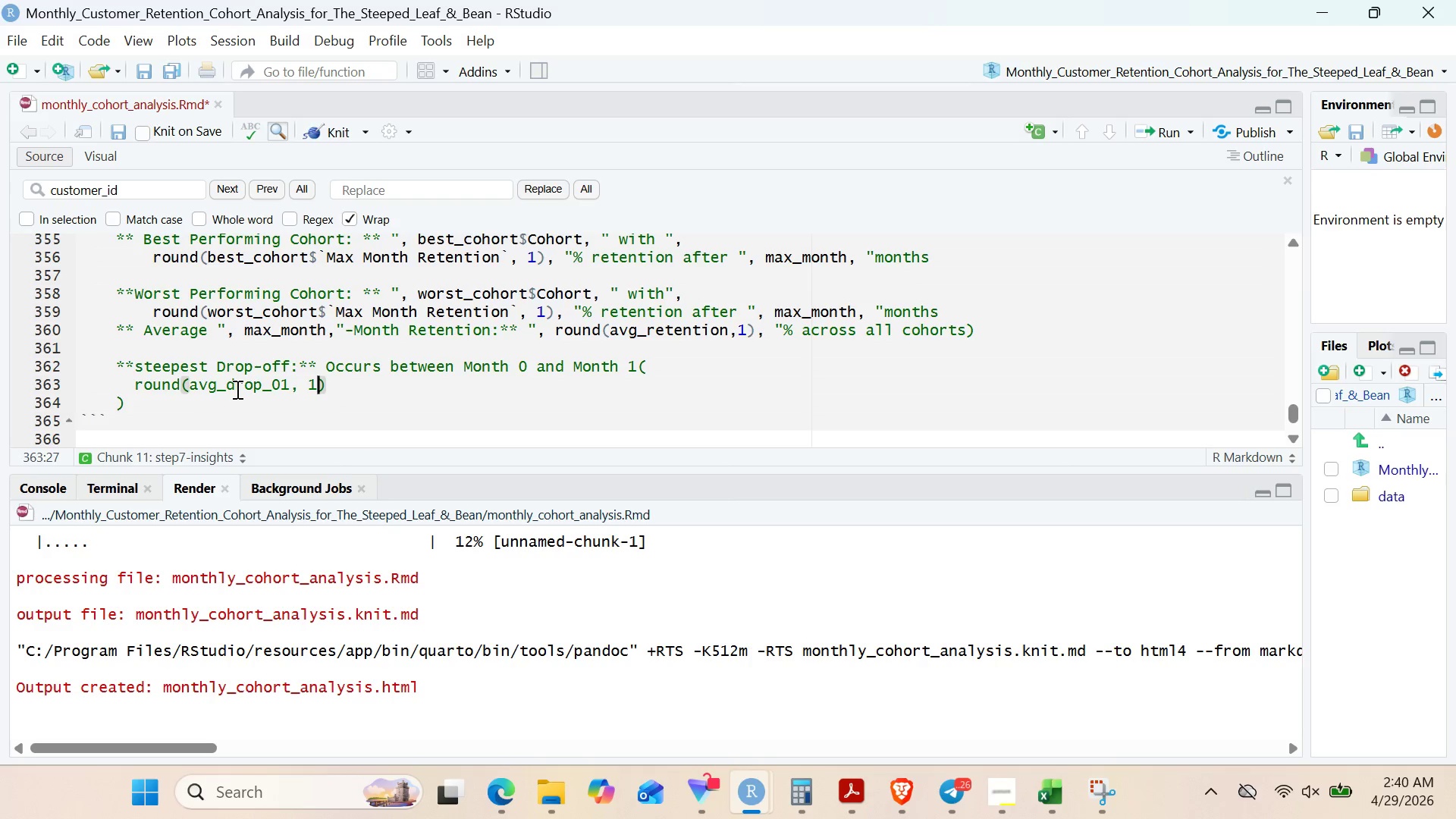 
key(ArrowRight)
 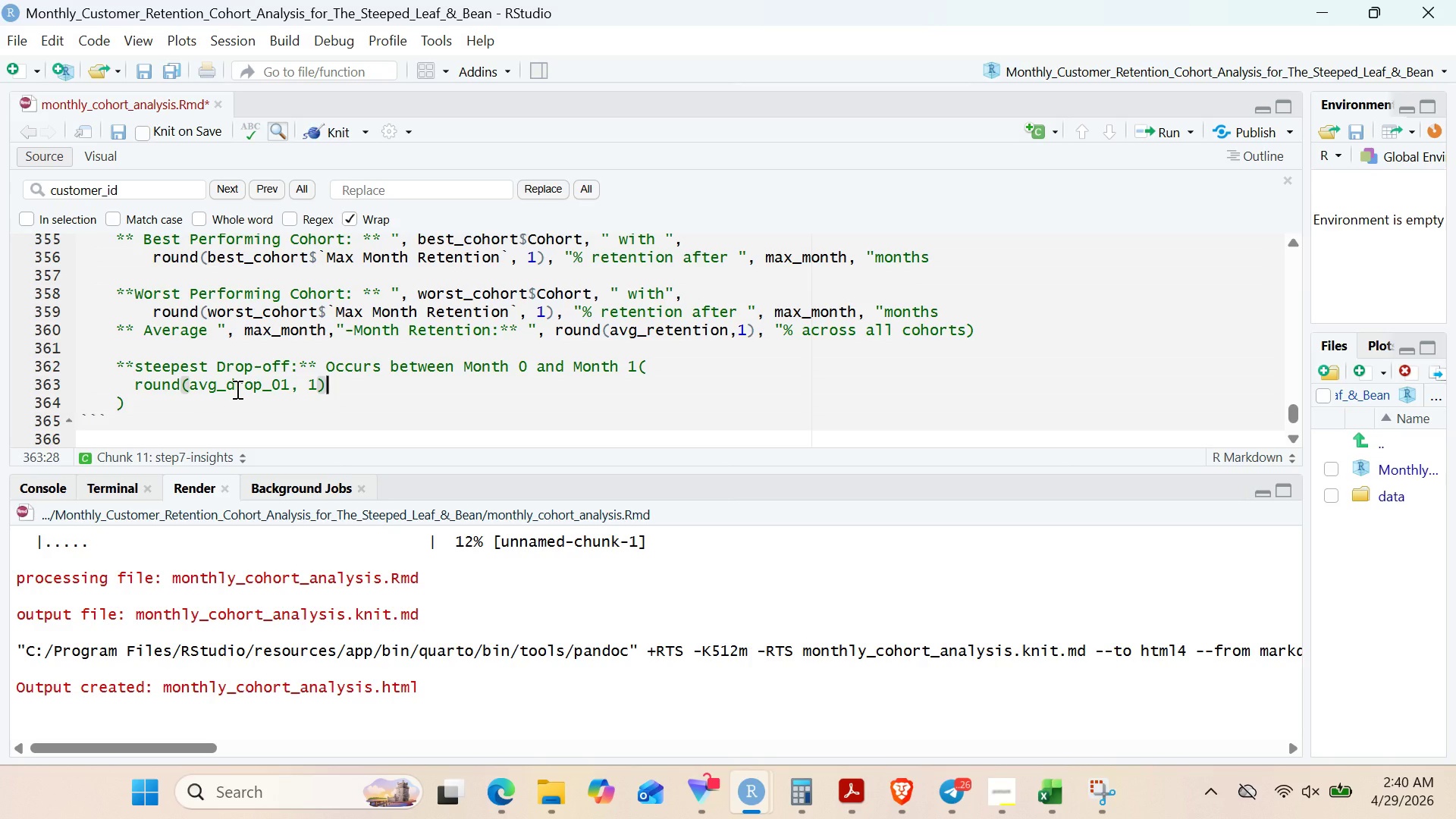 
key(Period)
 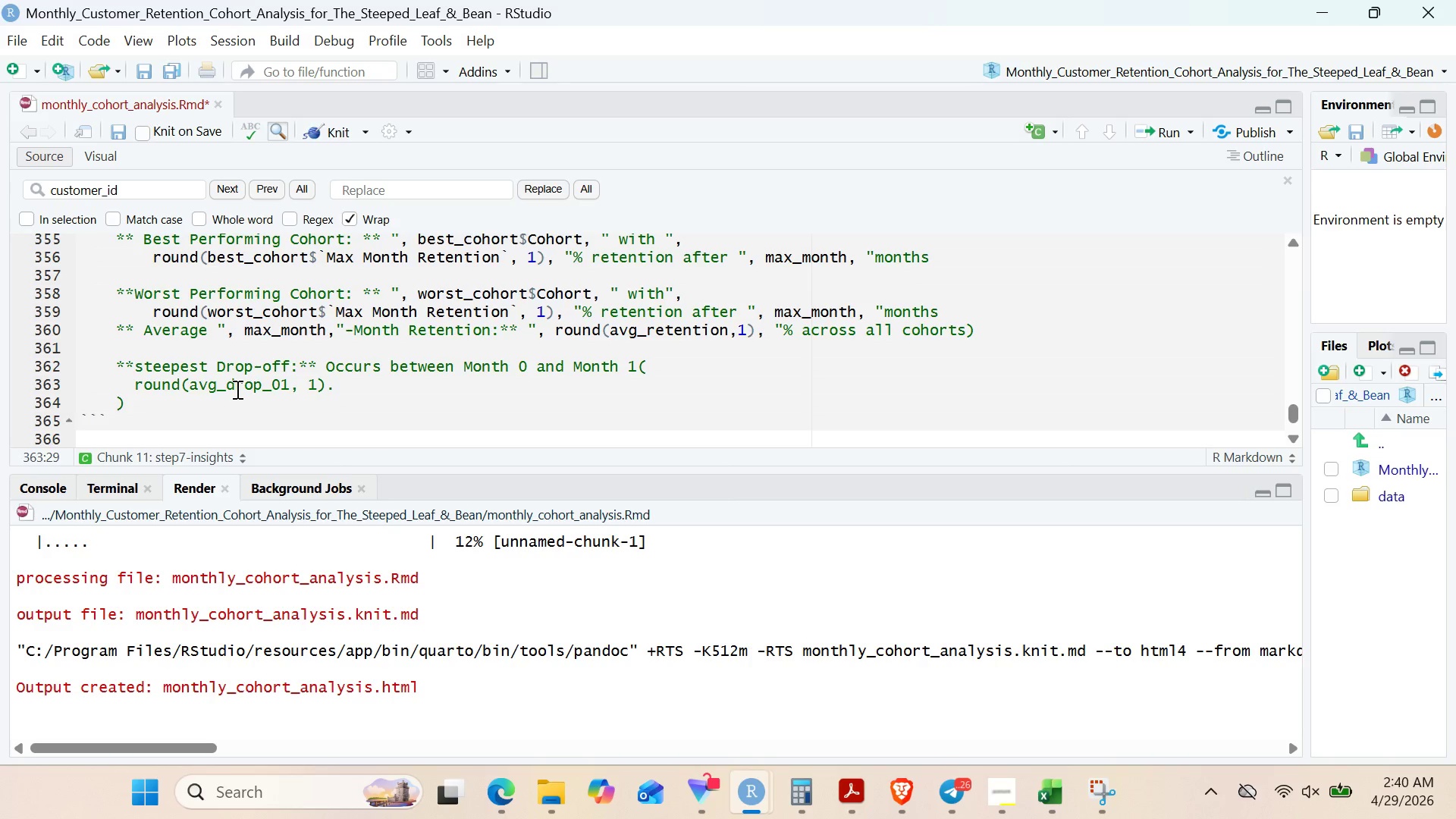 
key(Backspace)
 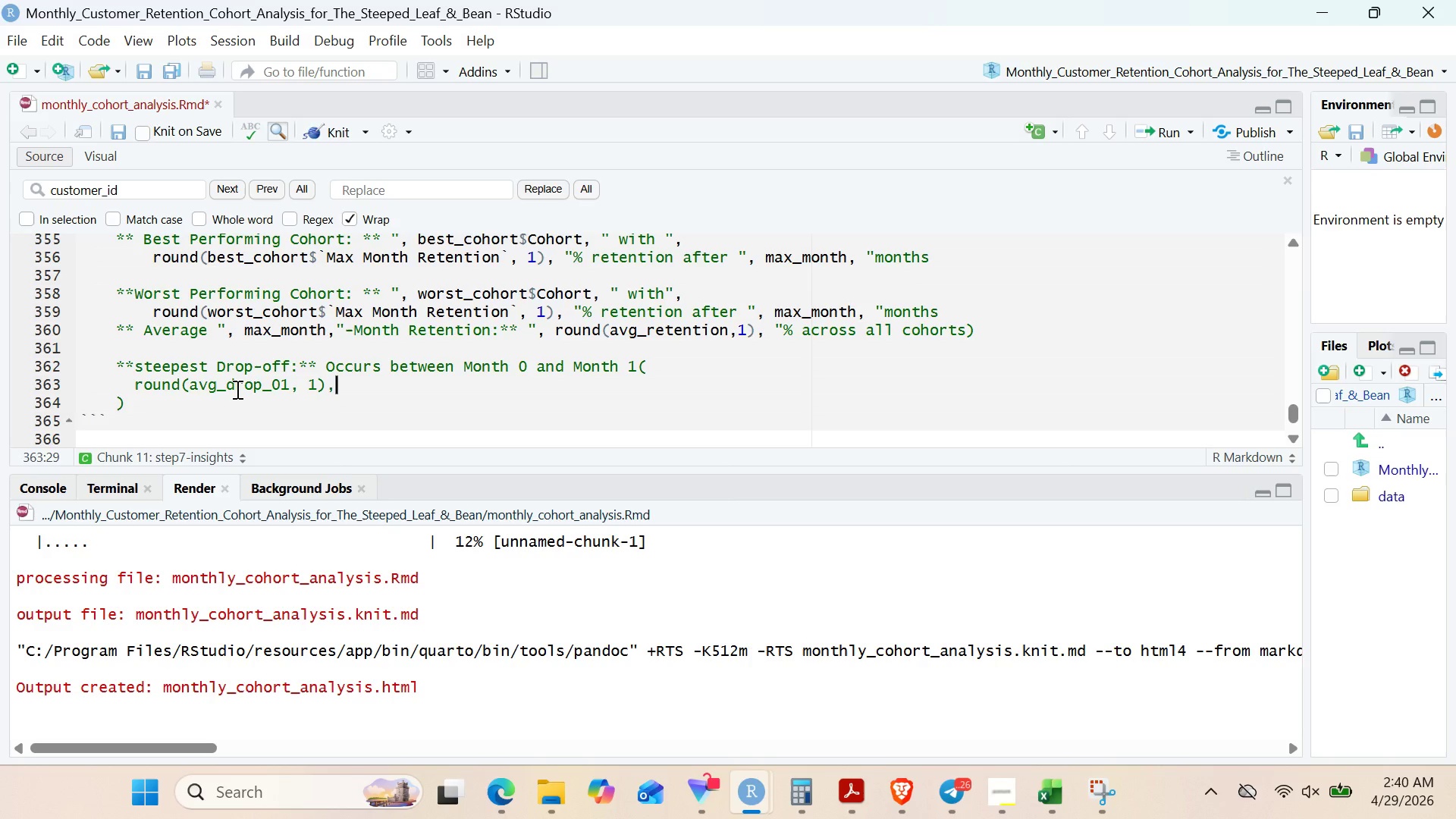 
key(Comma)
 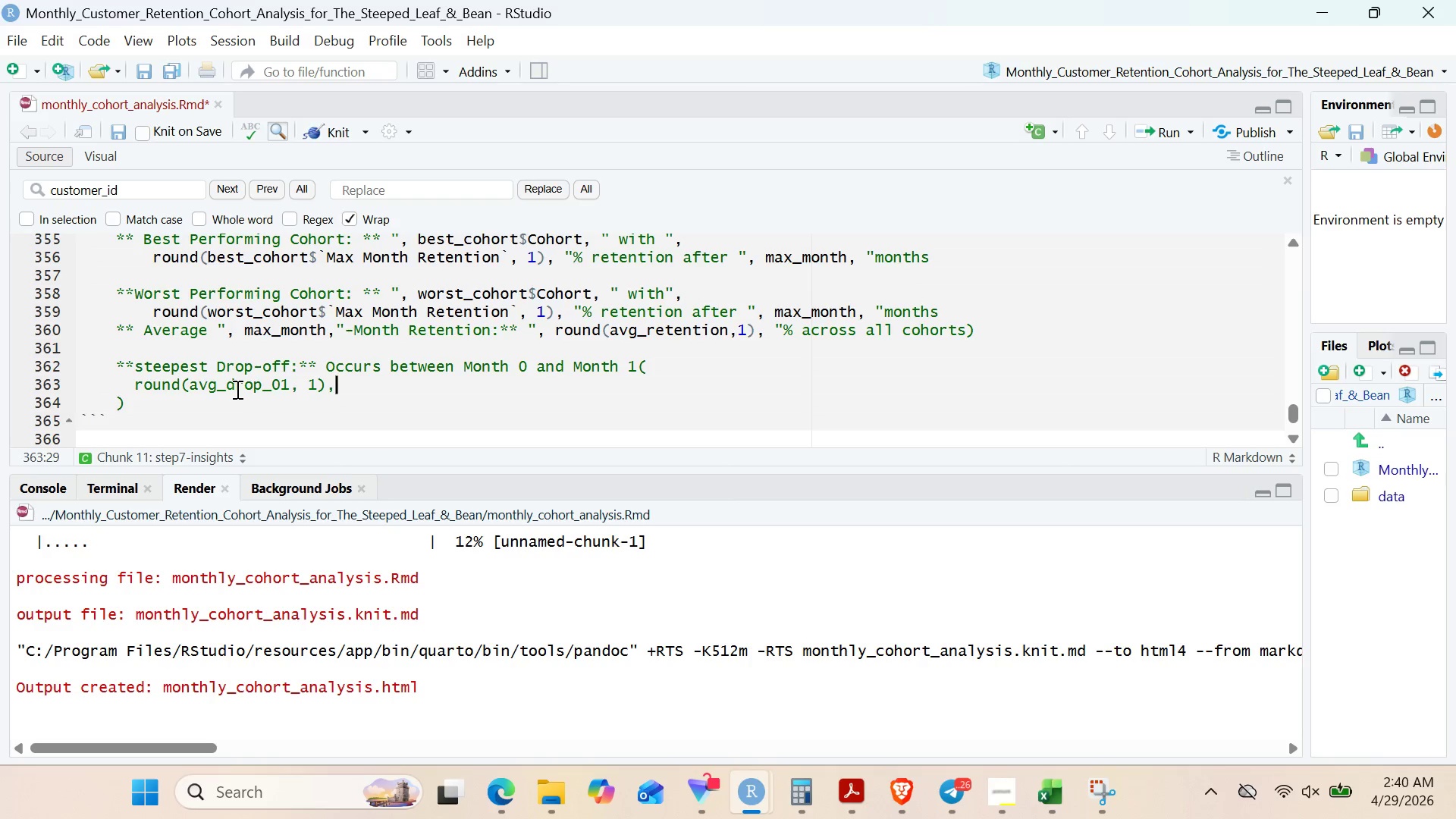 
wait(6.95)
 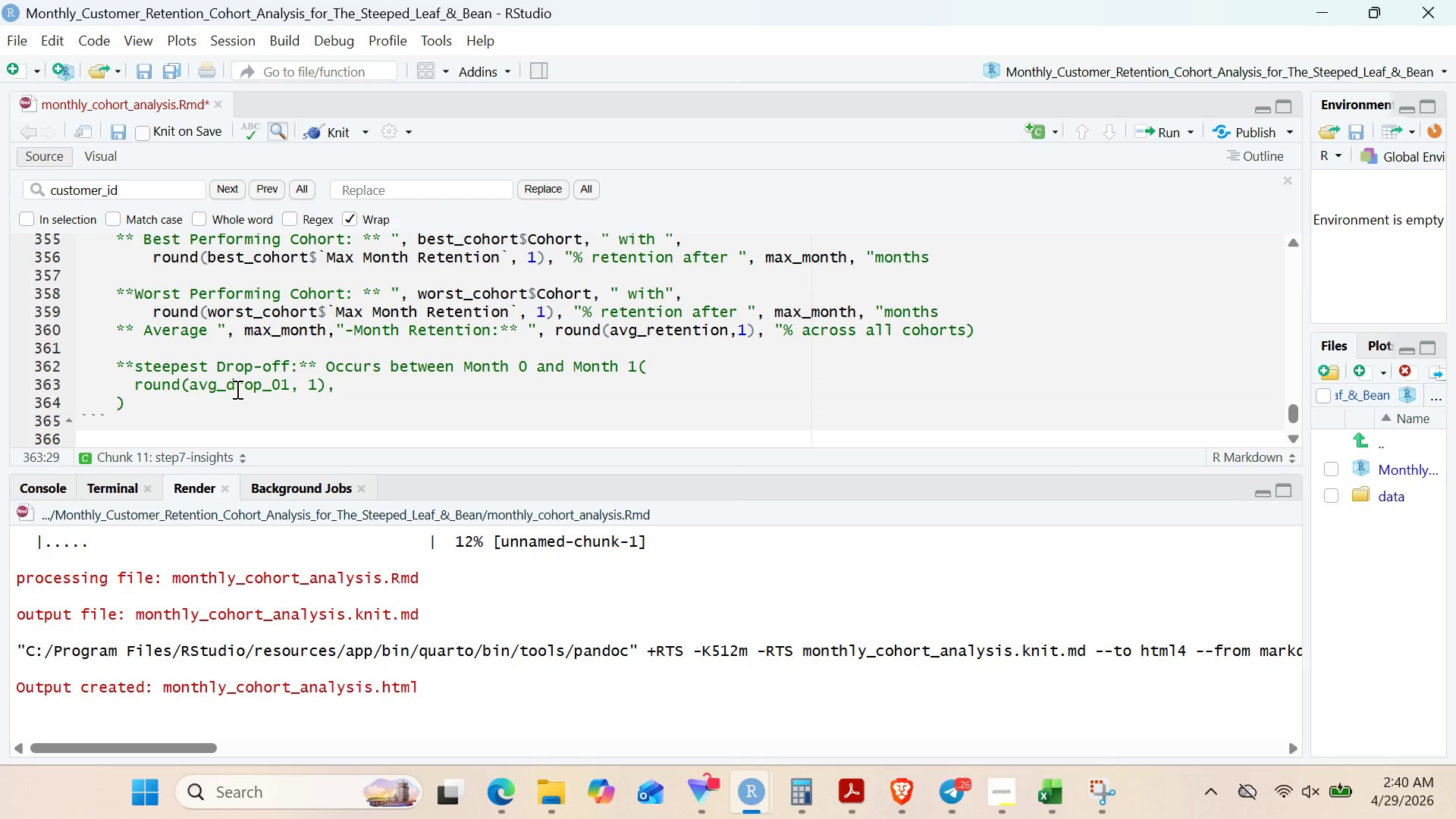 
key(Space)
 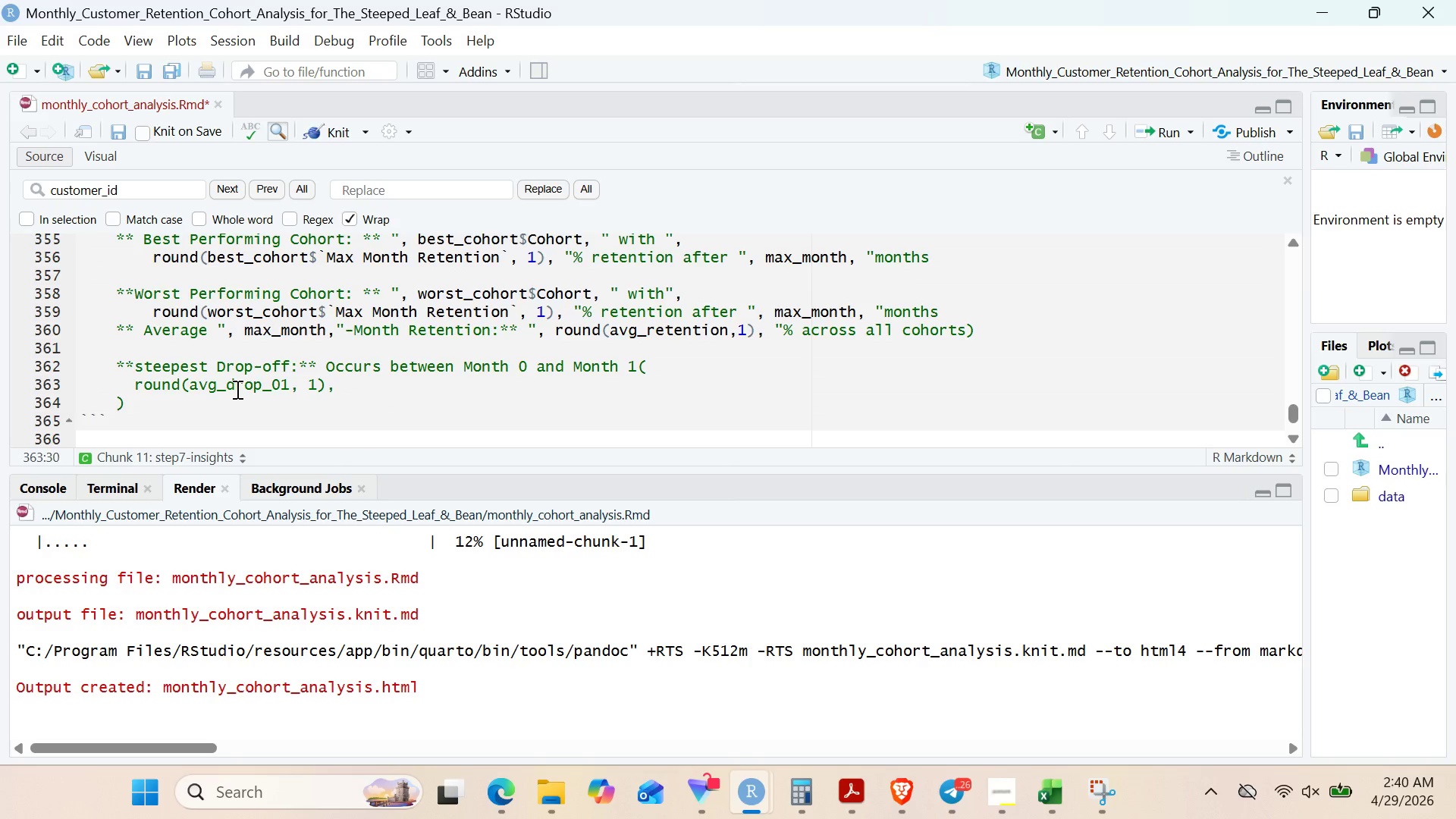 
key(Shift+Quote)
 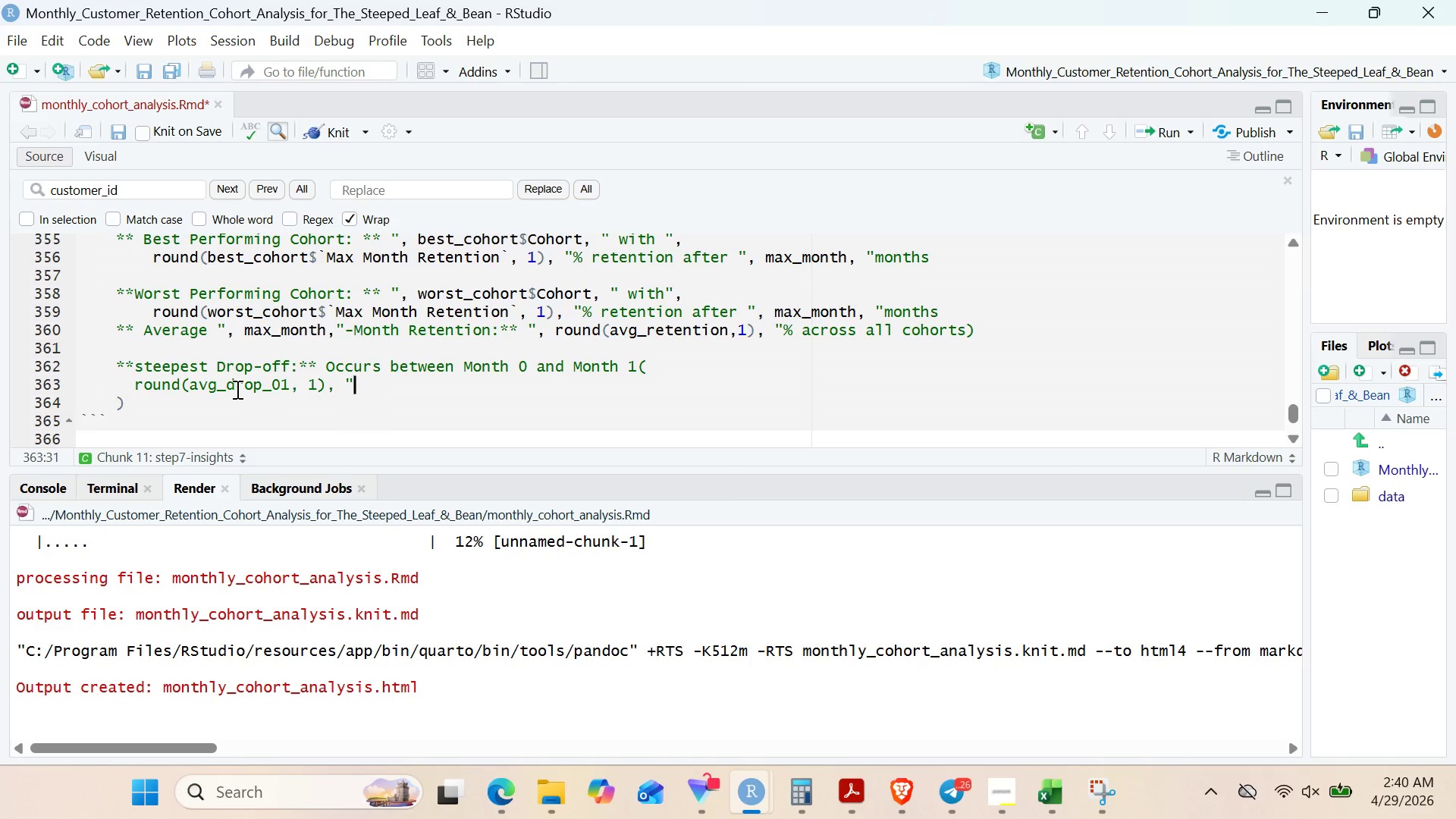 
wait(5.23)
 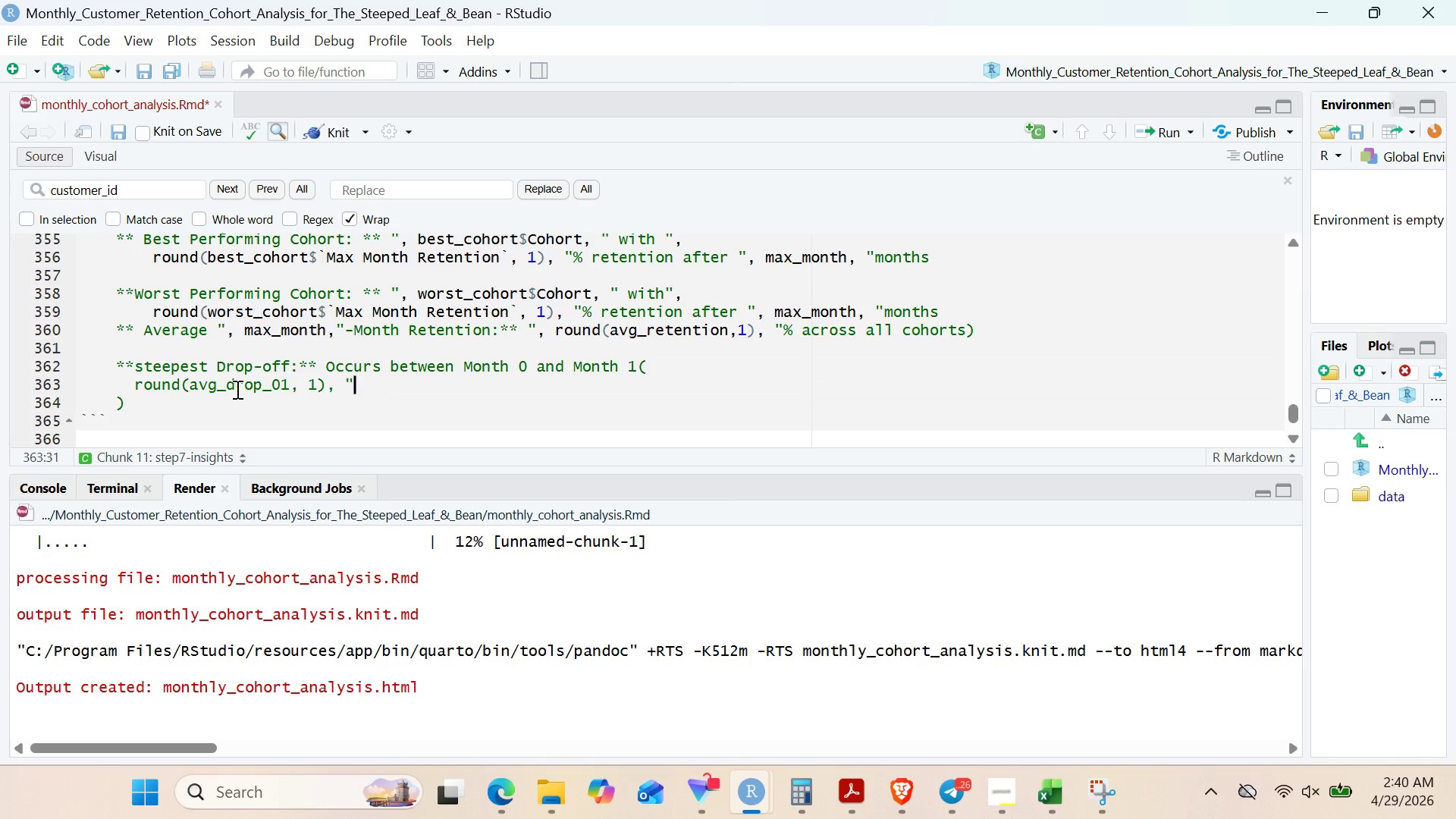 
key(Shift+5)
 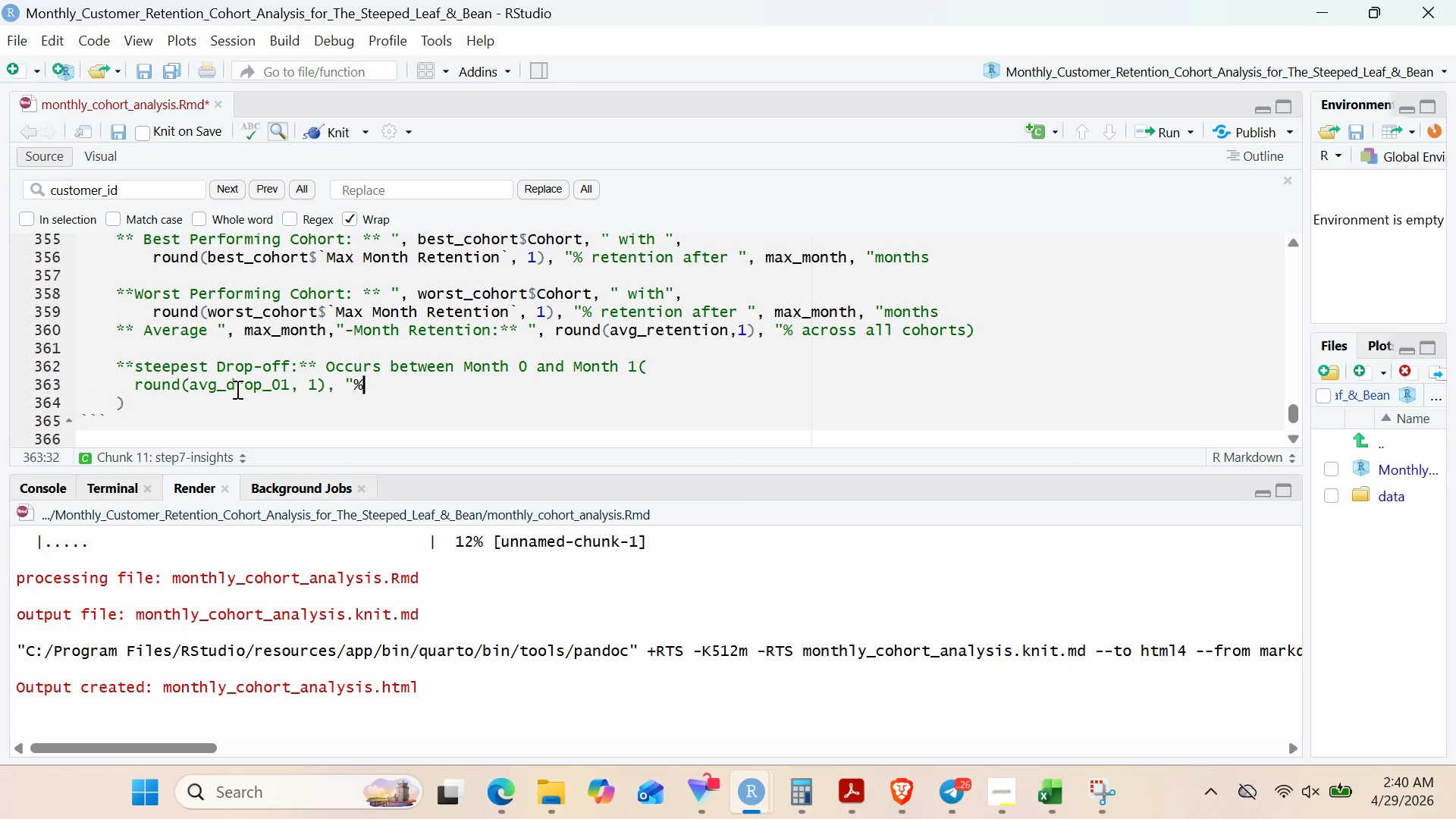 
type( drop)
 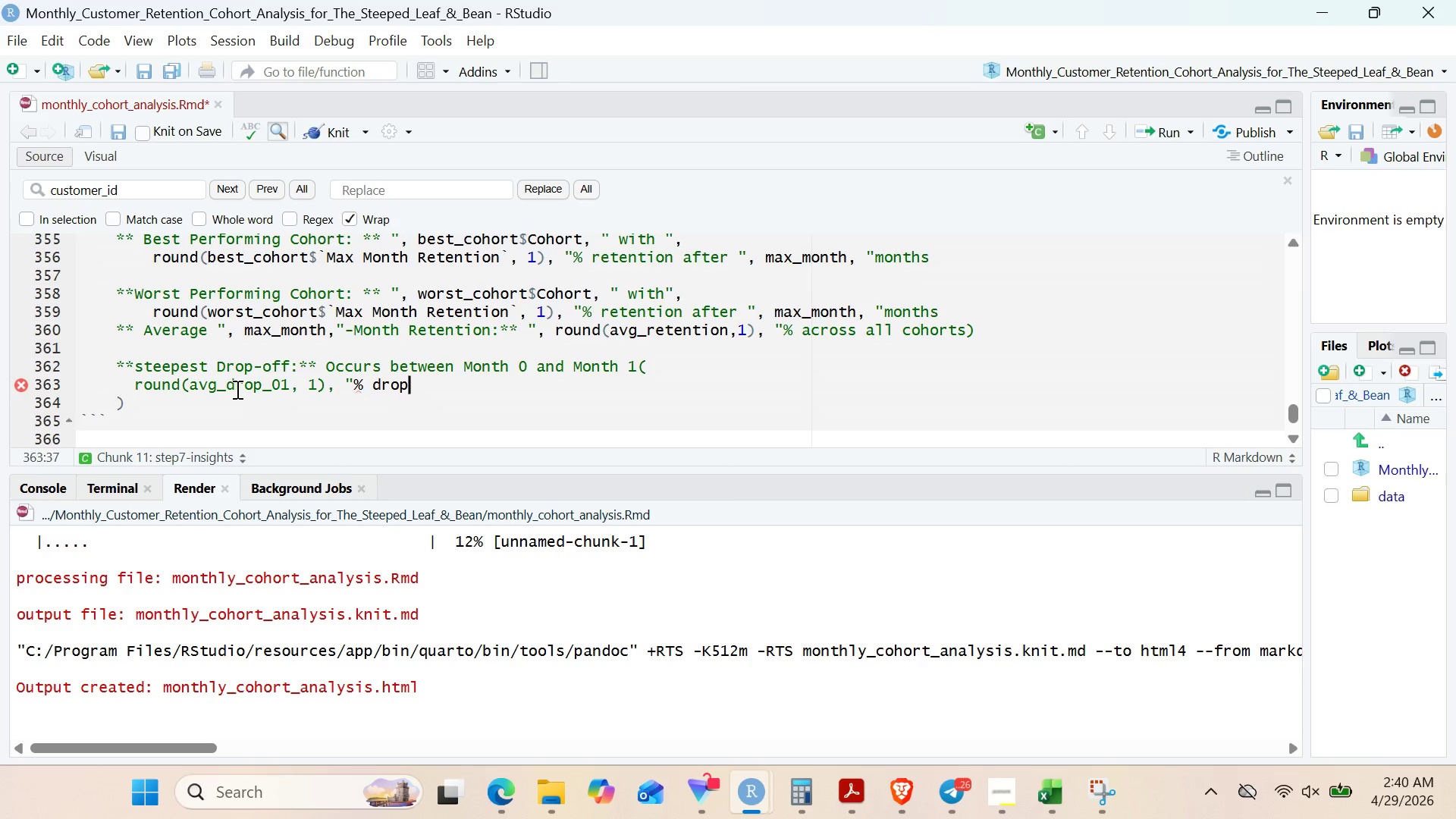 
wait(5.75)
 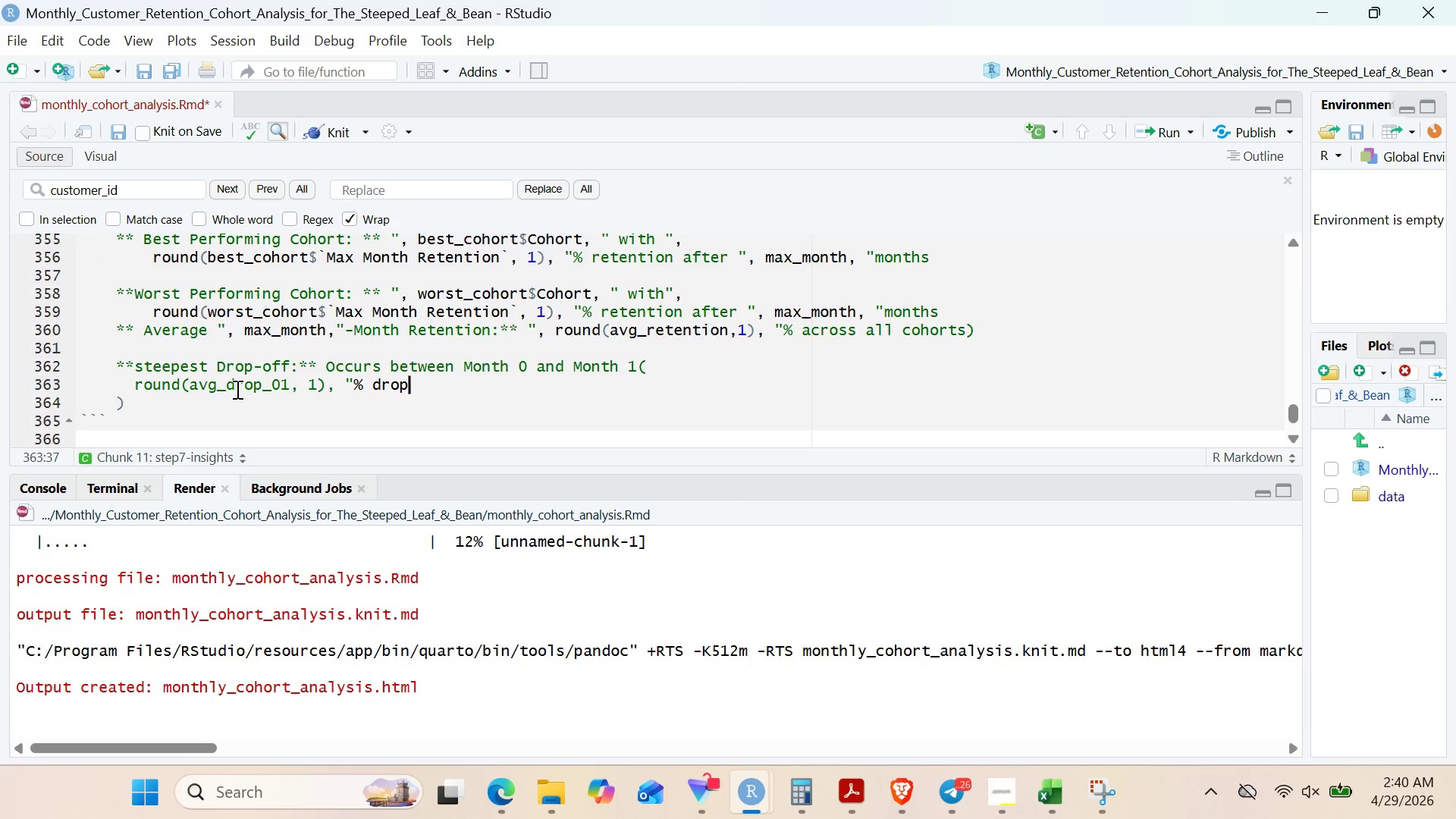 
key(Enter)
 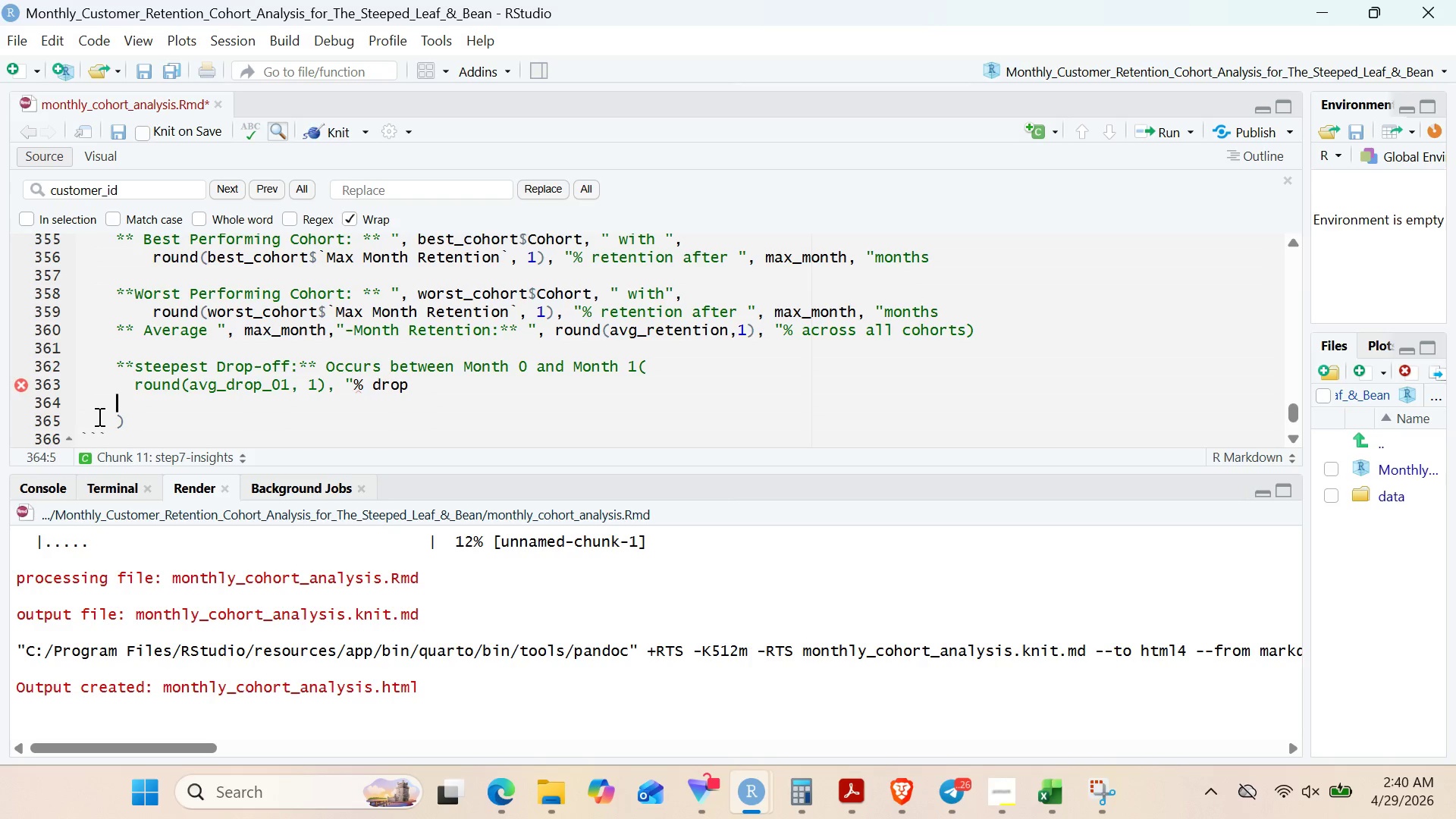 
wait(12.5)
 